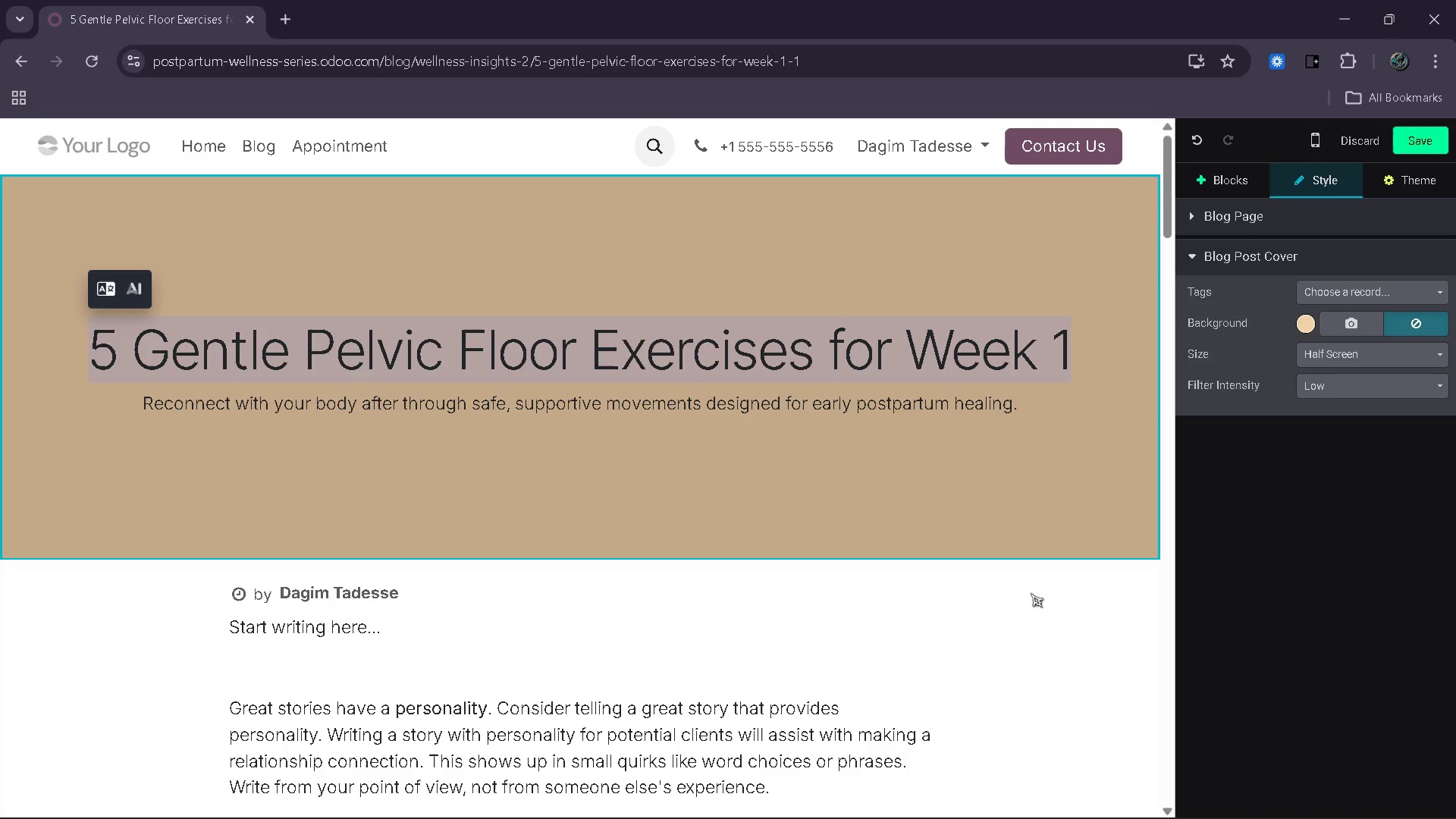 
scroll: coordinate [937, 610], scroll_direction: down, amount: 37.0
 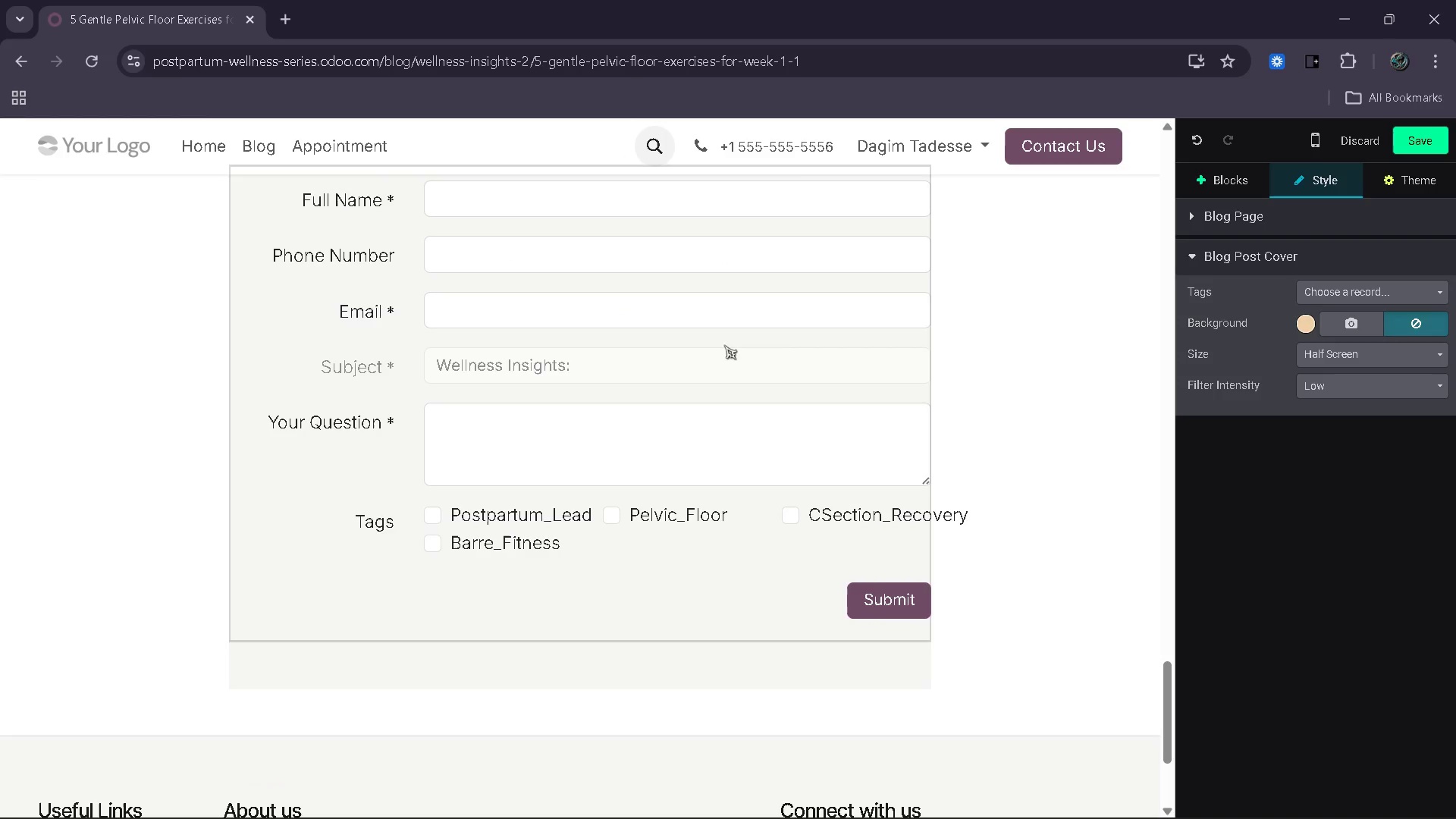 
left_click([722, 362])
 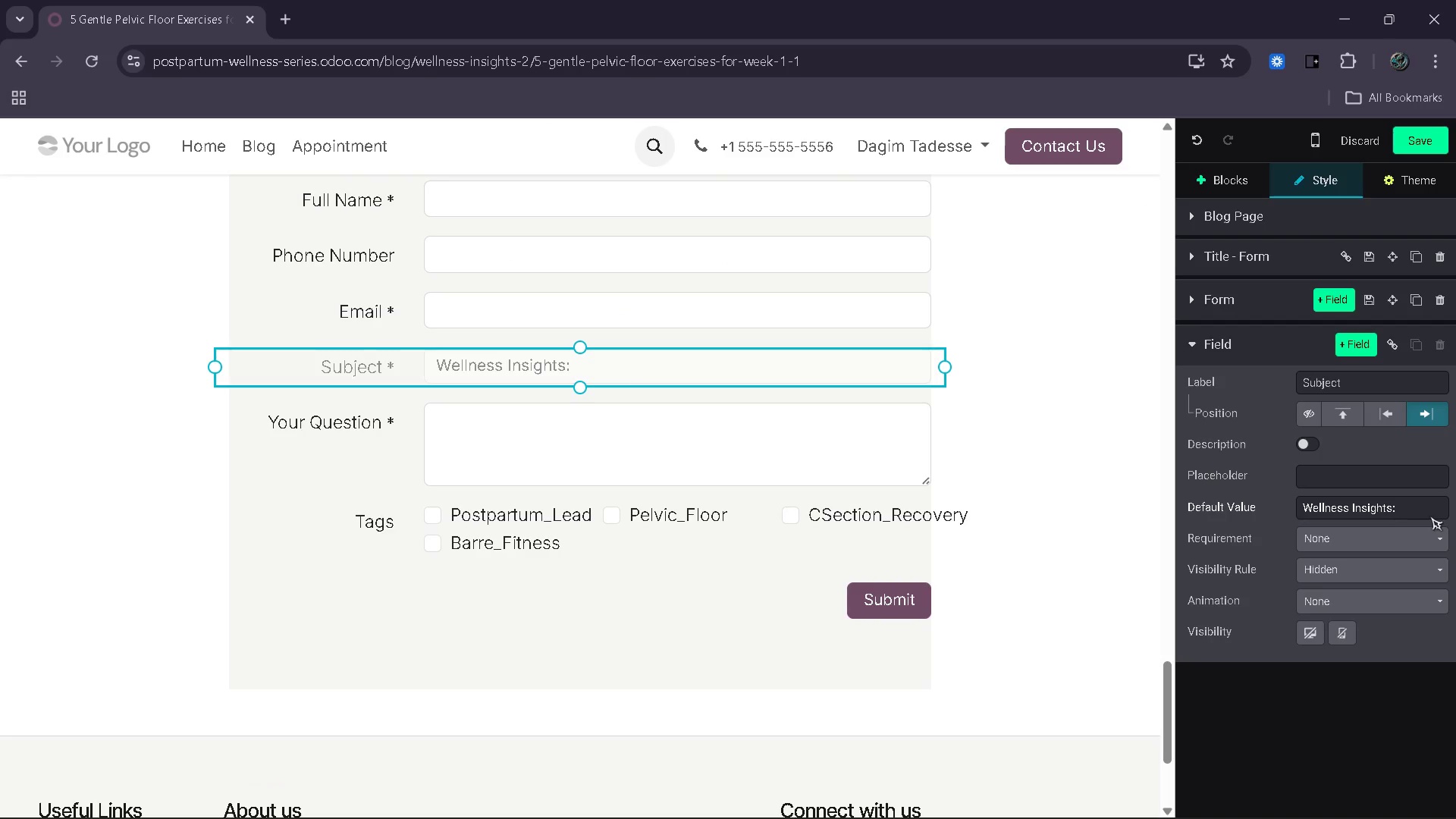 
left_click([1431, 506])
 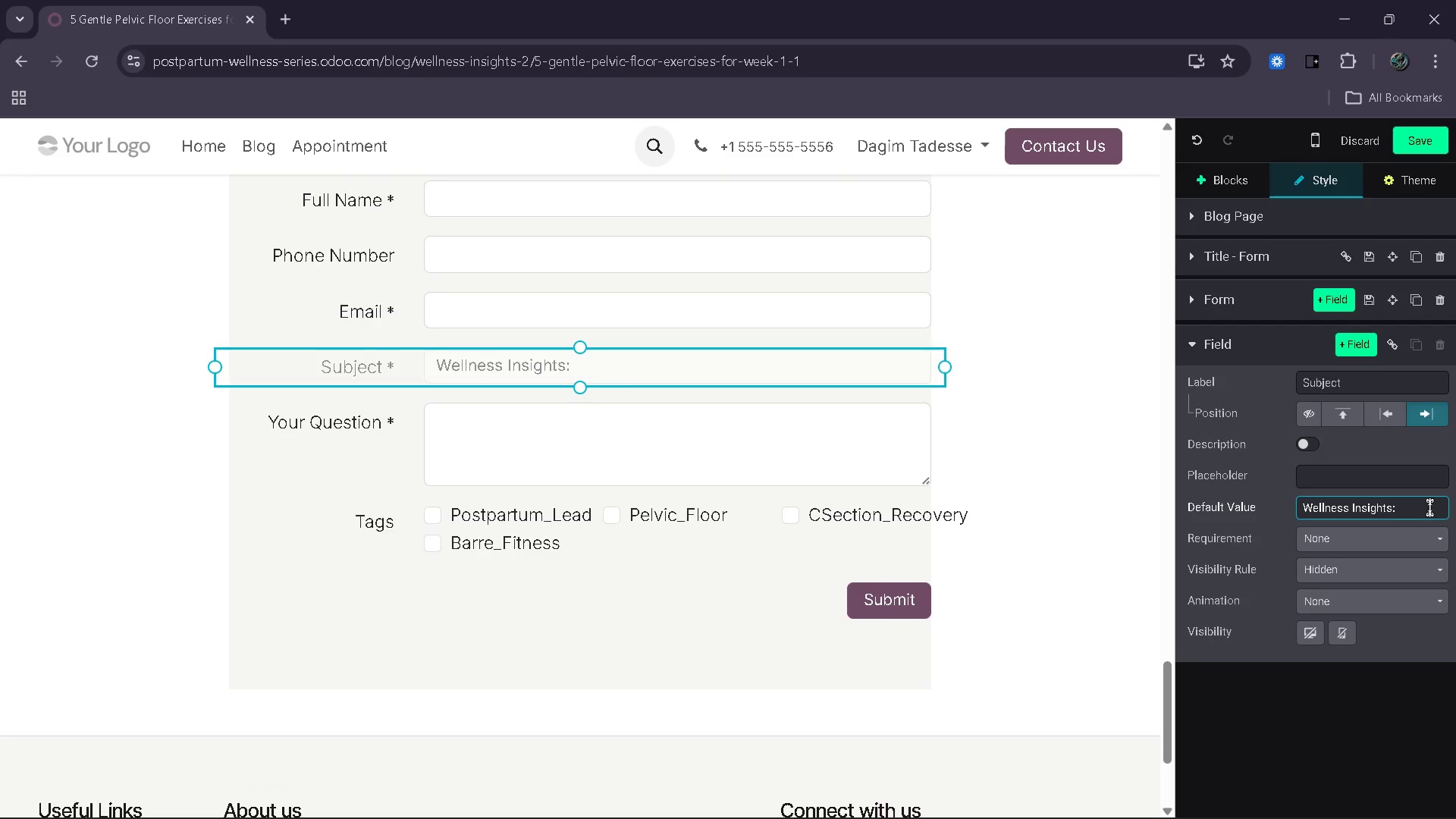 
key(Space)
 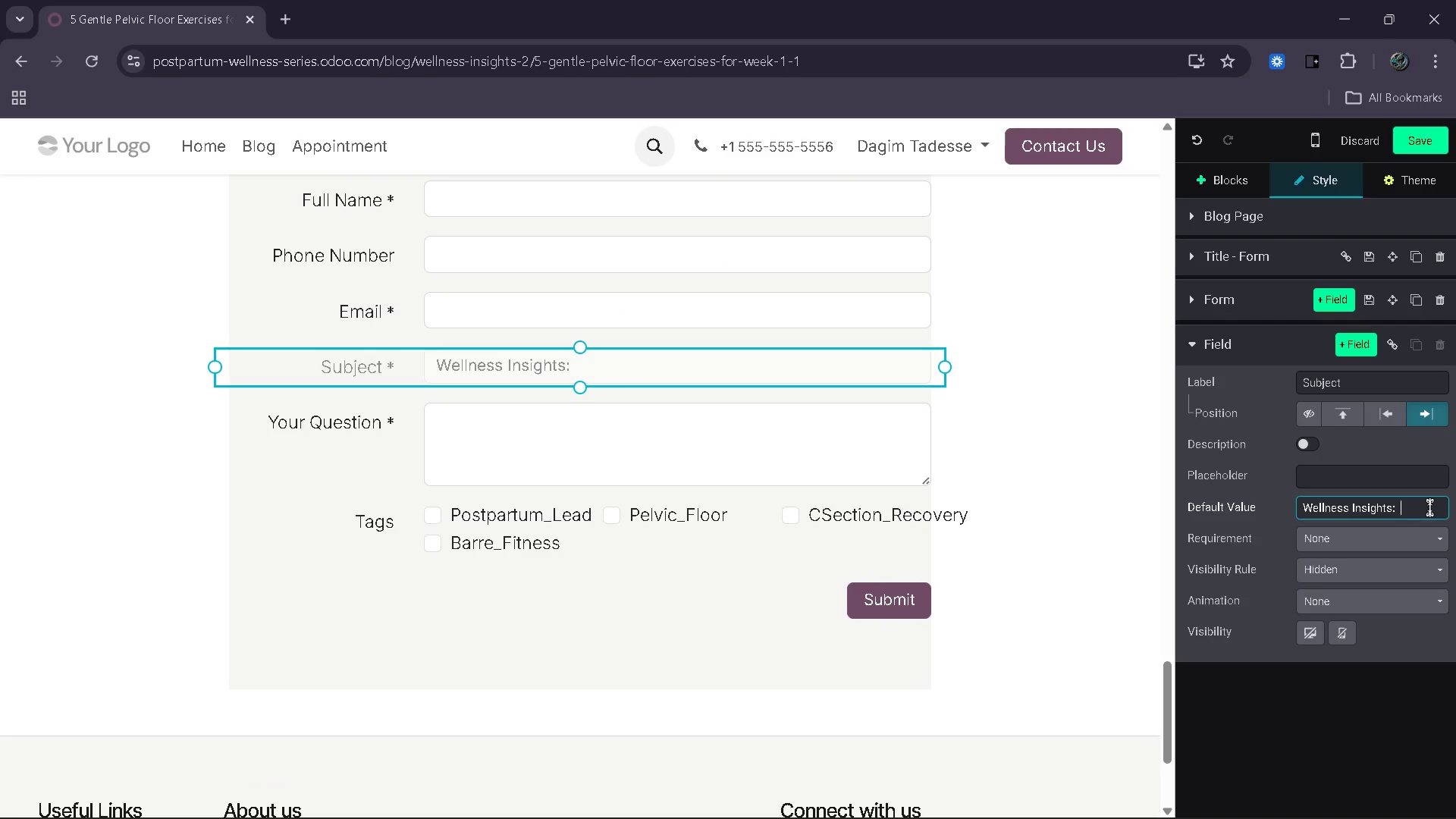 
key(Control+V)
 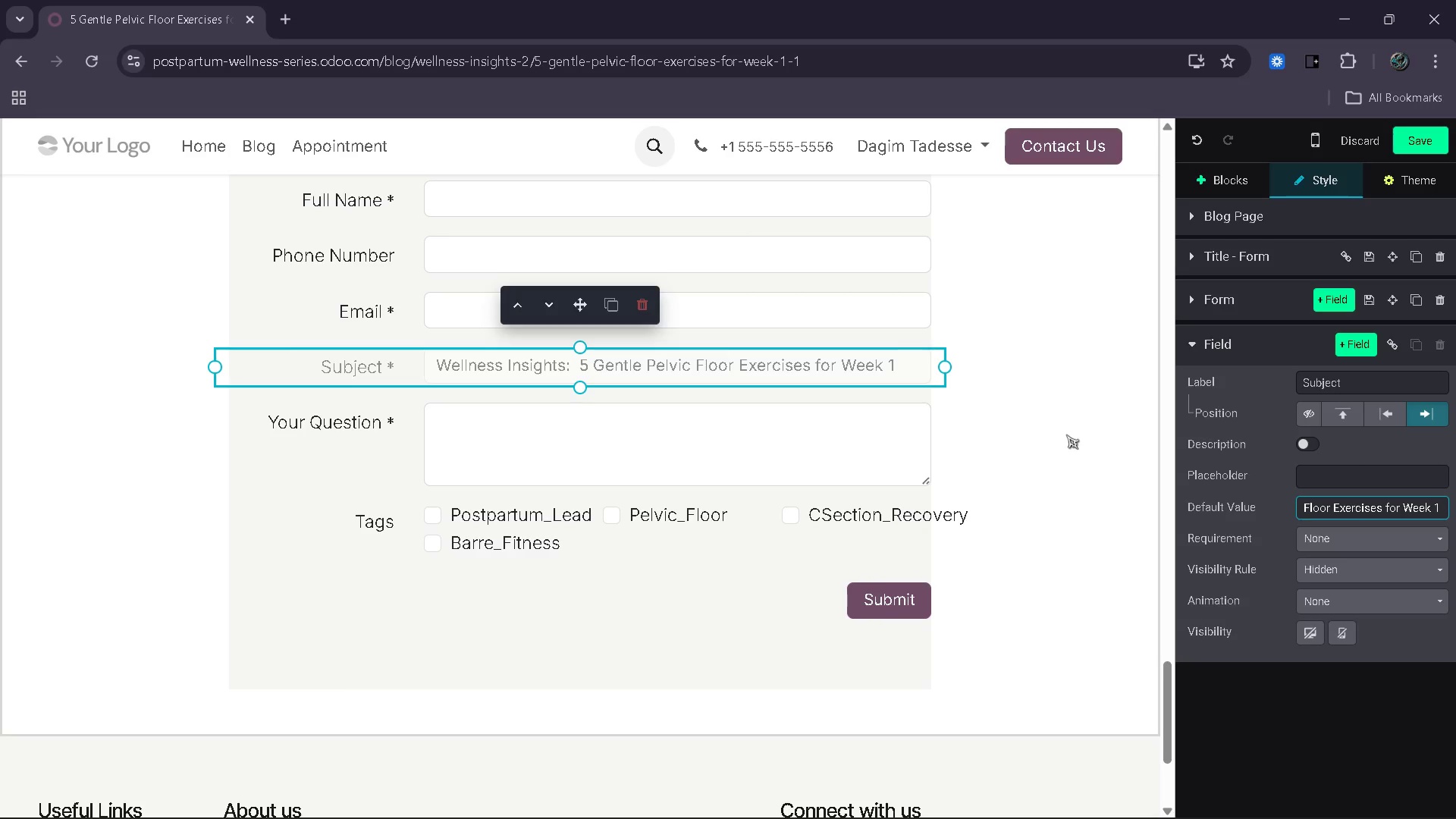 
wait(5.23)
 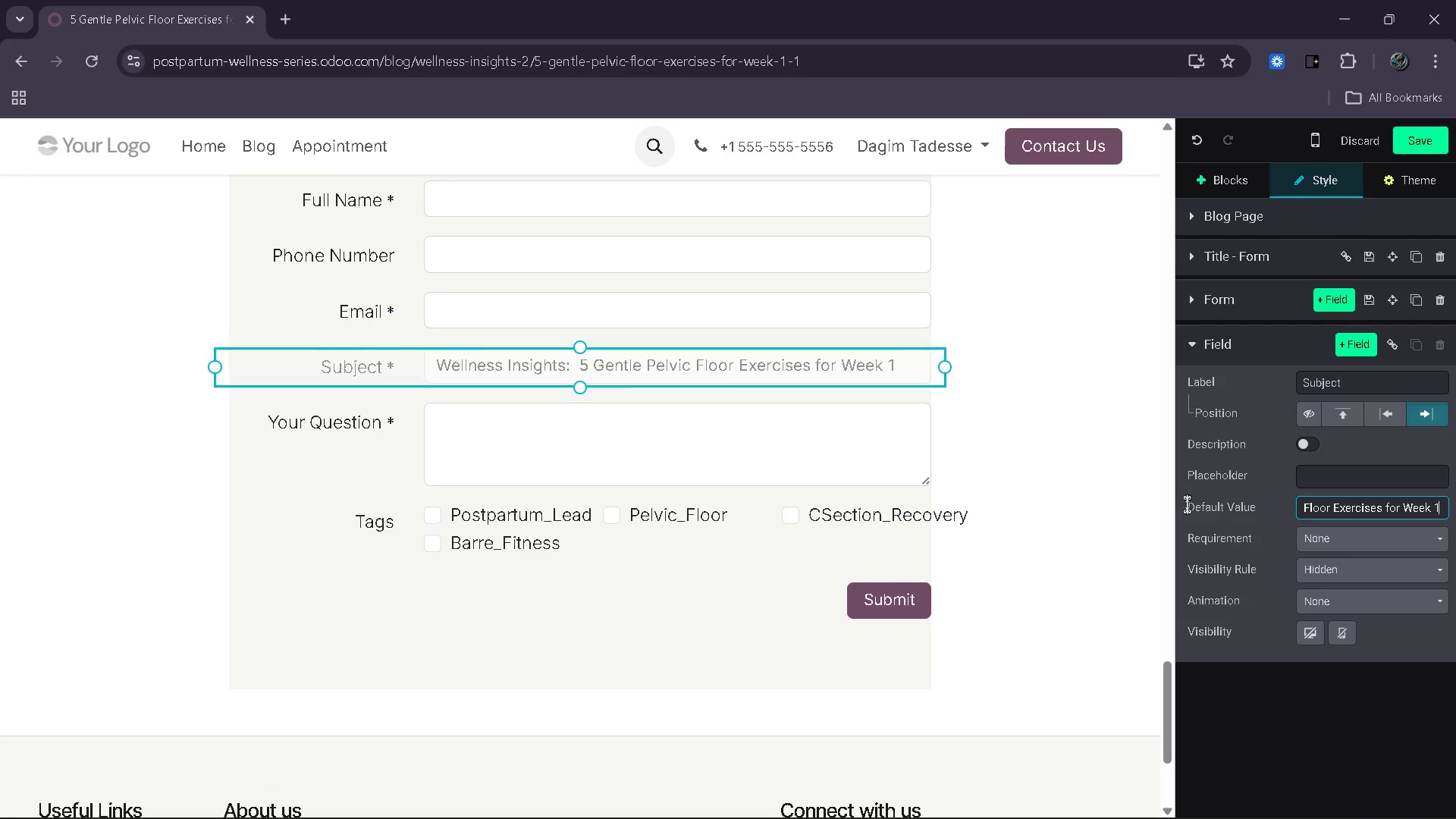 
left_click([639, 455])
 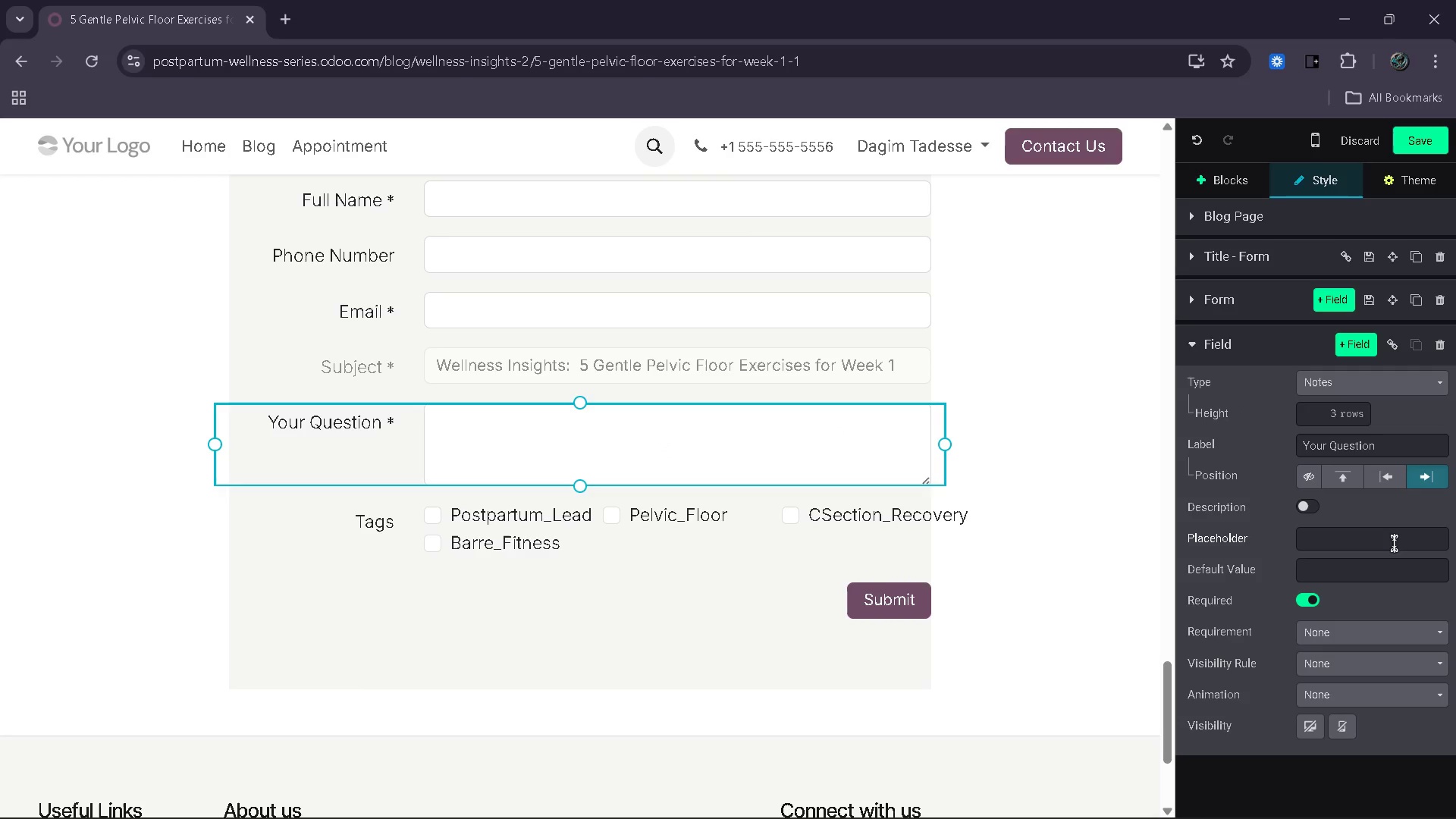 
wait(12.22)
 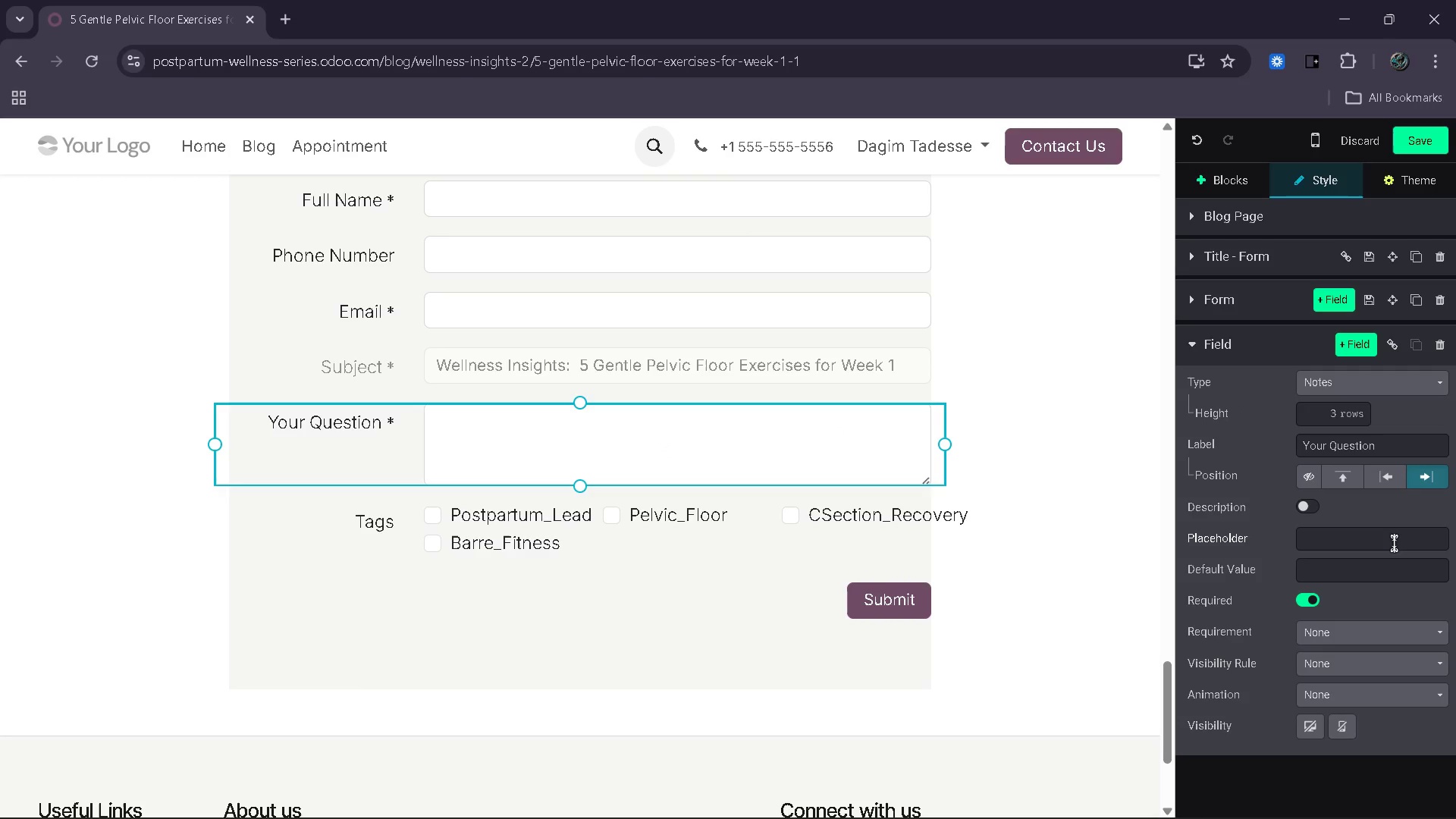 
left_click_drag(start_coordinate=[1379, 444], to_coordinate=[1219, 447])
 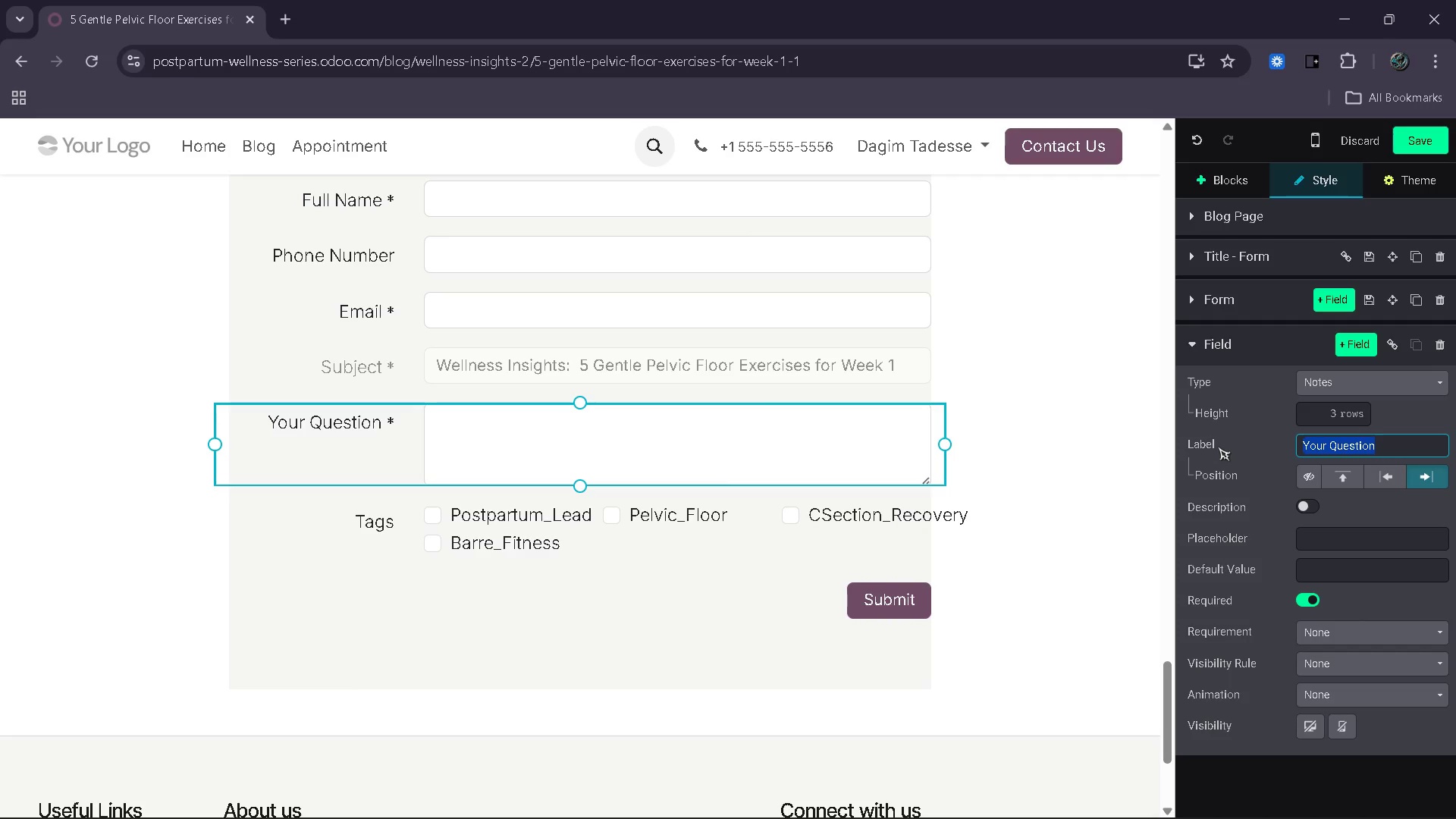 
type(Main Concern)
 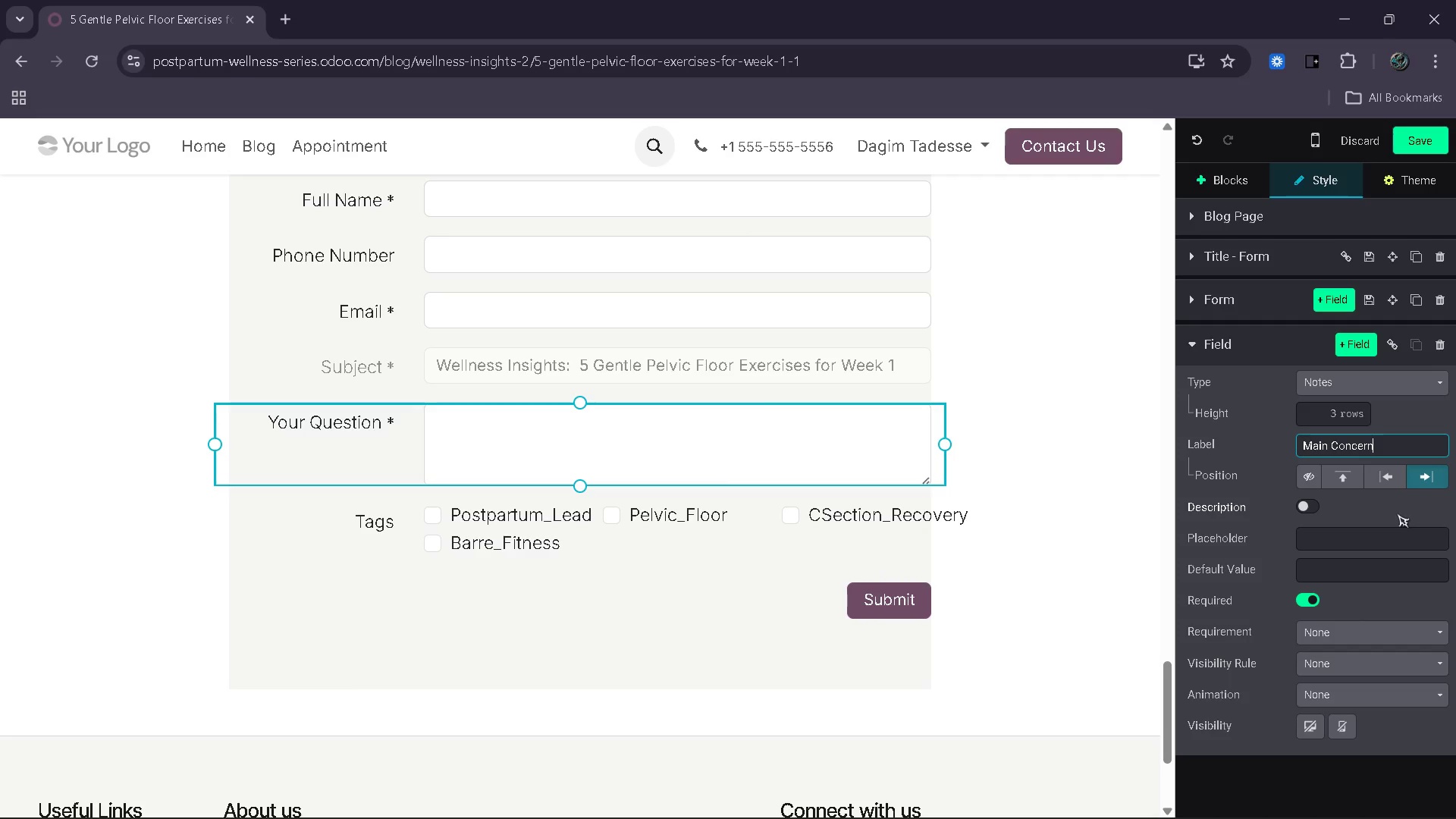 
left_click([836, 522])
 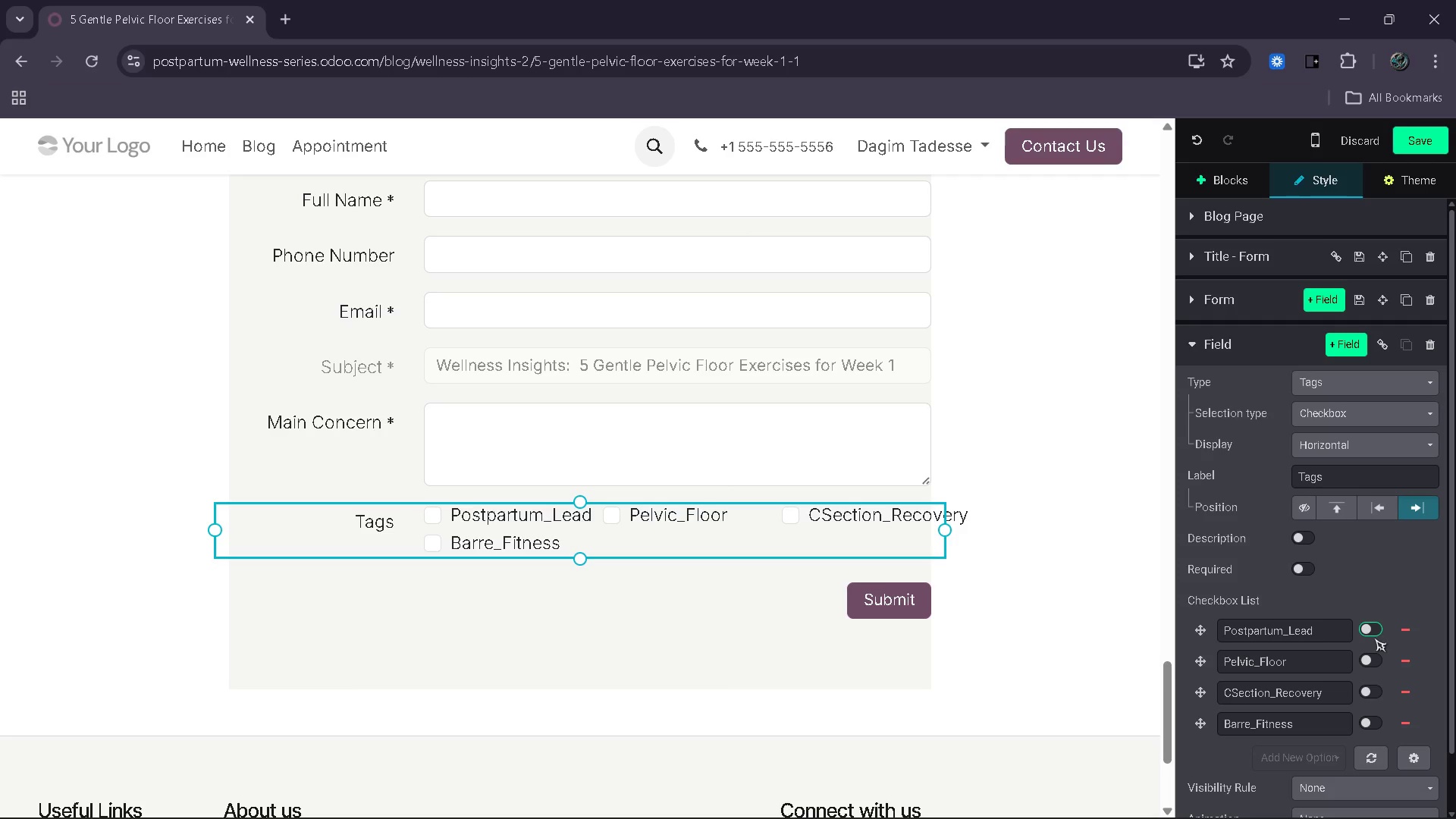 
wait(13.55)
 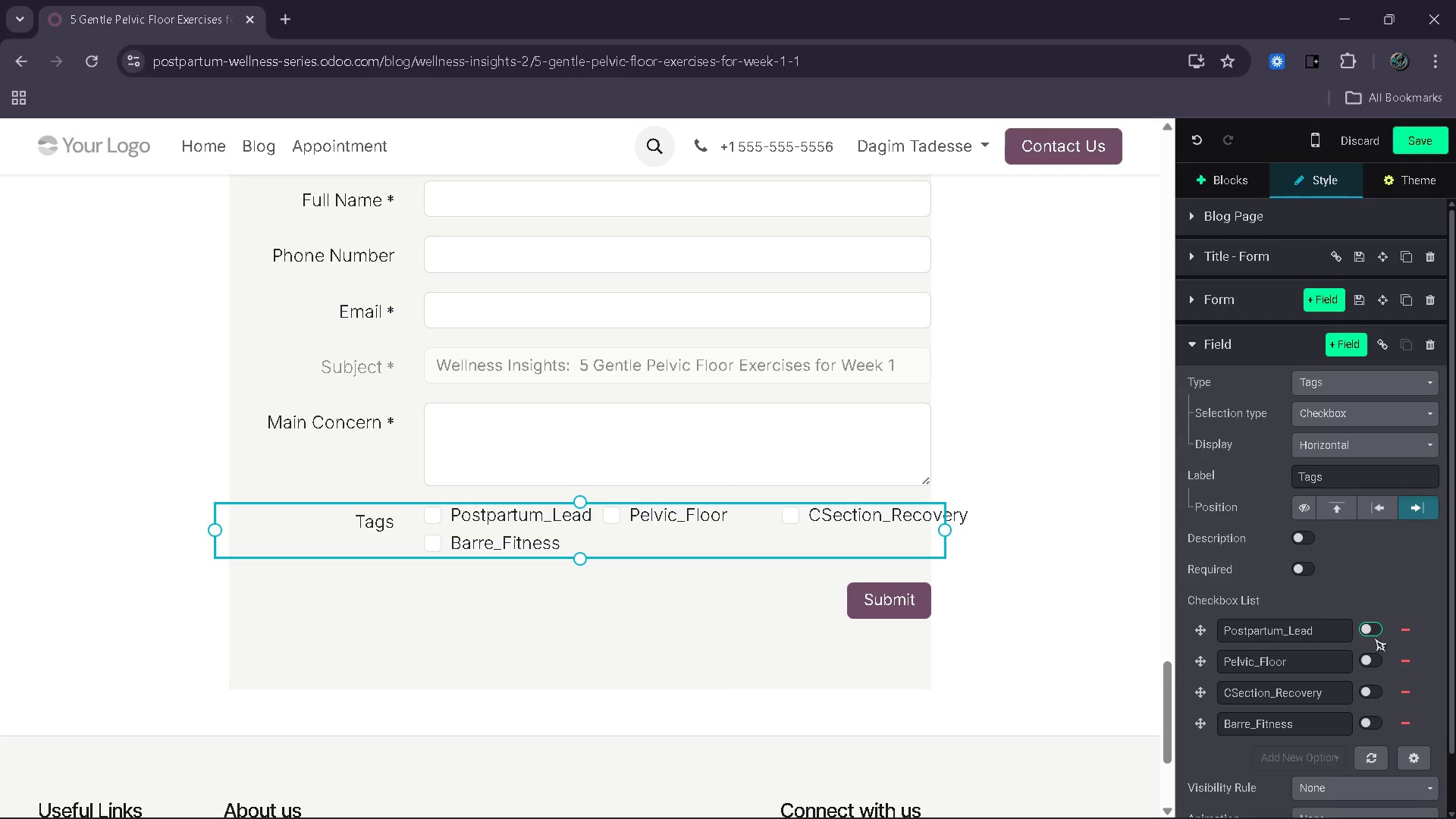 
left_click([1358, 632])
 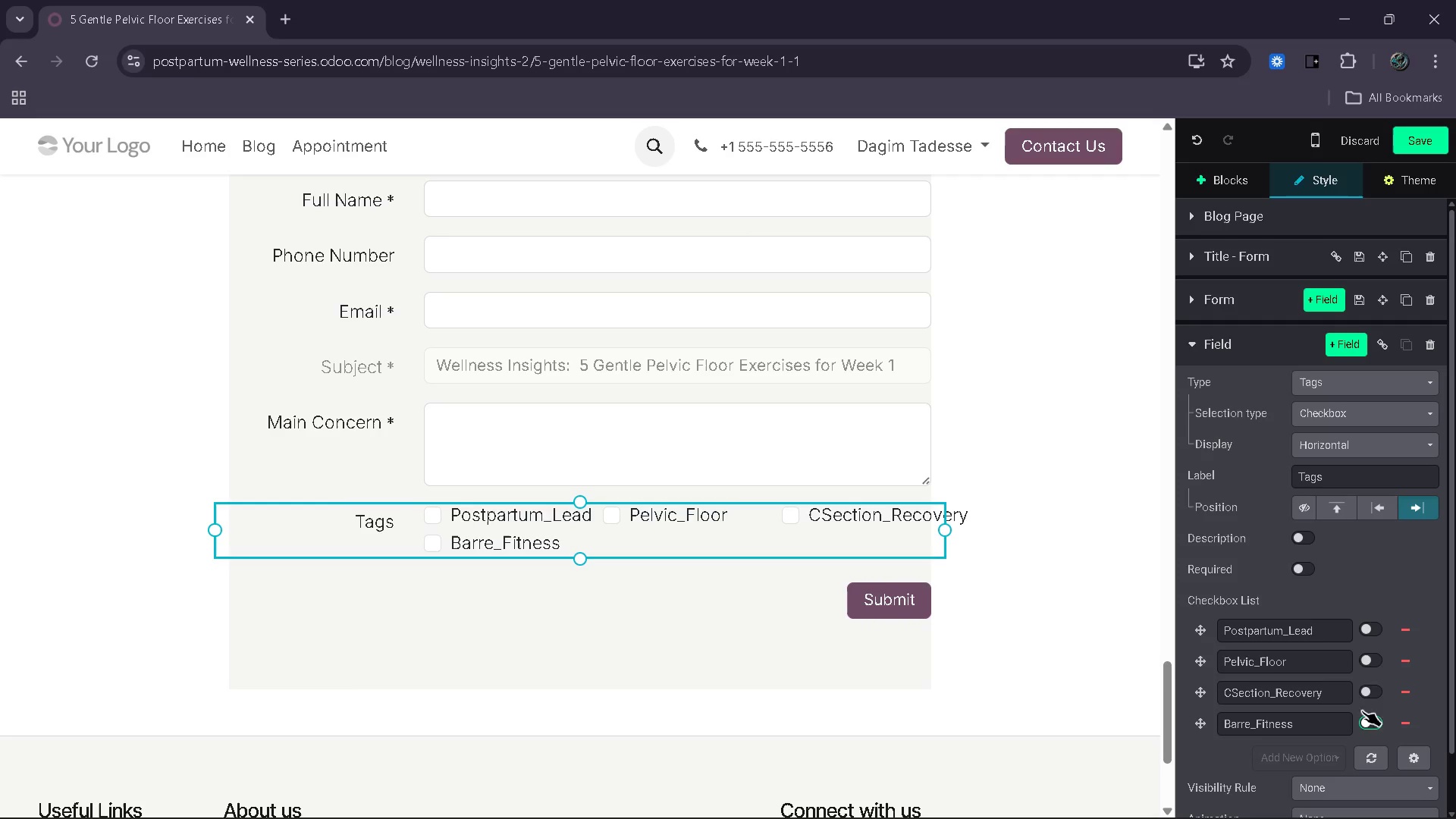 
left_click([1370, 642])
 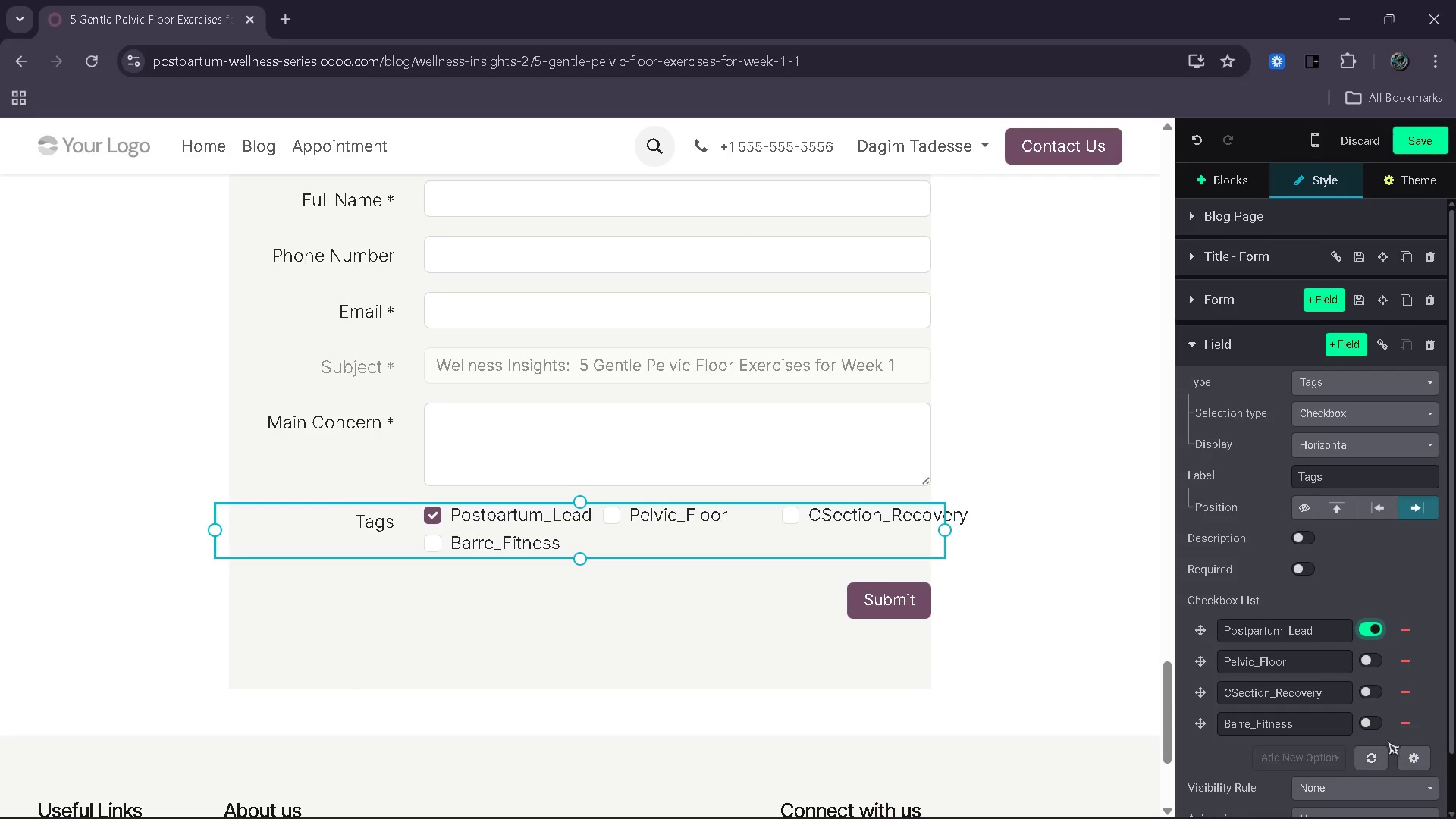 
left_click([1376, 662])
 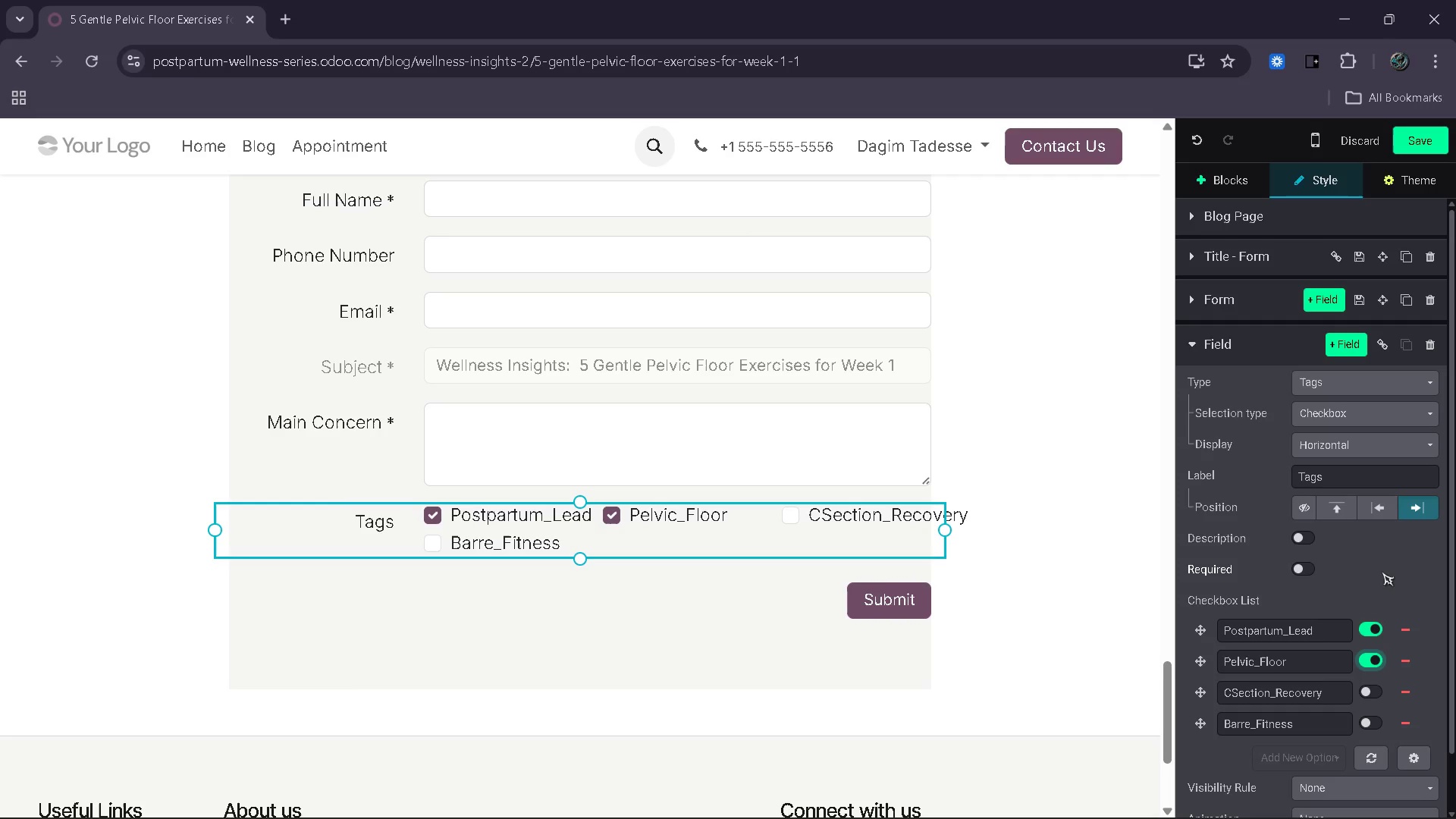 
scroll: coordinate [1341, 634], scroll_direction: down, amount: 5.0
 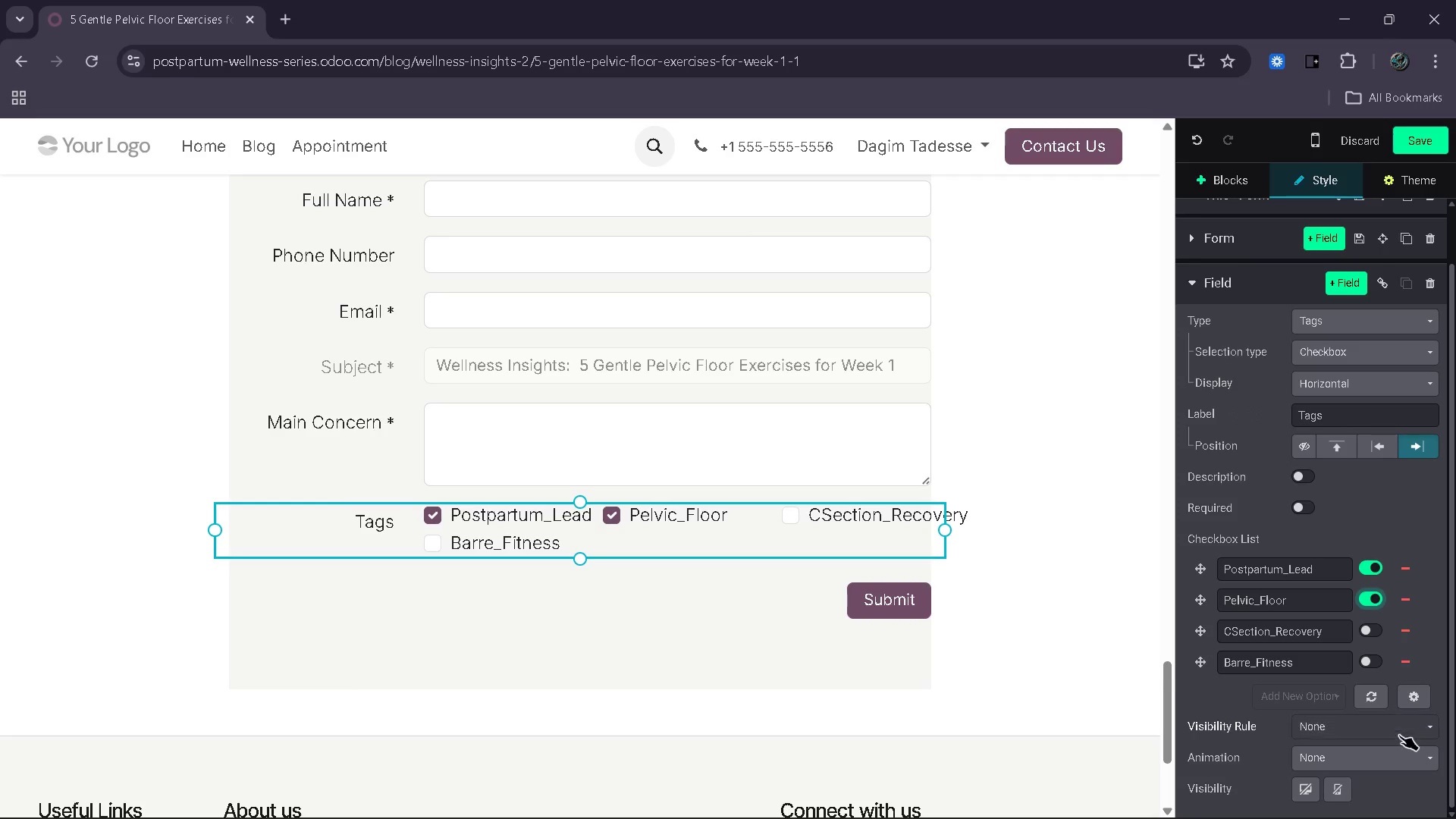 
left_click([1399, 732])
 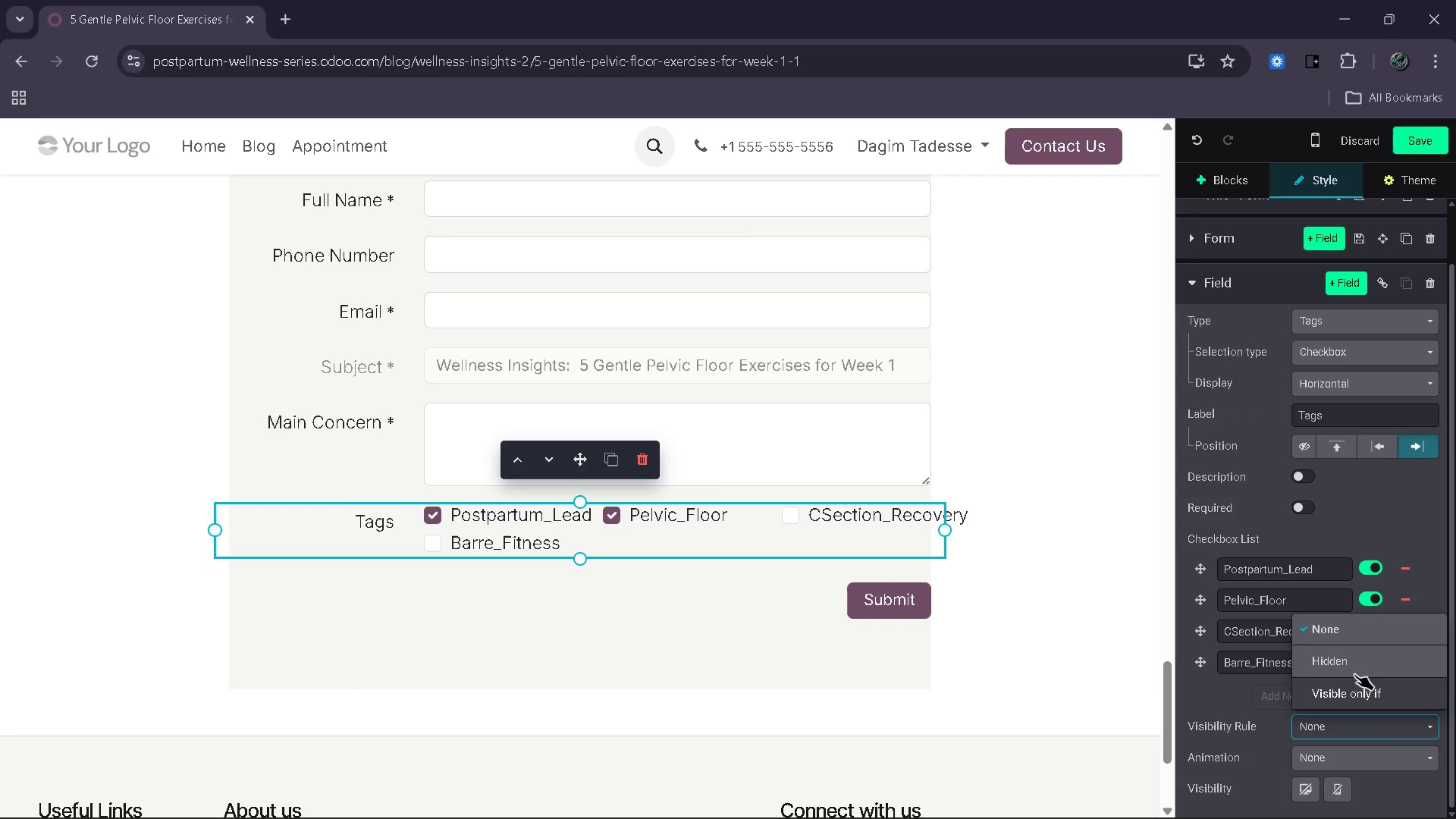 
left_click([1357, 666])
 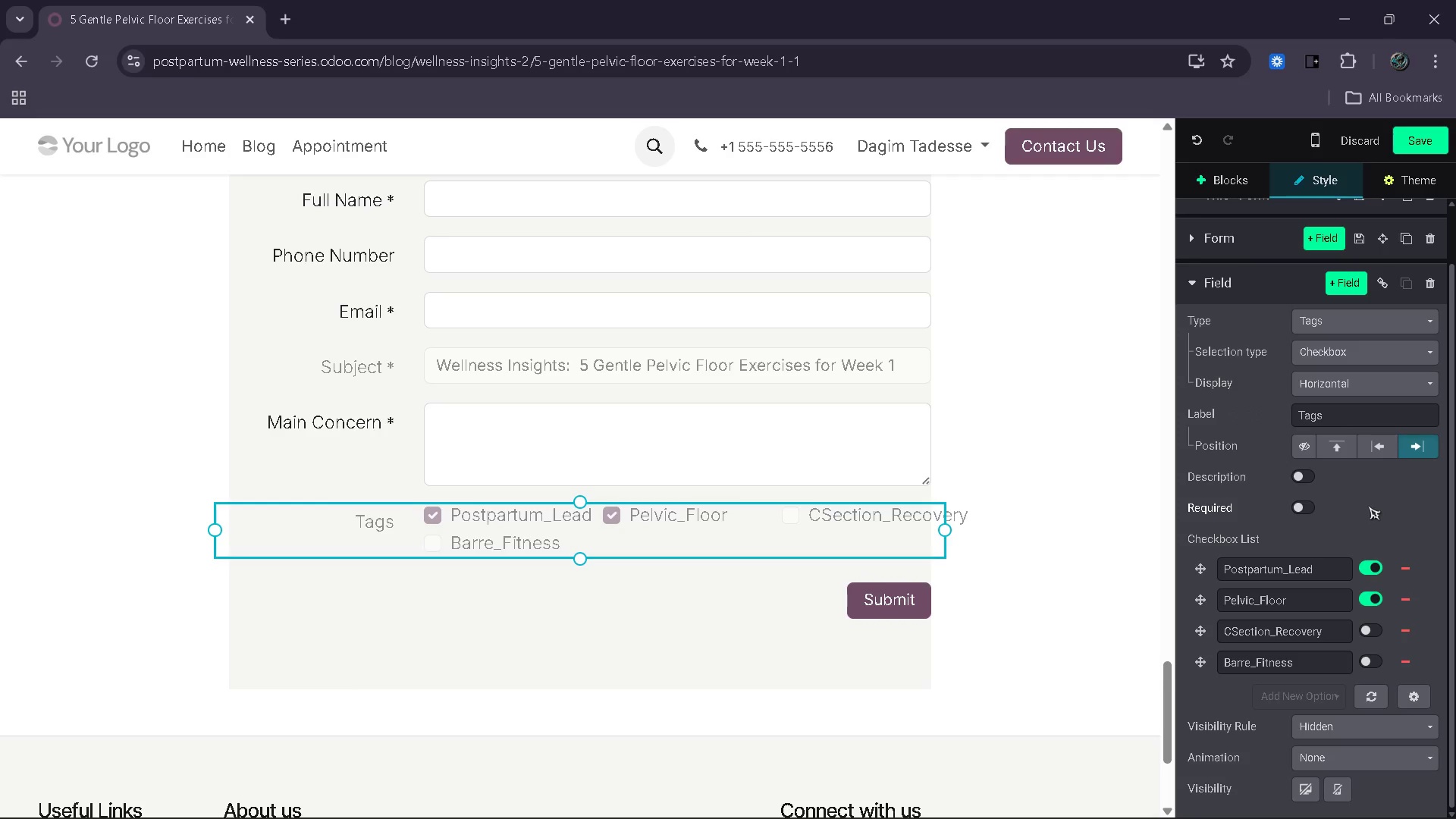 
left_click([1368, 506])
 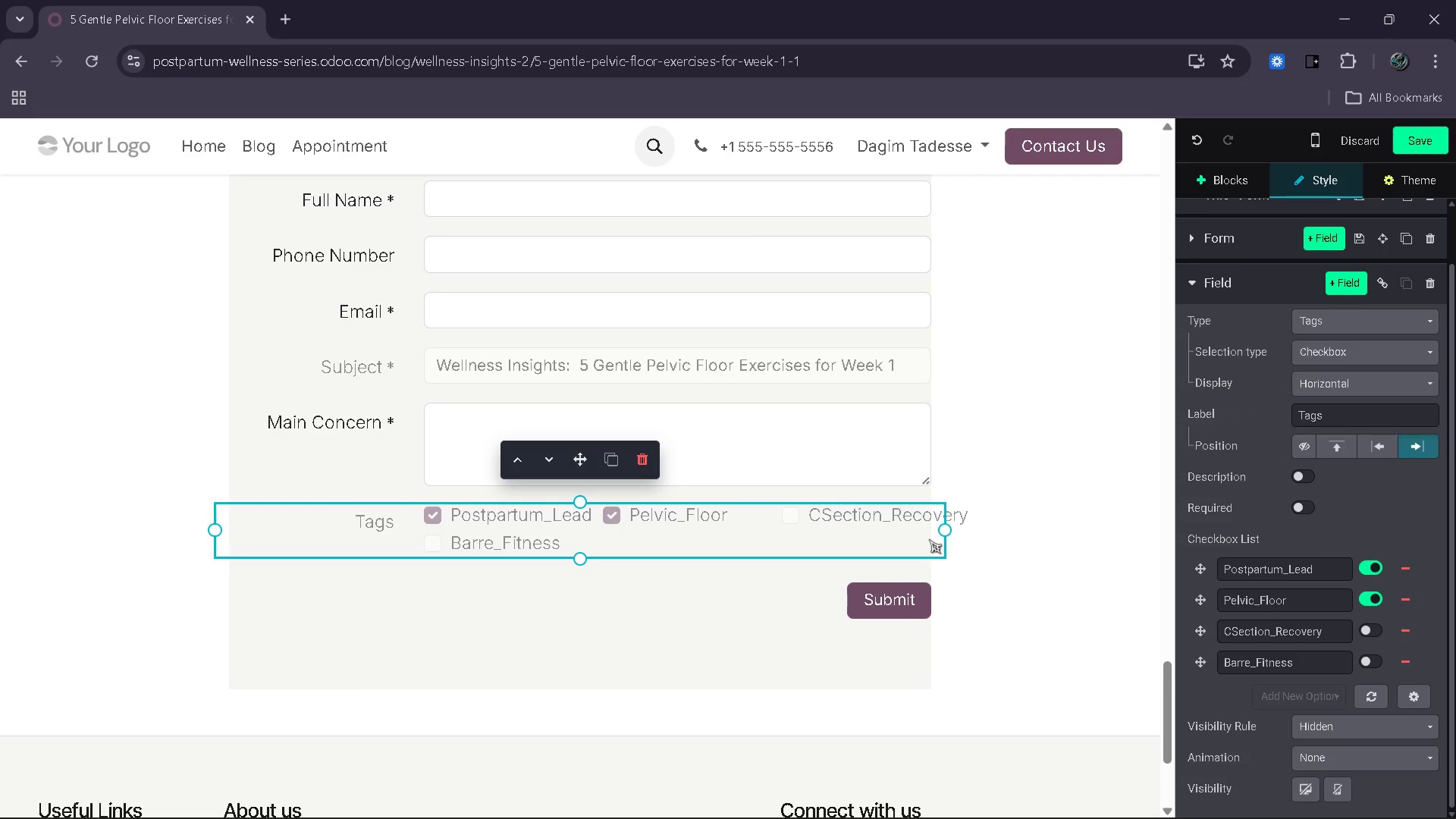 
scroll: coordinate [933, 547], scroll_direction: up, amount: 5.0
 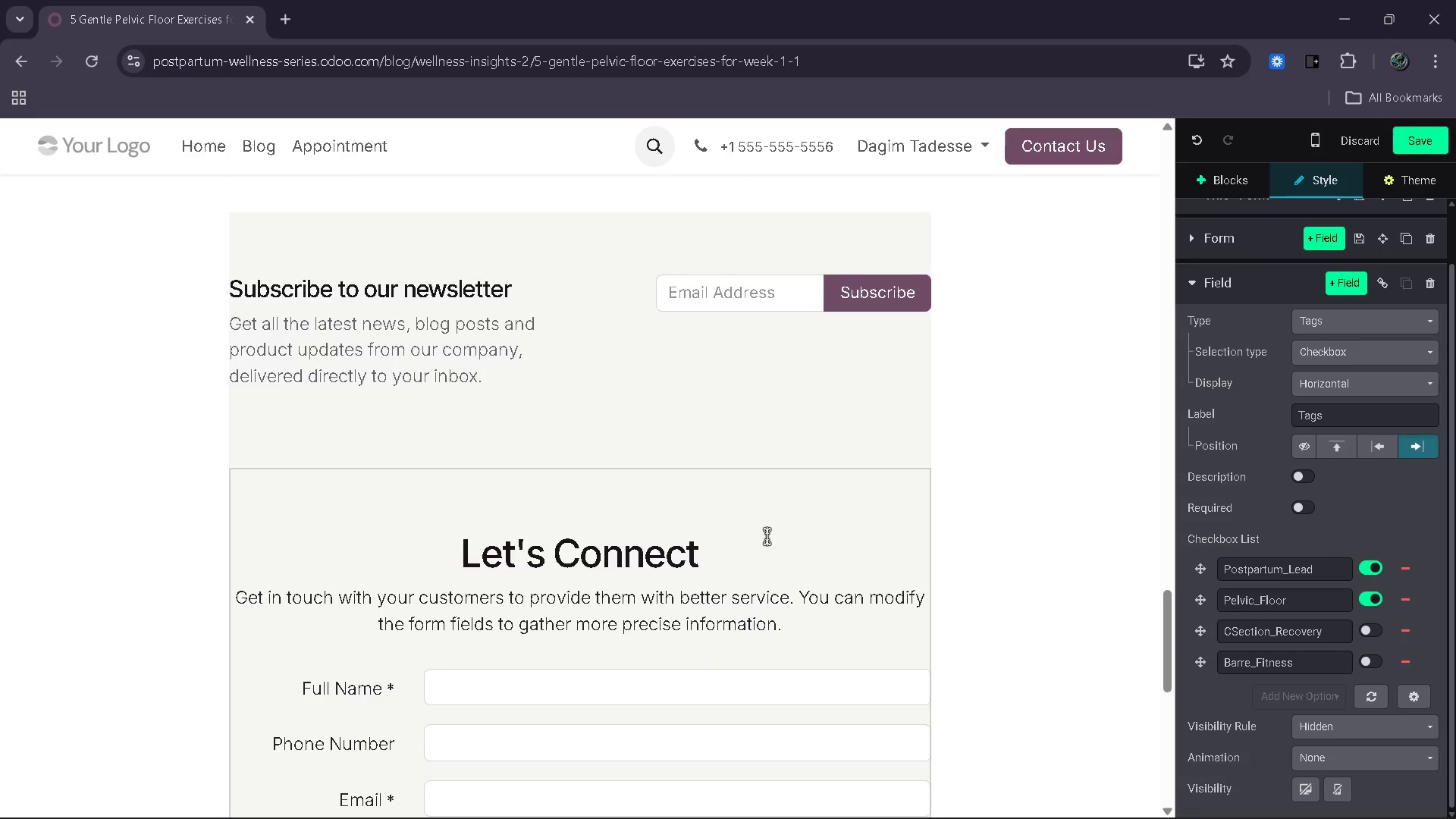 
left_click([758, 506])
 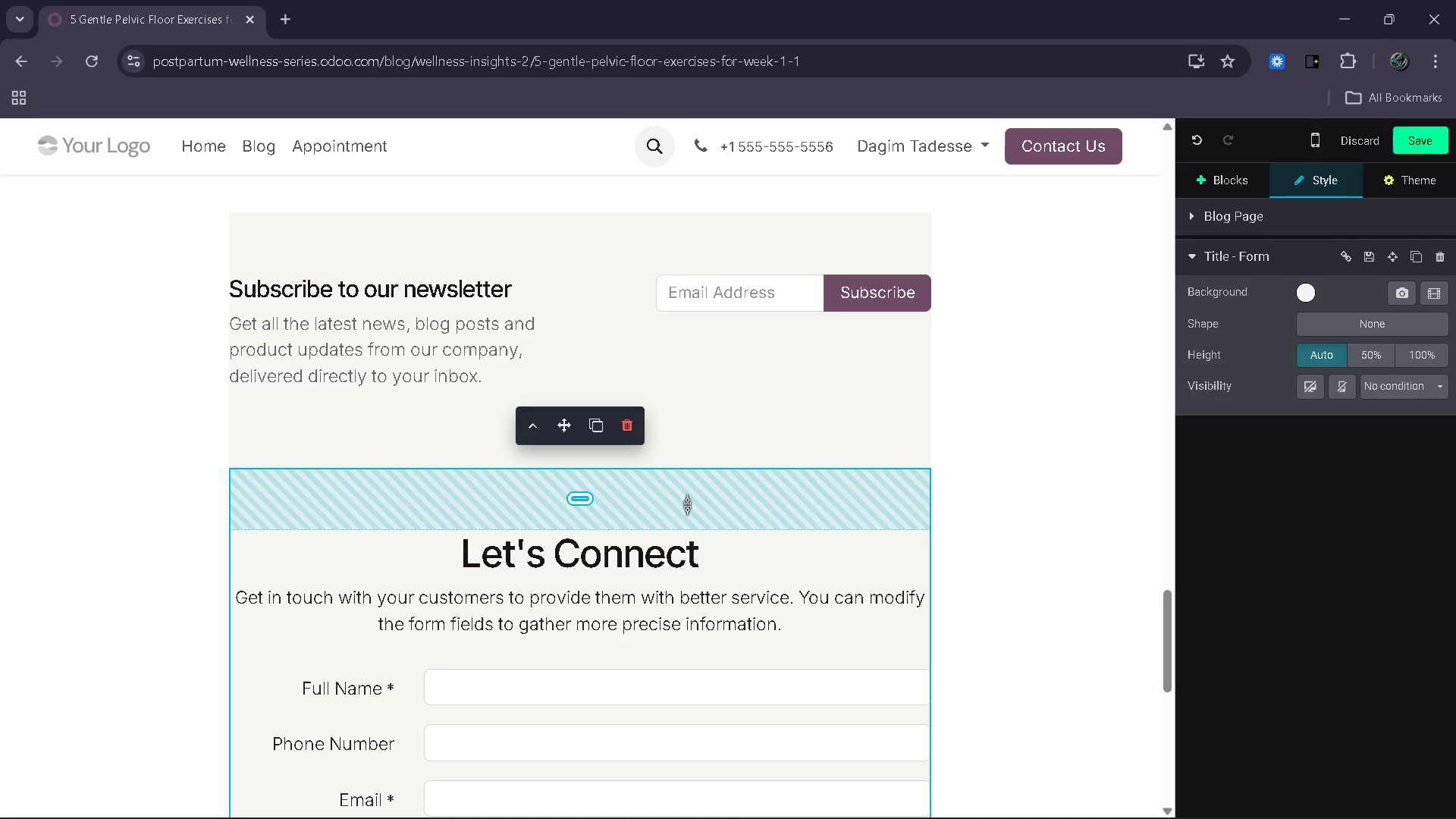 
left_click_drag(start_coordinate=[686, 491], to_coordinate=[686, 482])
 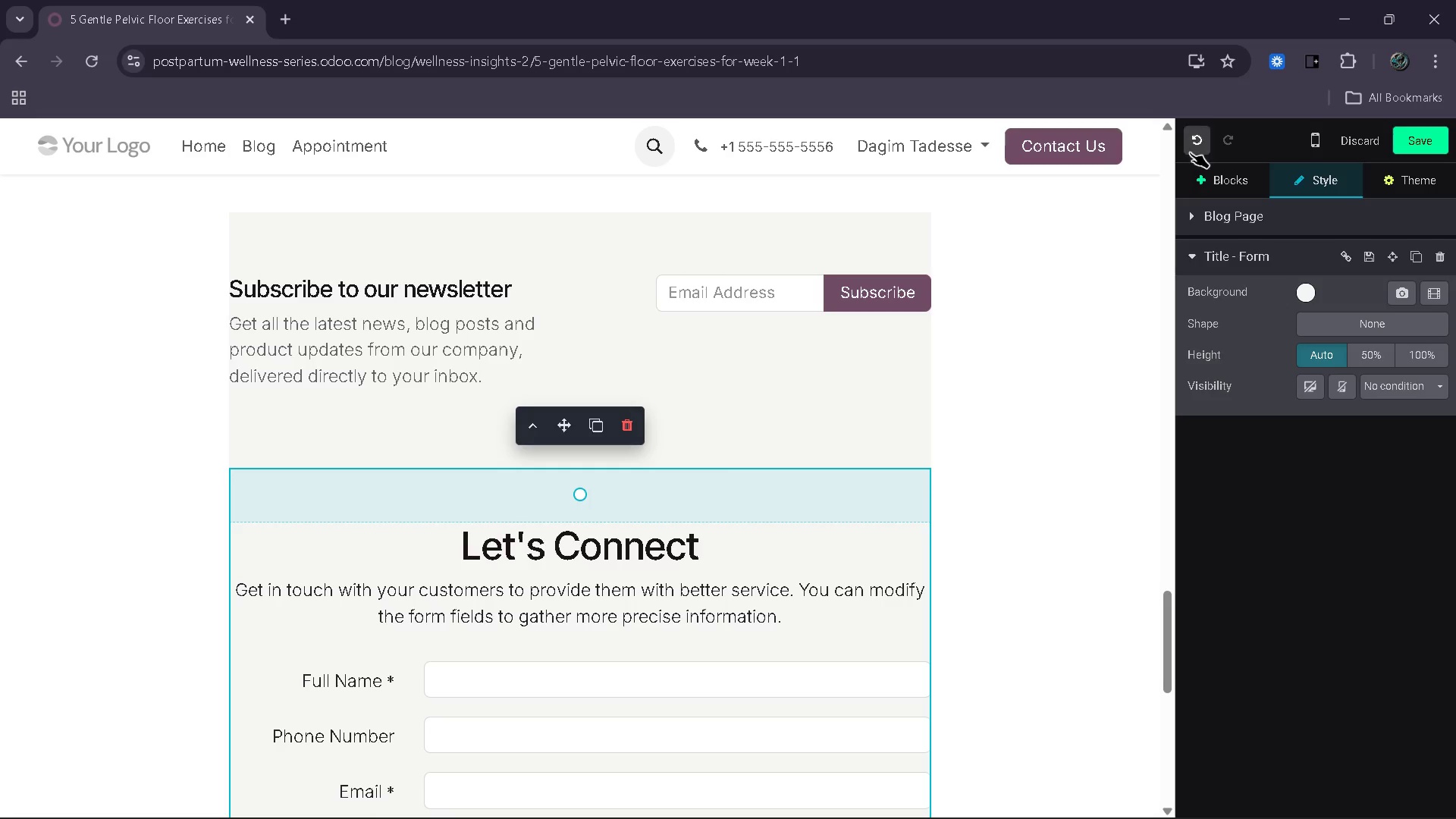 
left_click([1197, 164])
 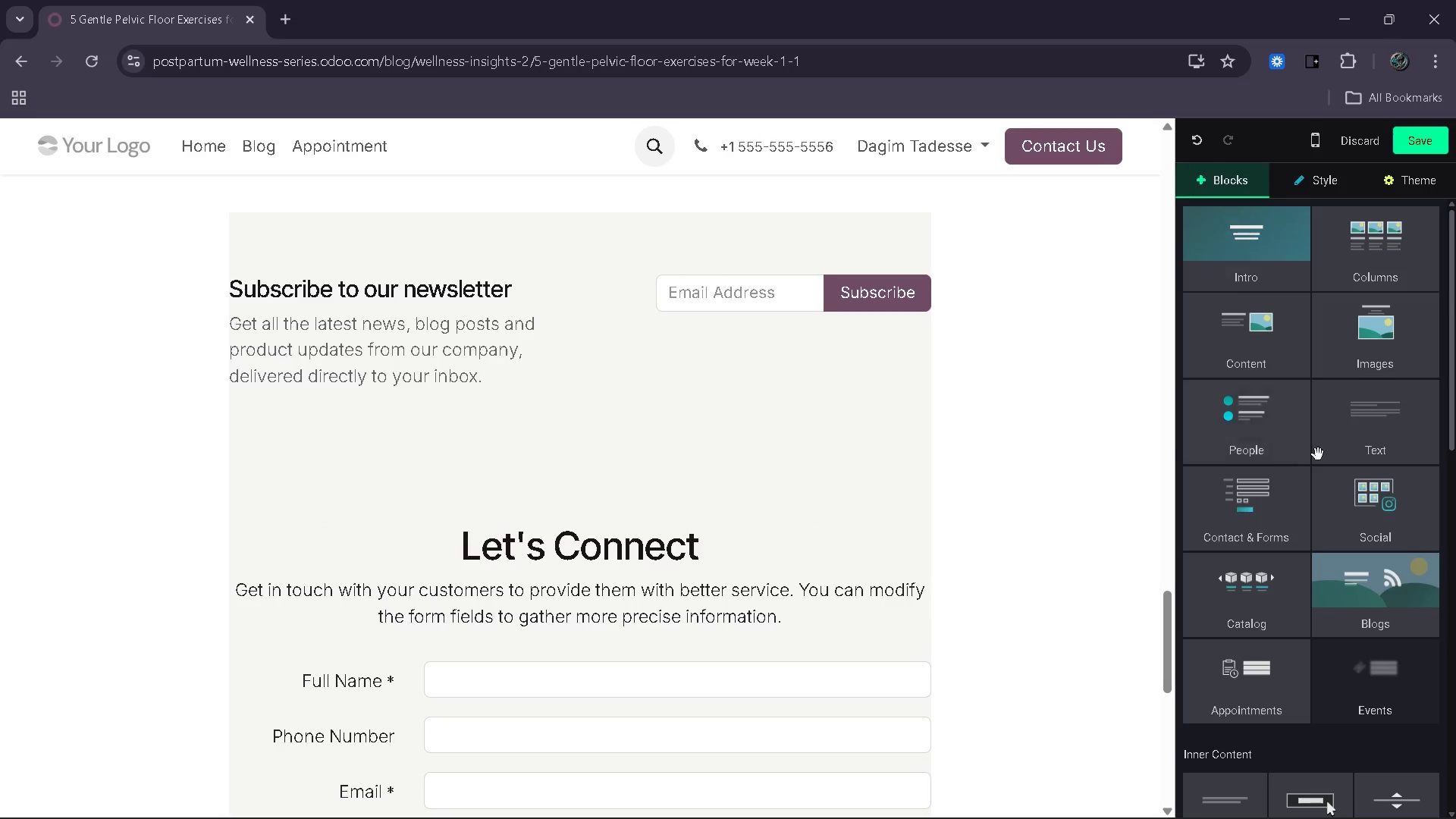 
scroll: coordinate [1391, 544], scroll_direction: down, amount: 3.0
 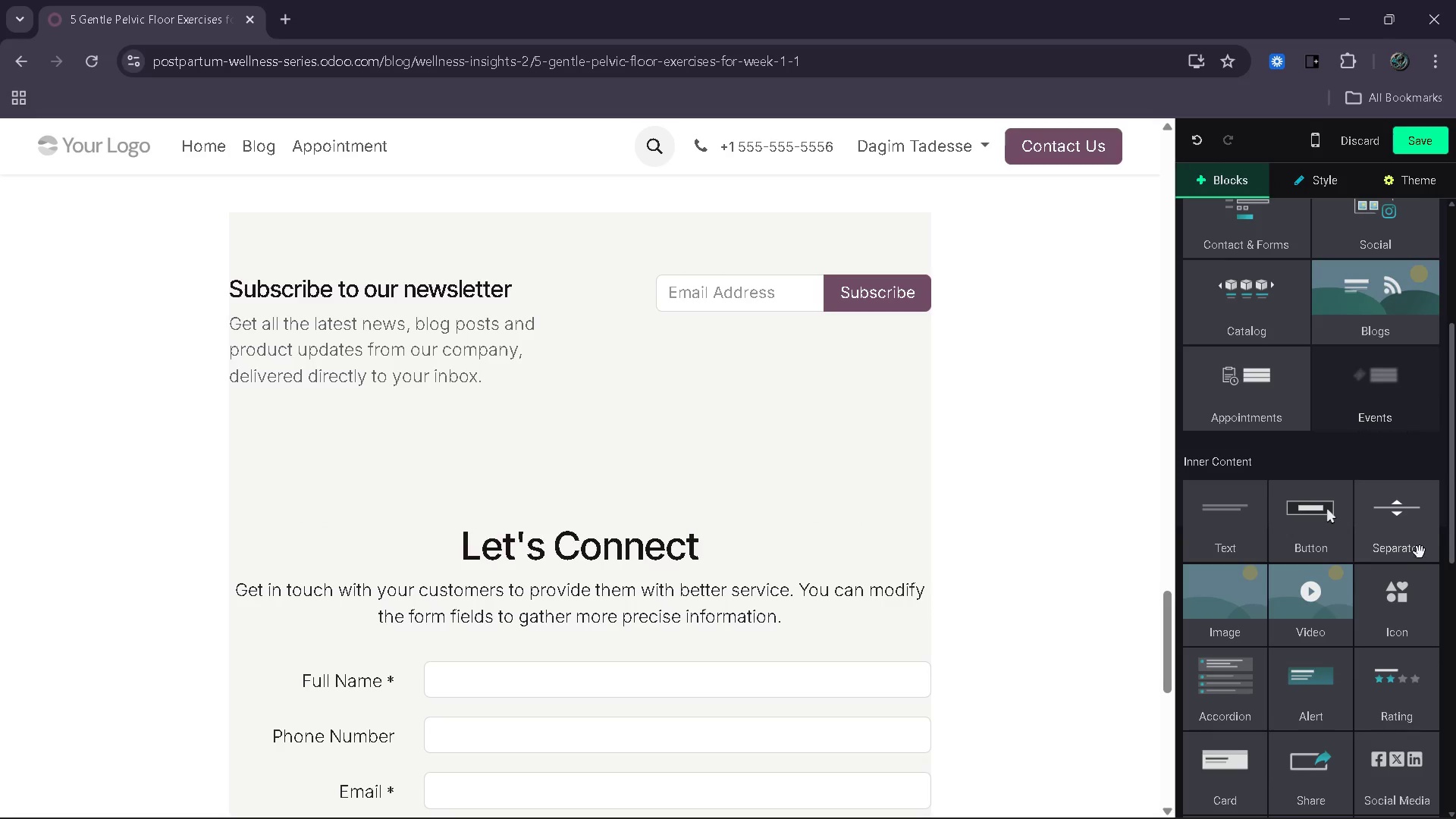 
left_click_drag(start_coordinate=[1417, 546], to_coordinate=[530, 535])
 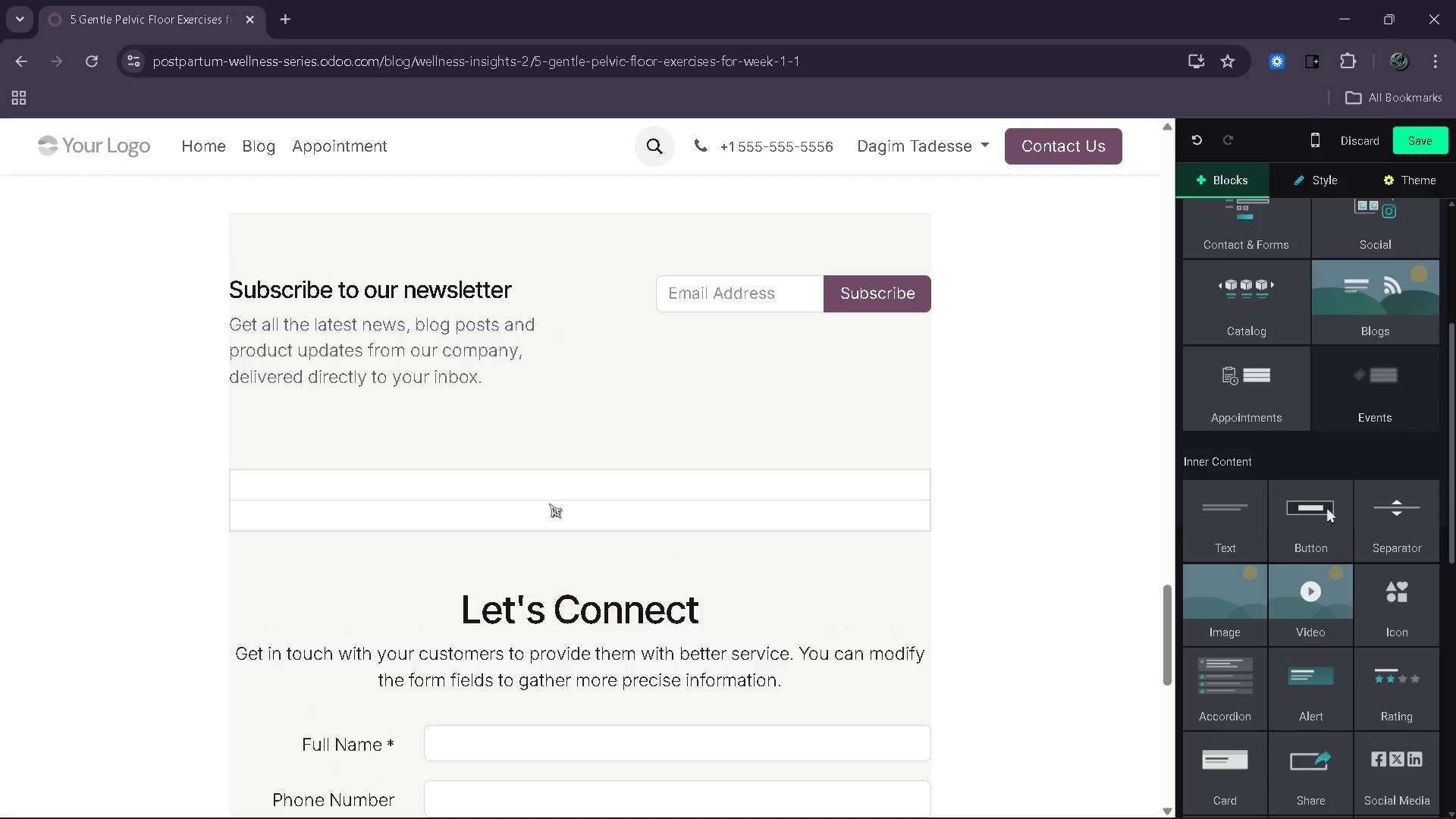 
left_click([549, 504])
 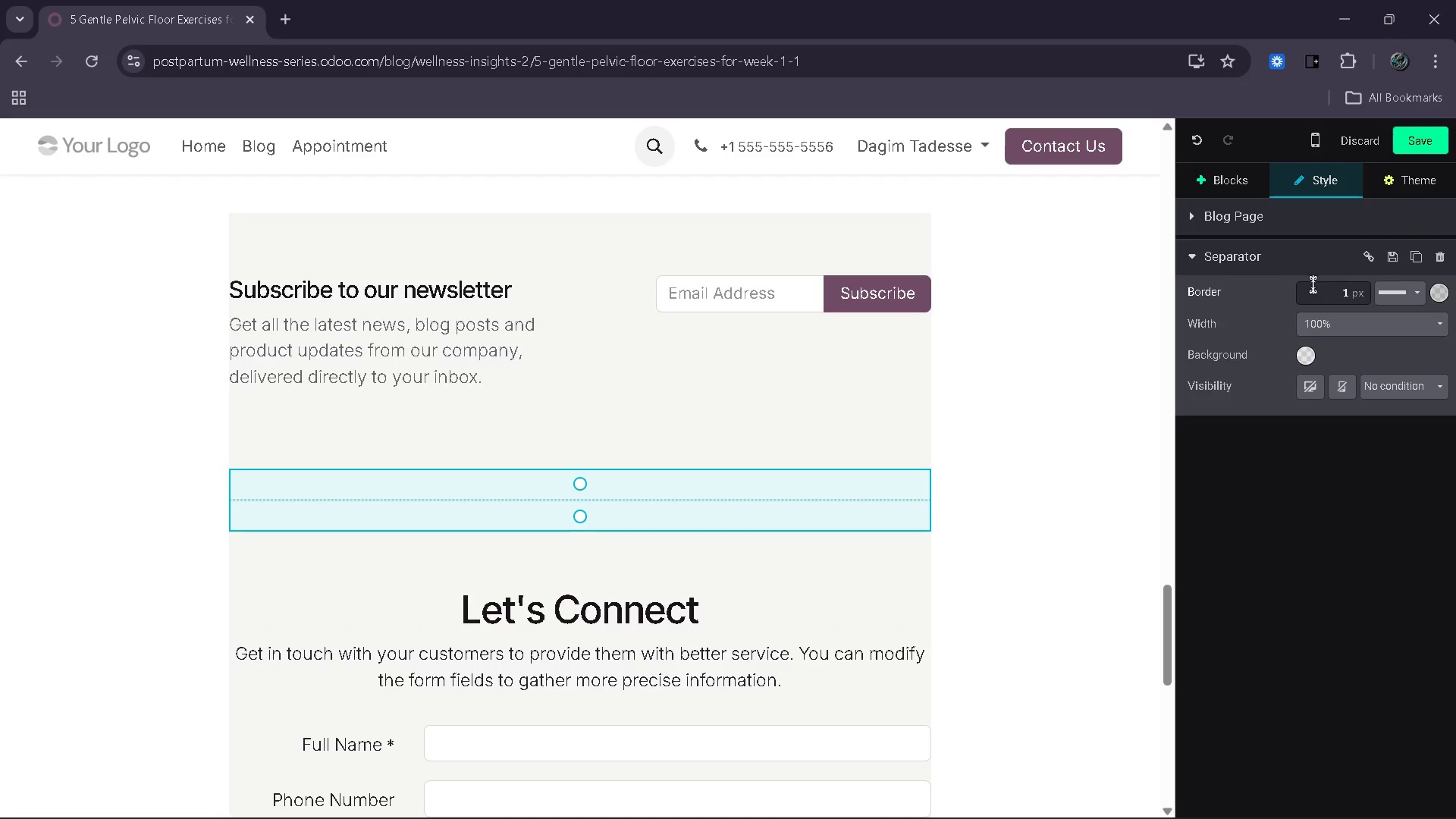 
left_click_drag(start_coordinate=[1349, 290], to_coordinate=[1364, 289])
 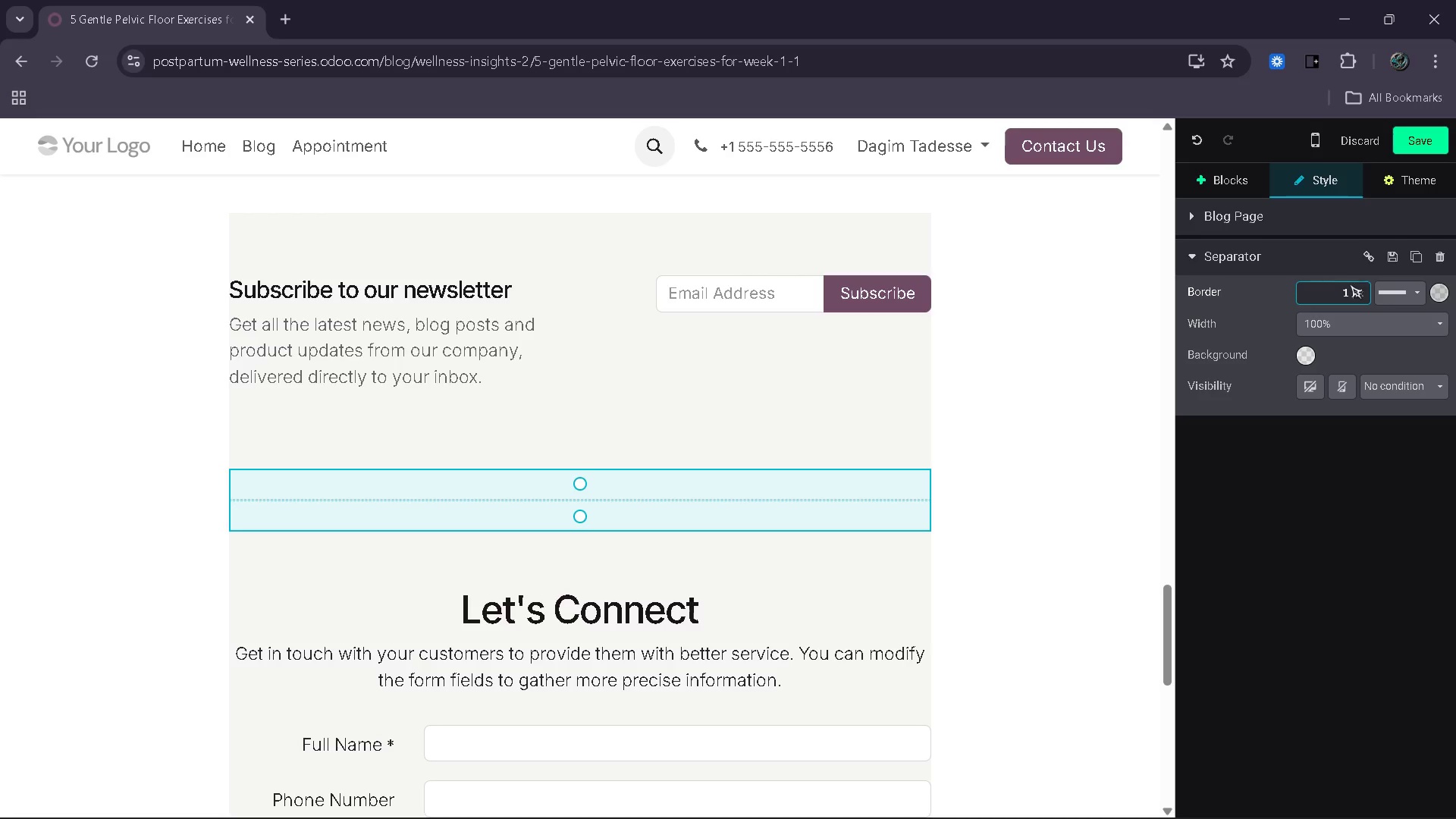 
left_click_drag(start_coordinate=[1339, 288], to_coordinate=[1355, 292])
 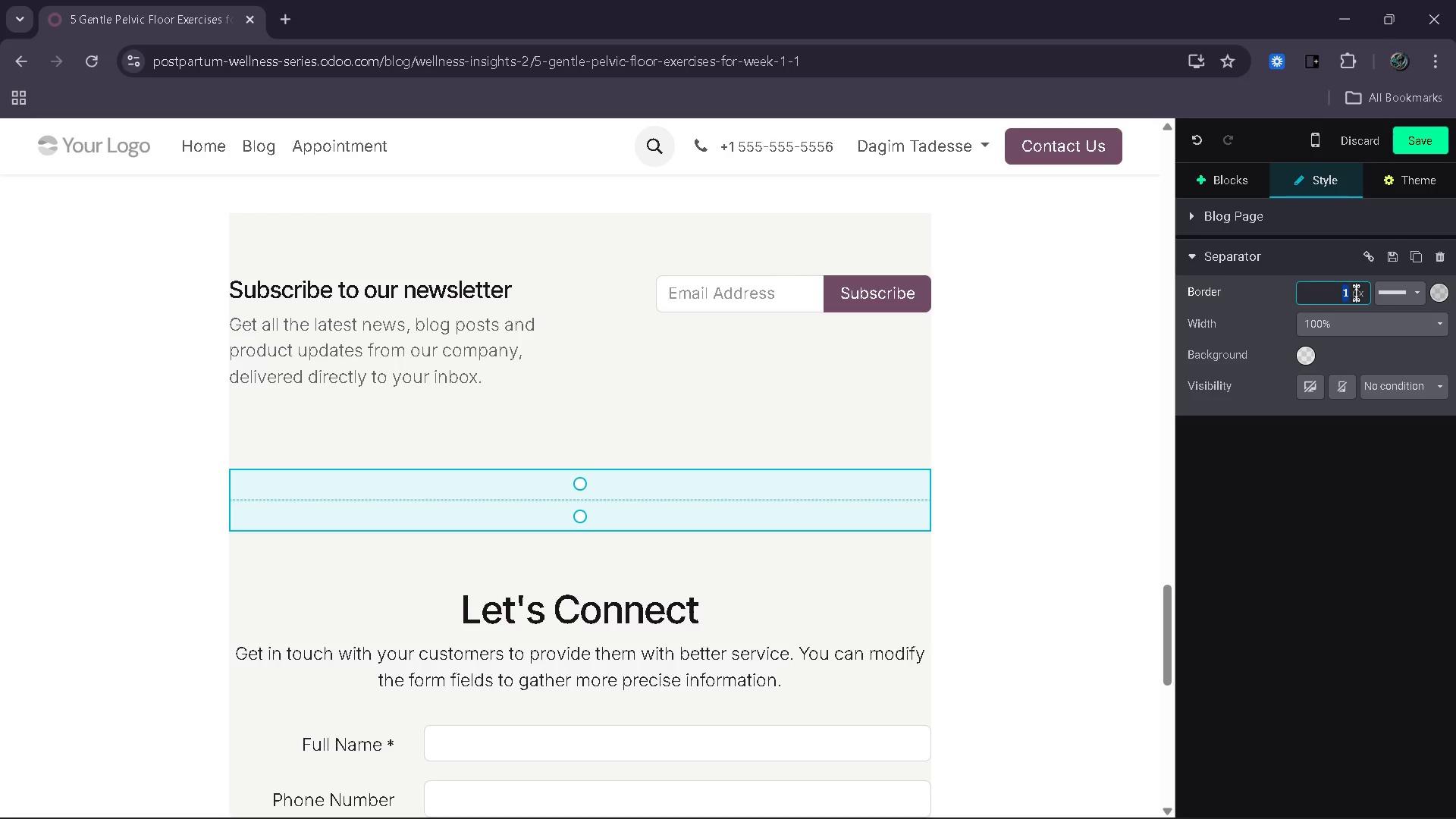 
key(5)
 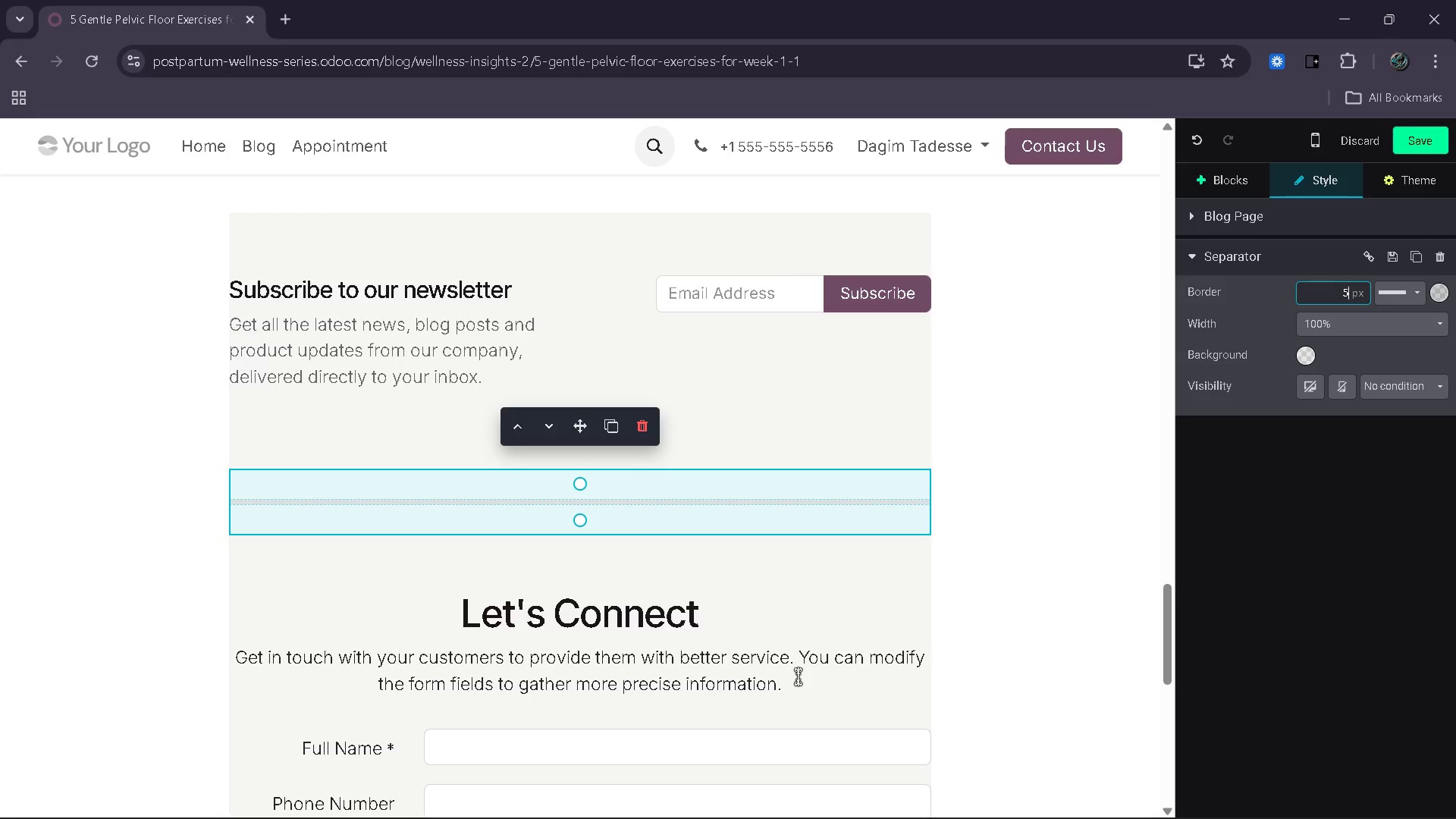 
scroll: coordinate [794, 678], scroll_direction: up, amount: 4.0
 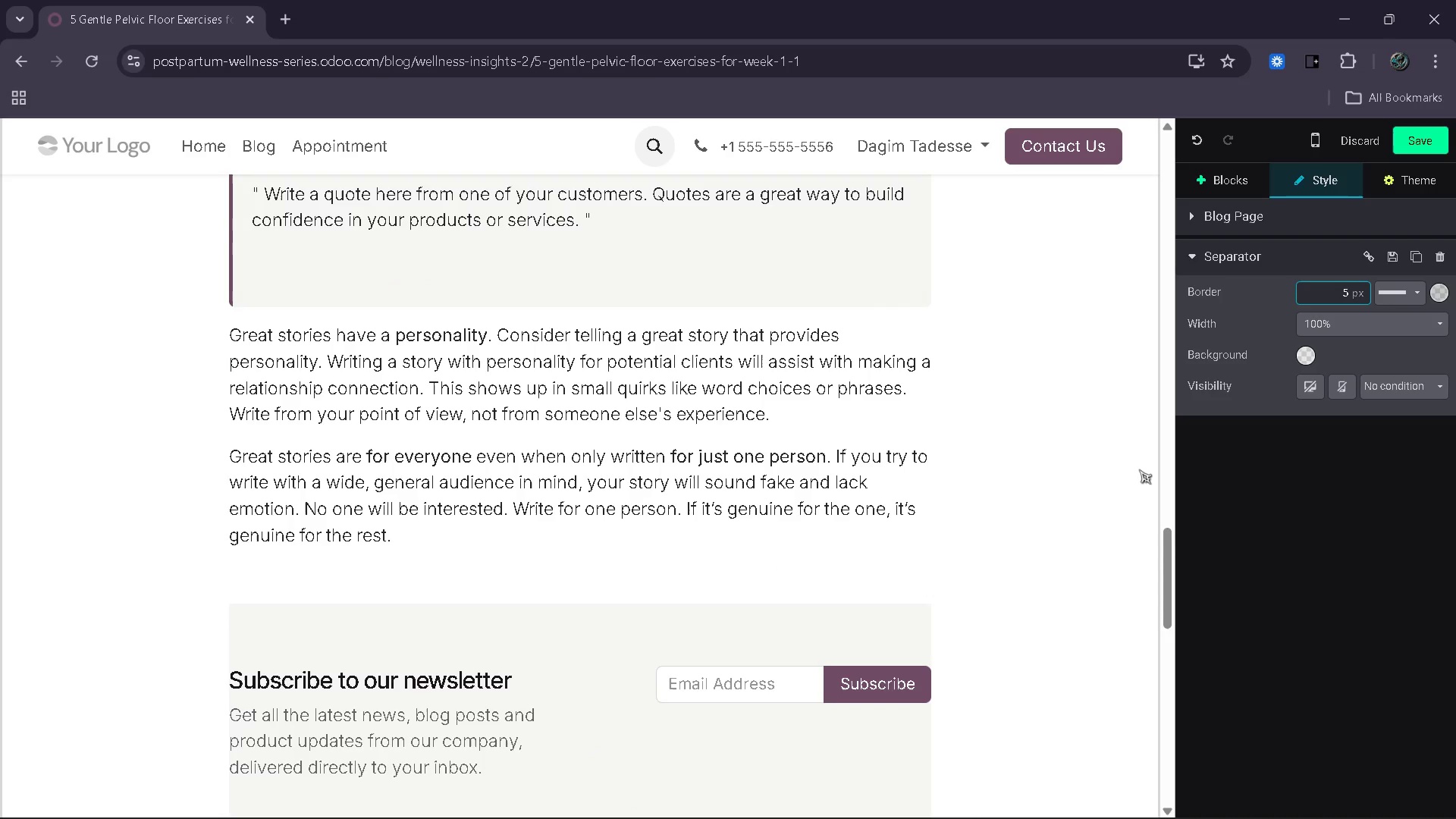 
scroll: coordinate [971, 595], scroll_direction: down, amount: 1.0
 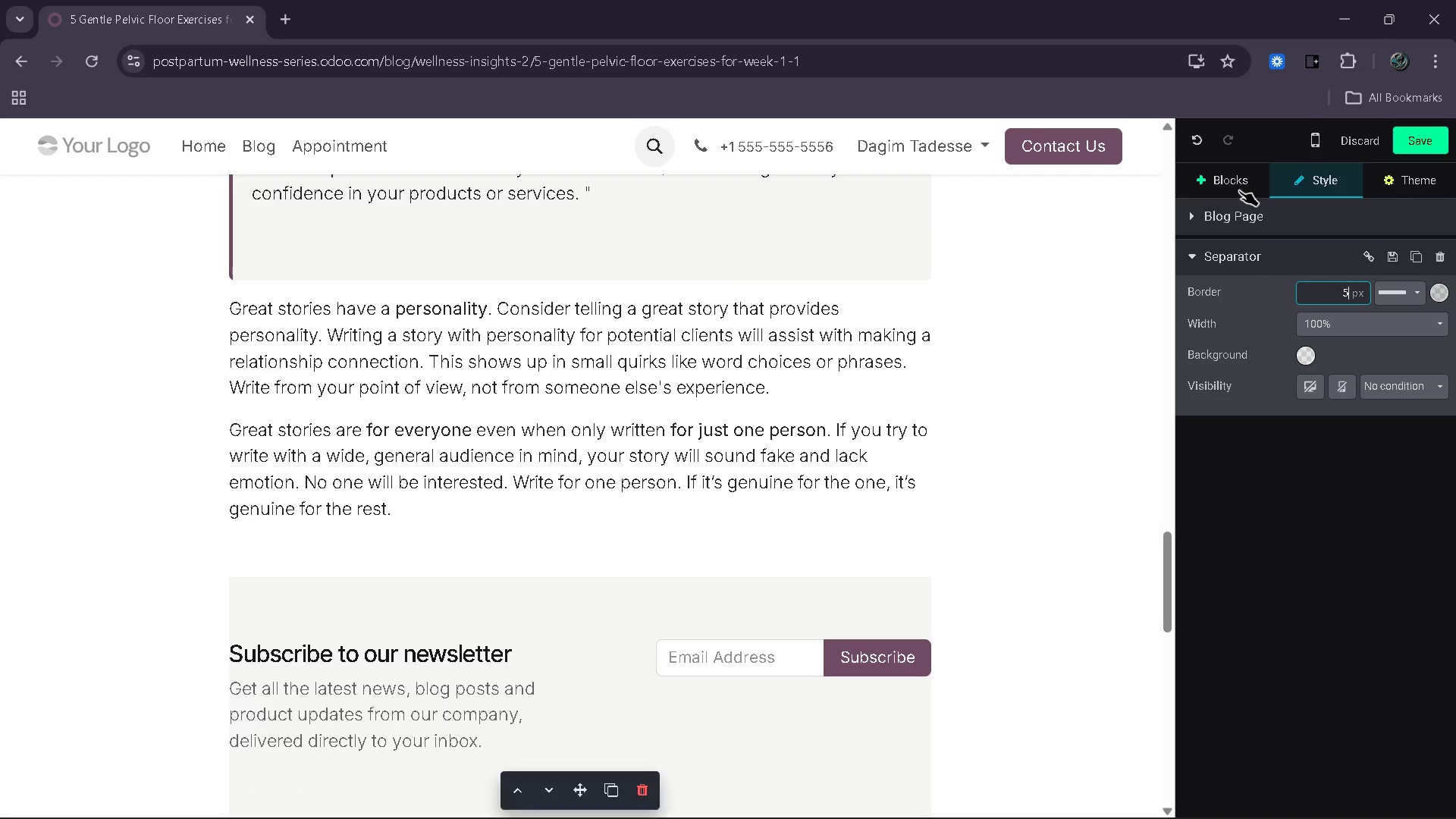 
left_click([1243, 174])
 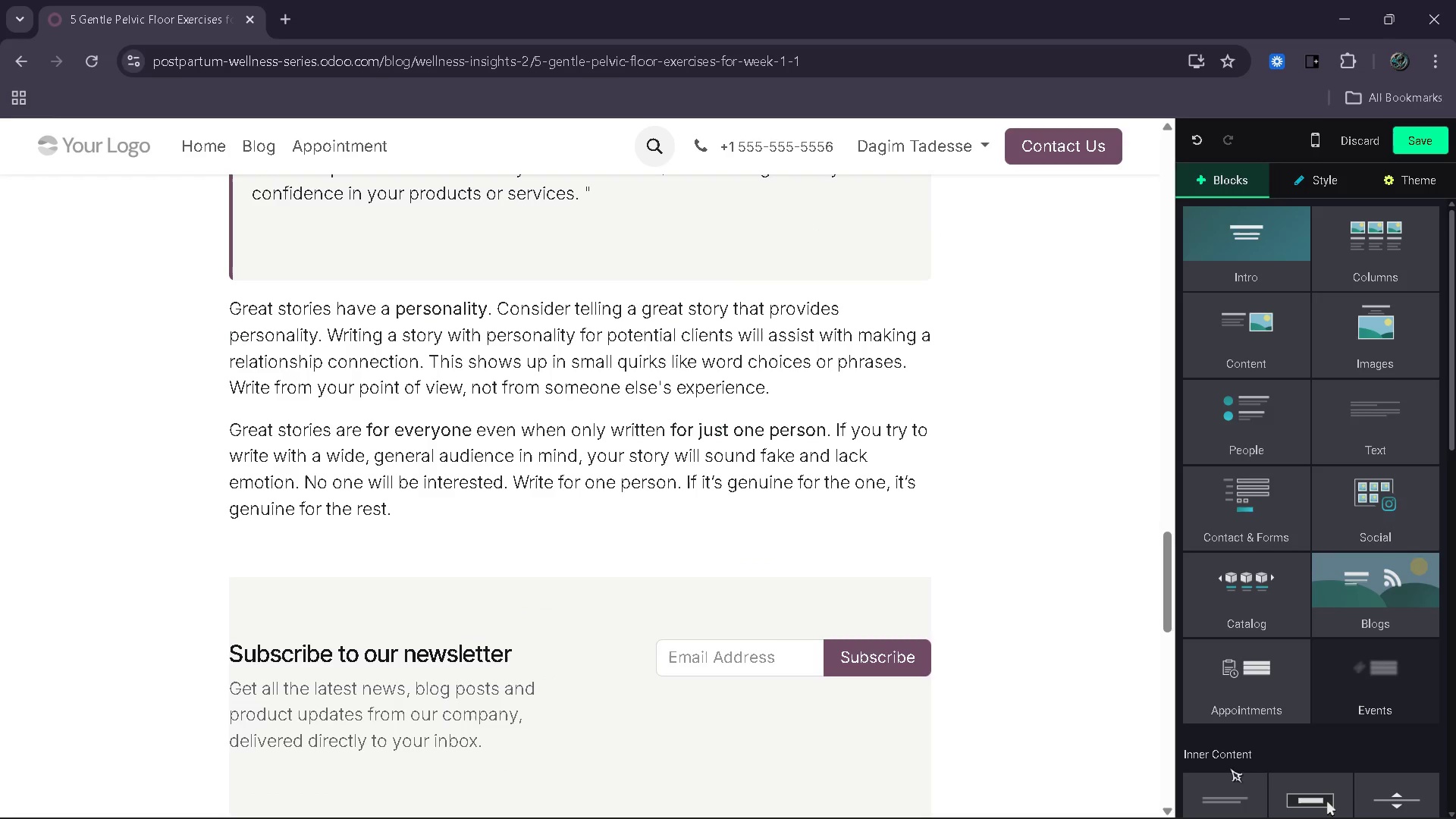 
mouse_move([1389, 799])
 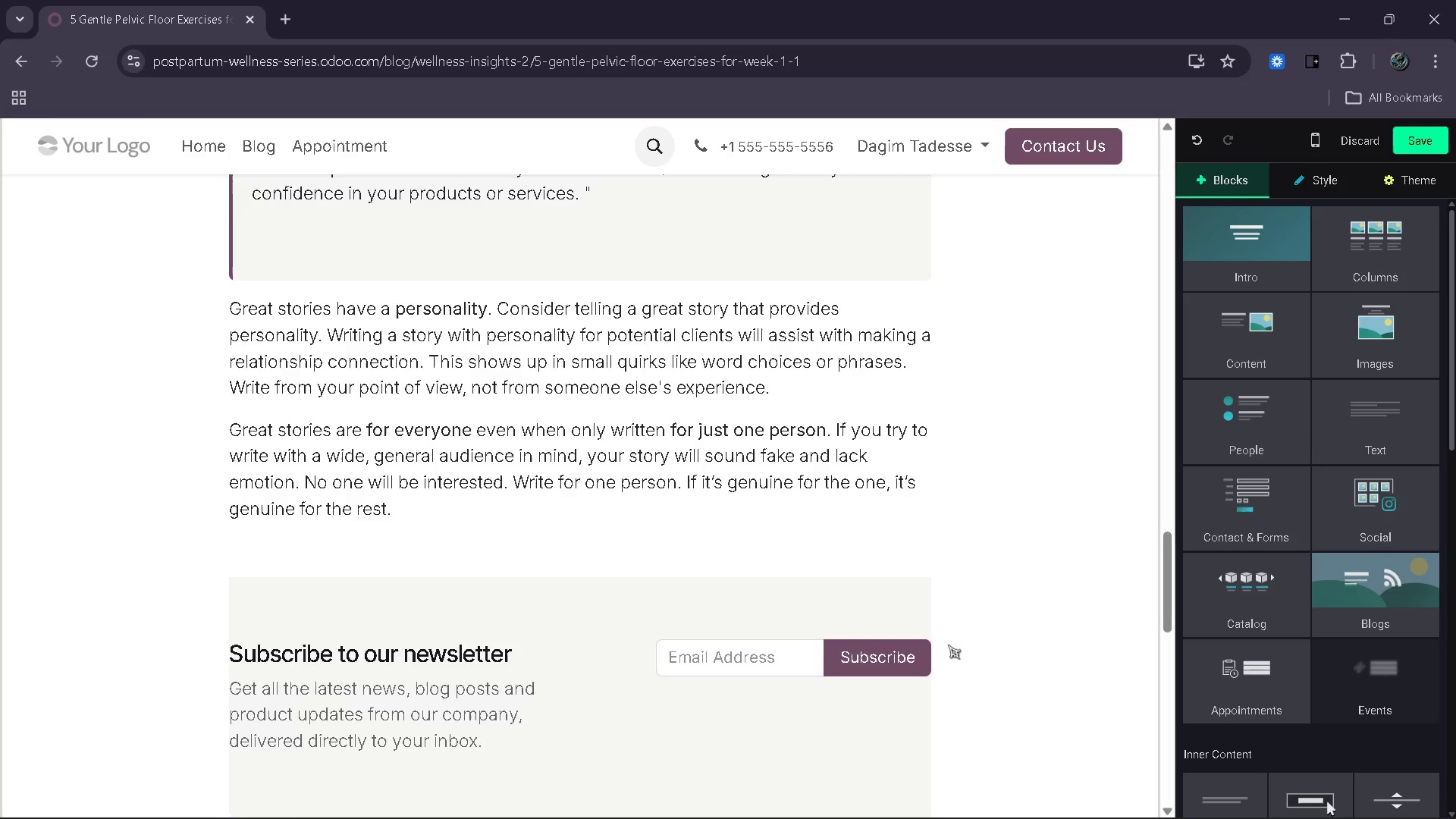 
scroll: coordinate [952, 666], scroll_direction: up, amount: 4.0
 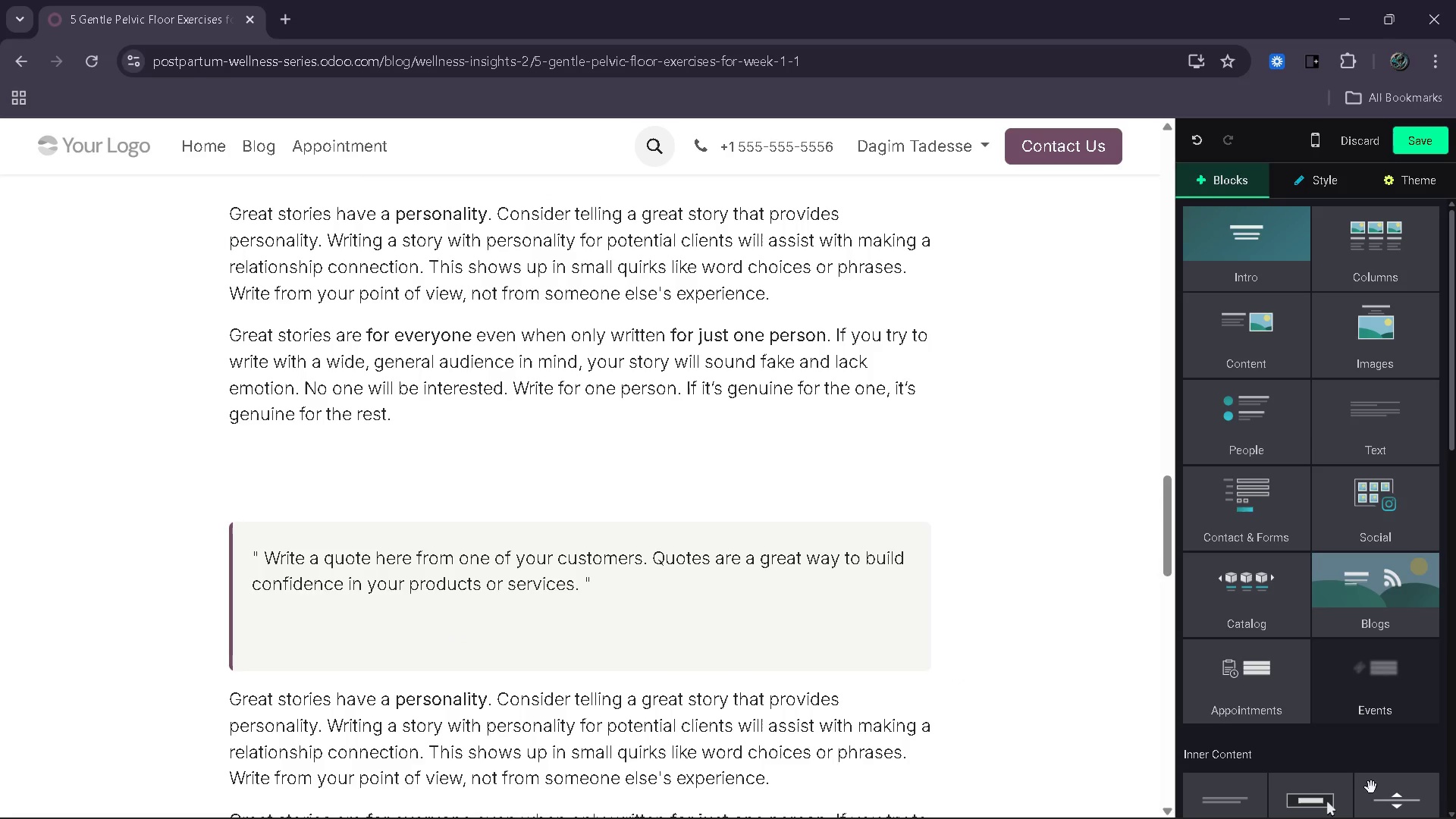 
left_click_drag(start_coordinate=[1387, 795], to_coordinate=[665, 497])
 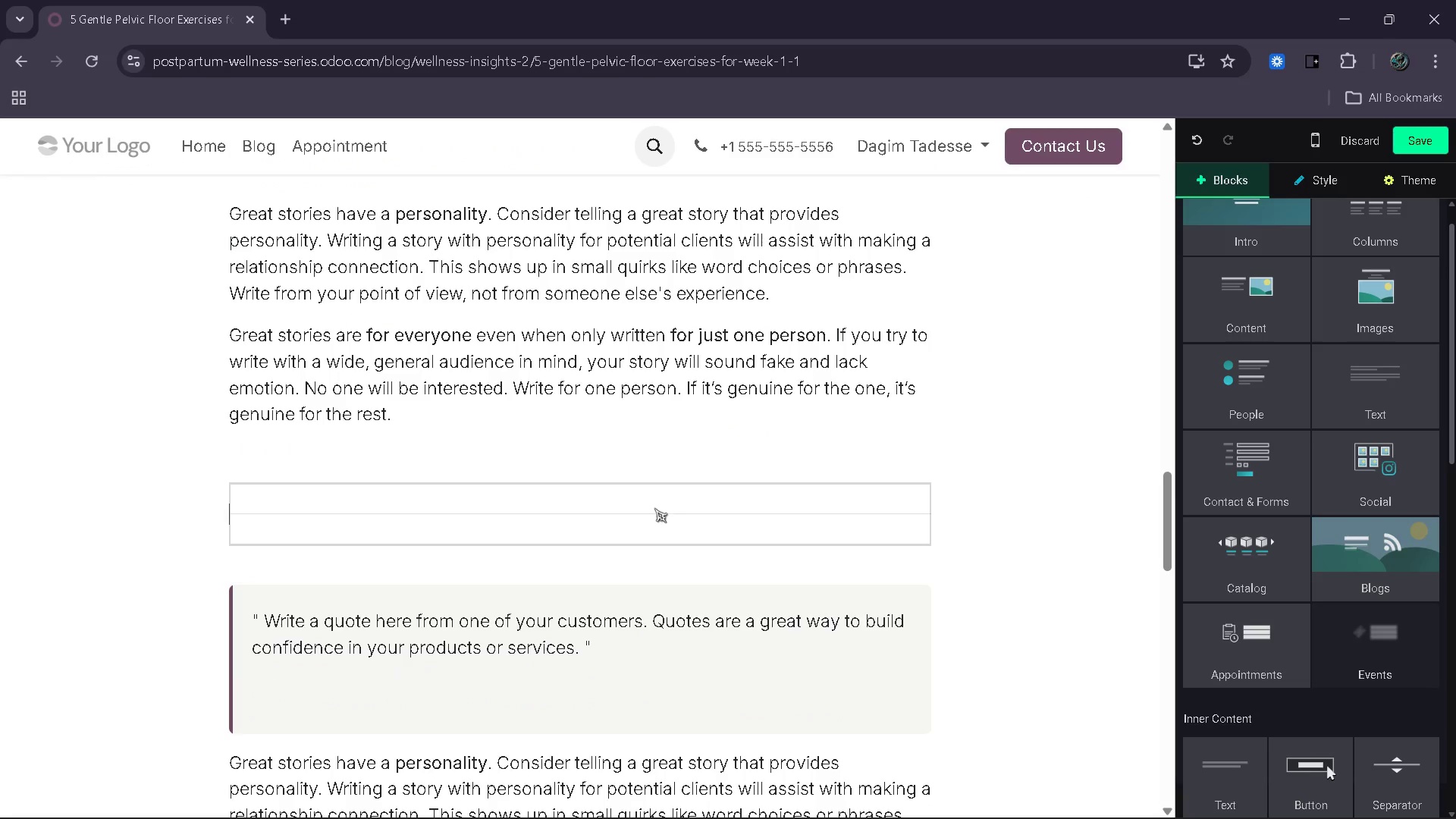 
left_click([654, 508])
 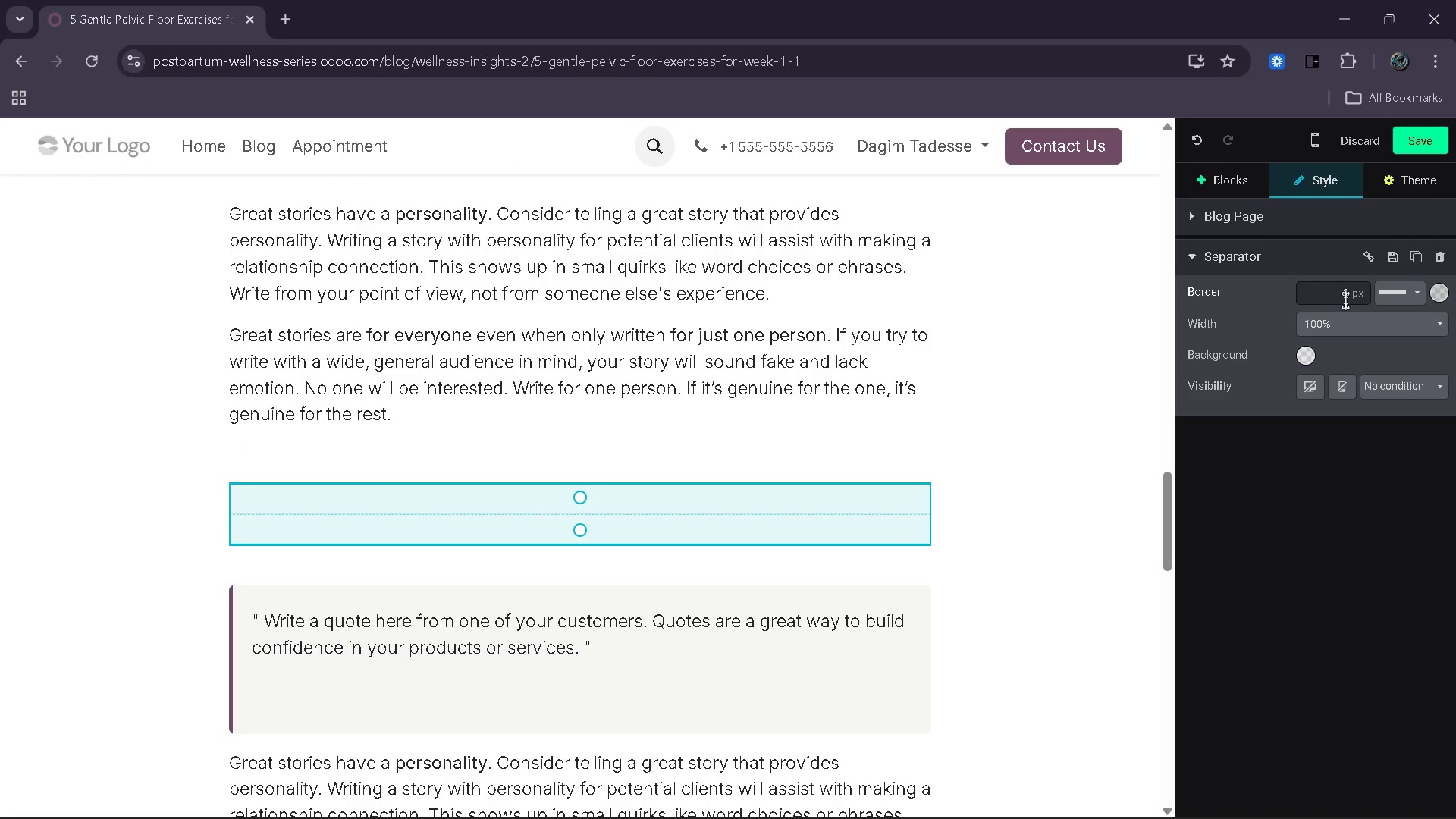 
left_click_drag(start_coordinate=[1358, 294], to_coordinate=[1395, 290])
 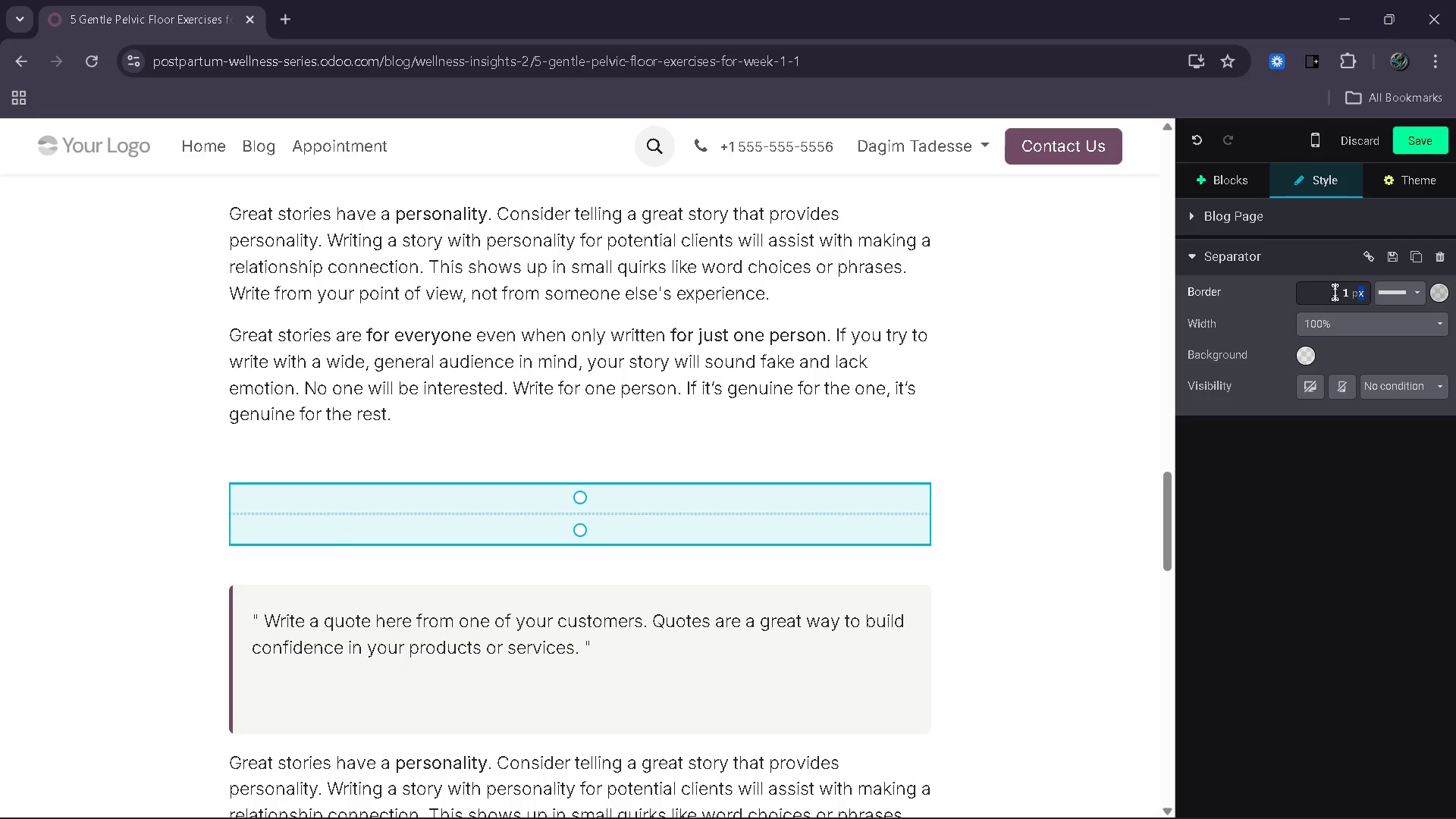 
left_click_drag(start_coordinate=[1332, 291], to_coordinate=[1355, 294])
 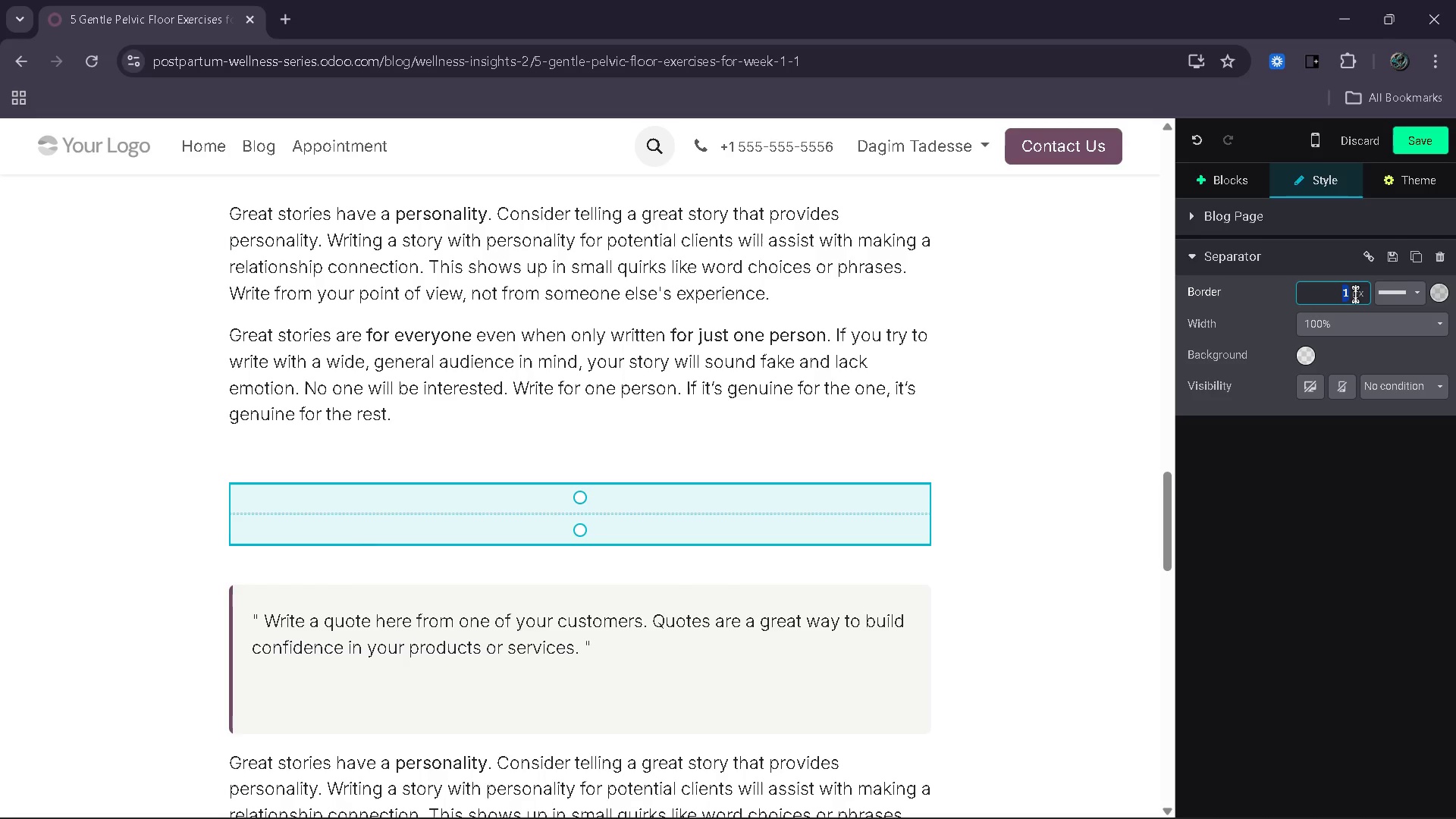 
key(5)
 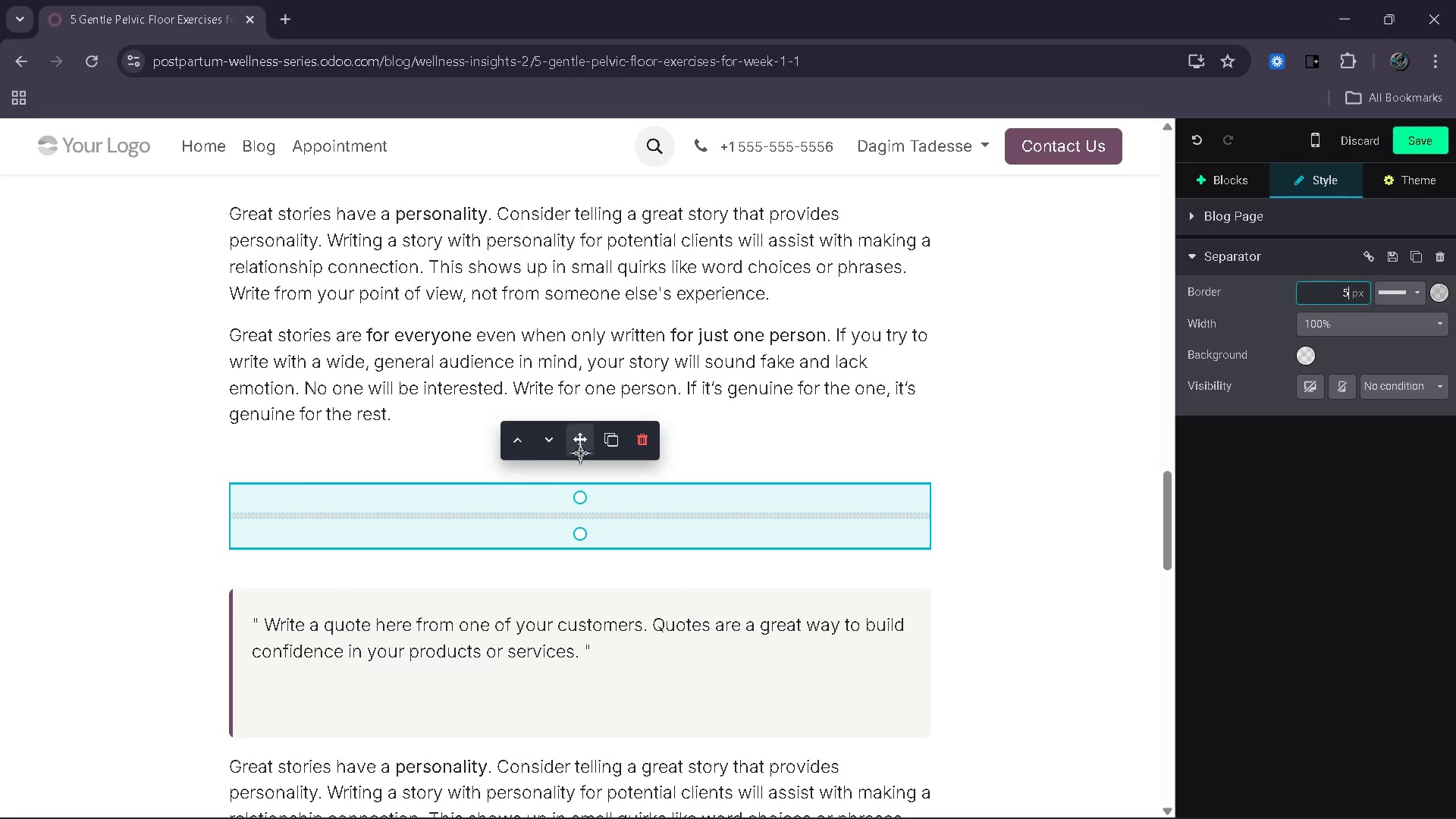 
left_click([601, 441])
 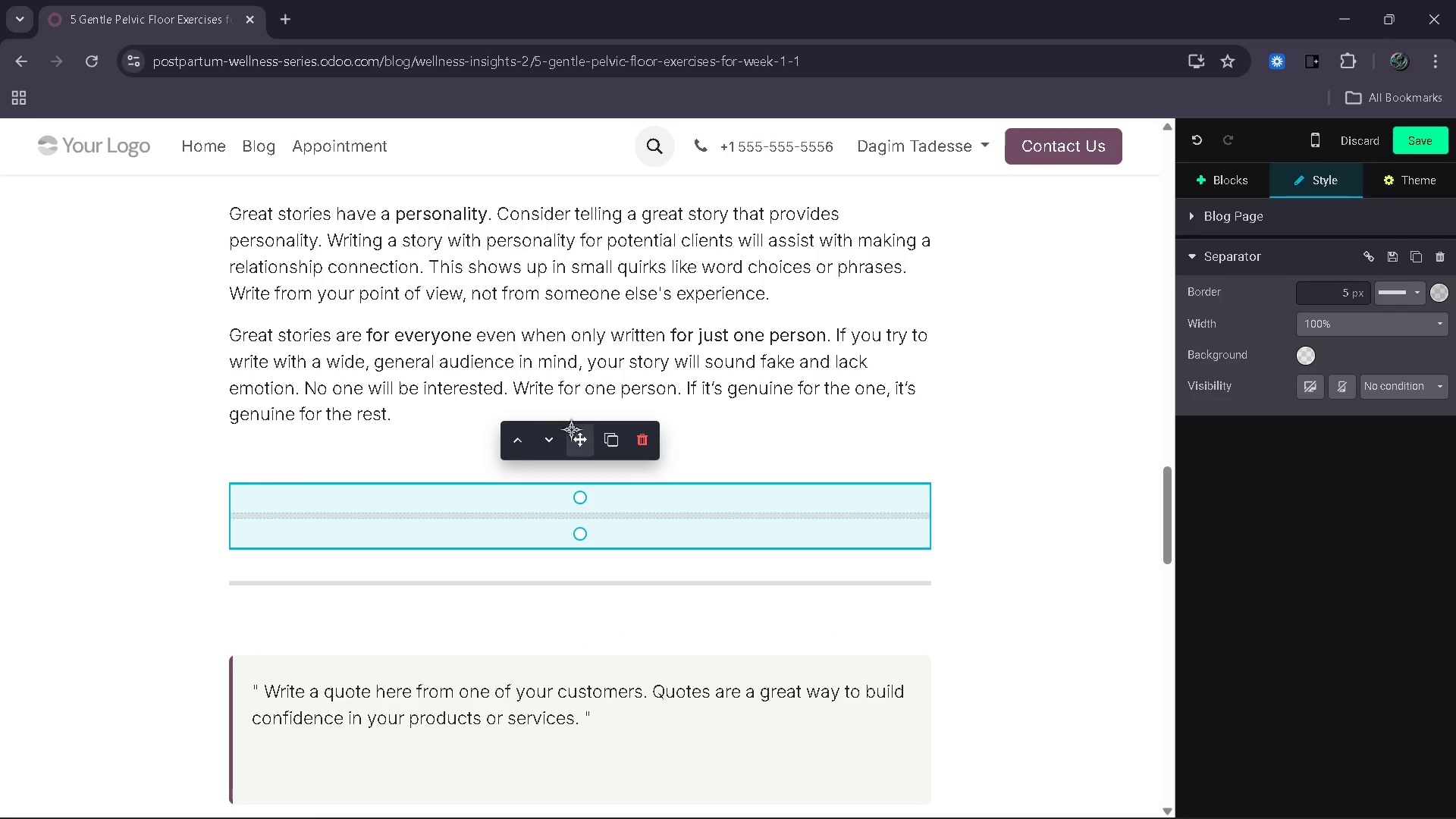 
left_click_drag(start_coordinate=[578, 431], to_coordinate=[544, 428])
 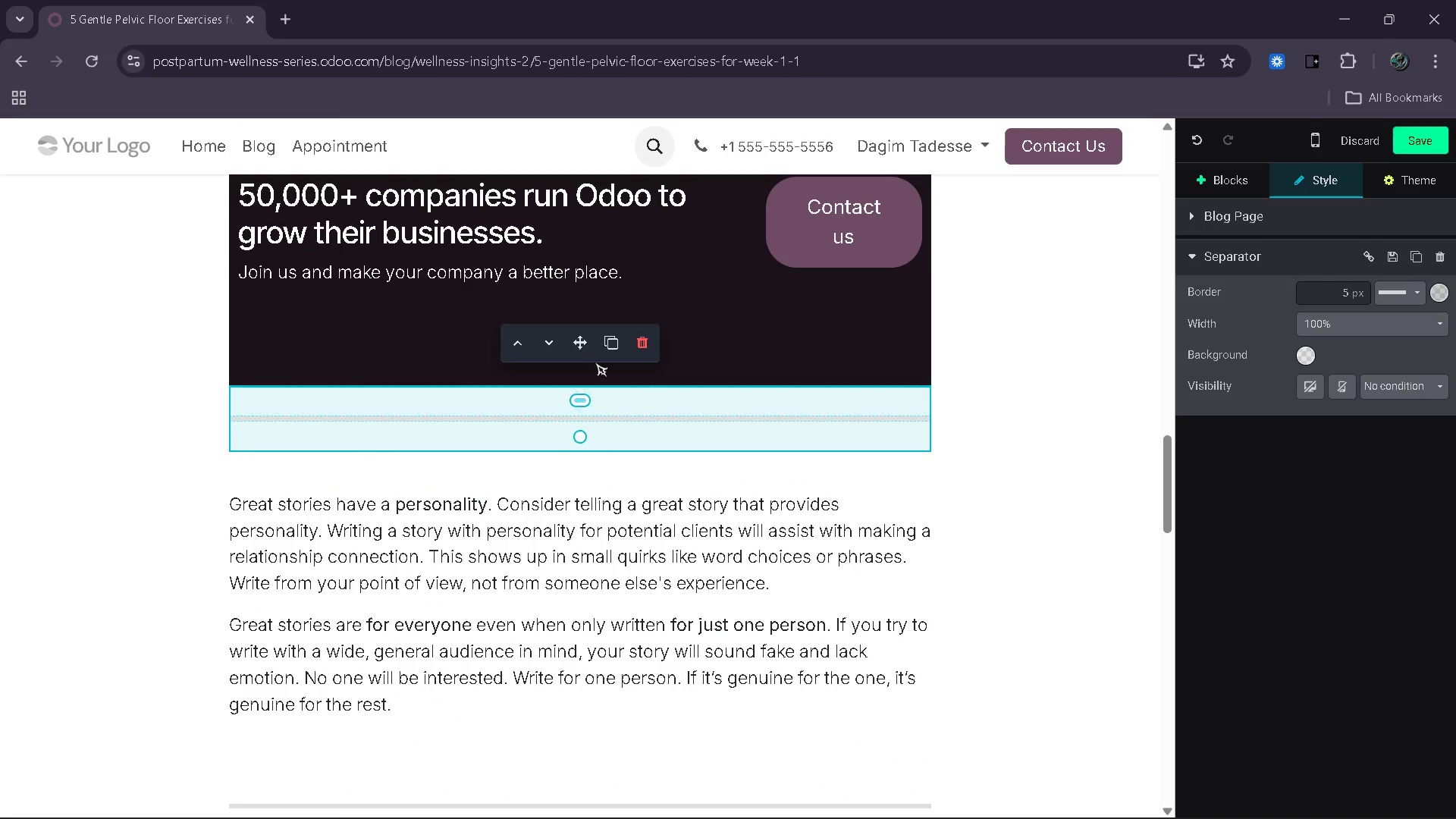 
left_click([604, 356])
 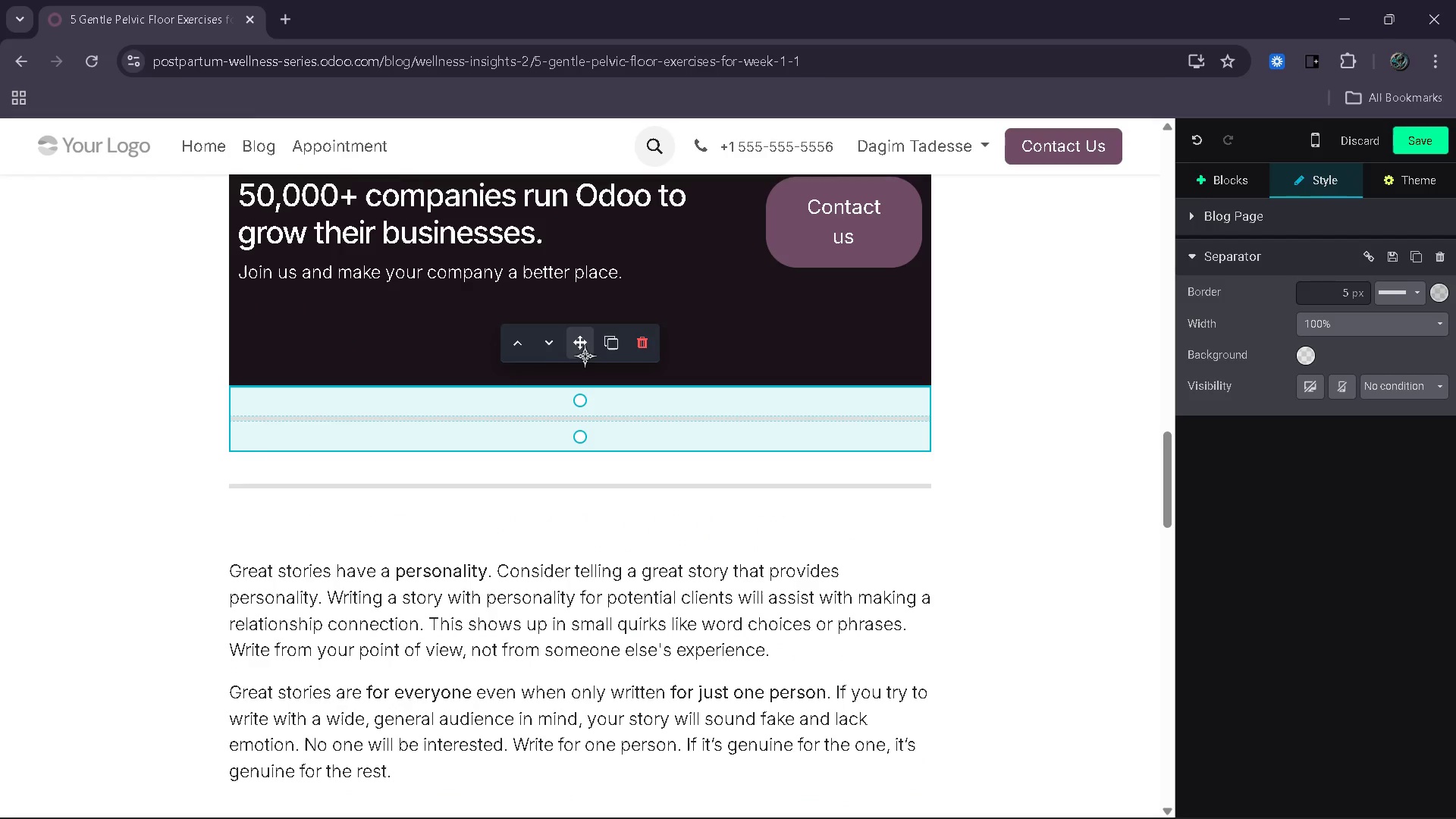 
left_click_drag(start_coordinate=[584, 355], to_coordinate=[584, 337])
 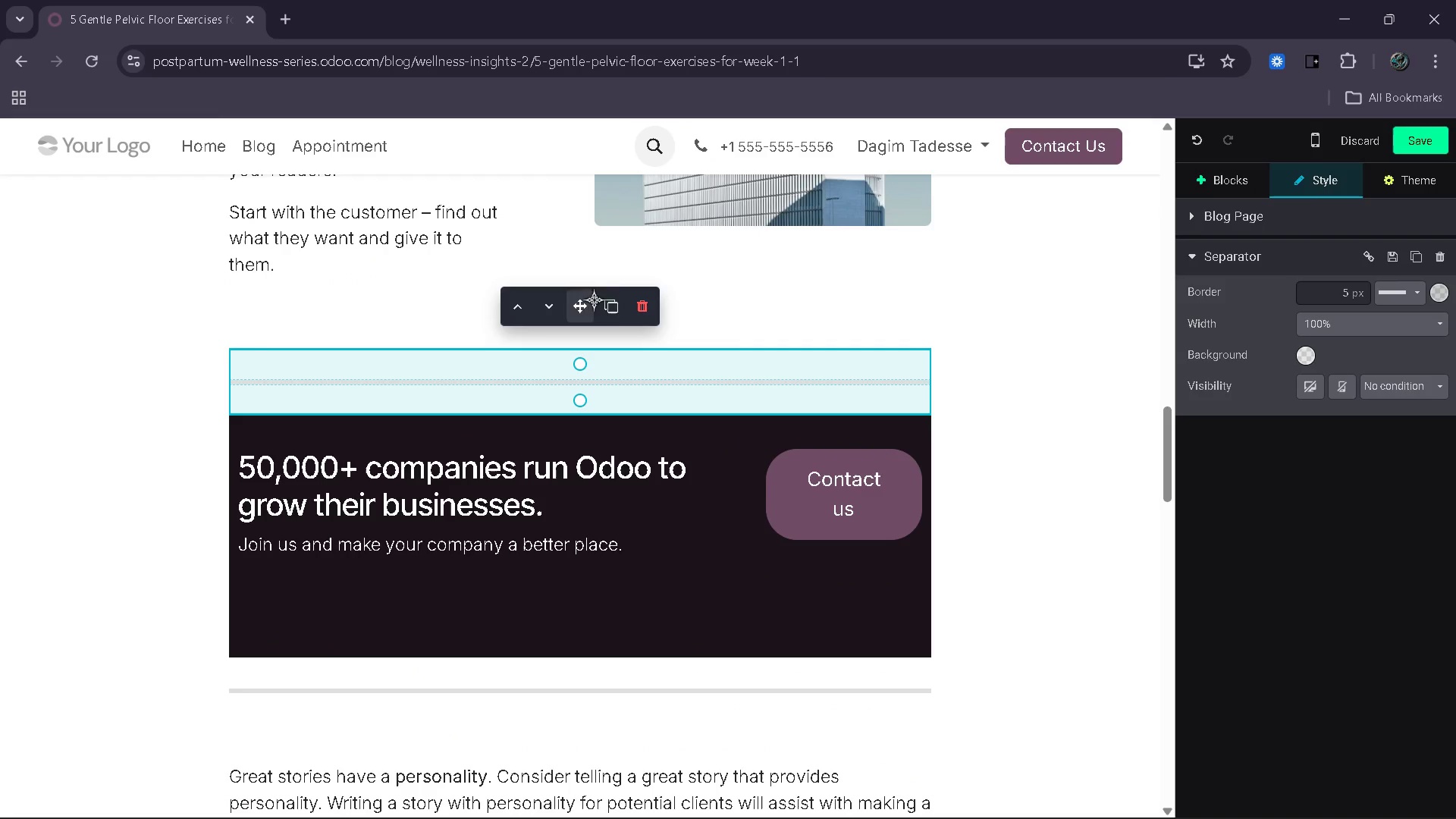 
left_click([605, 301])
 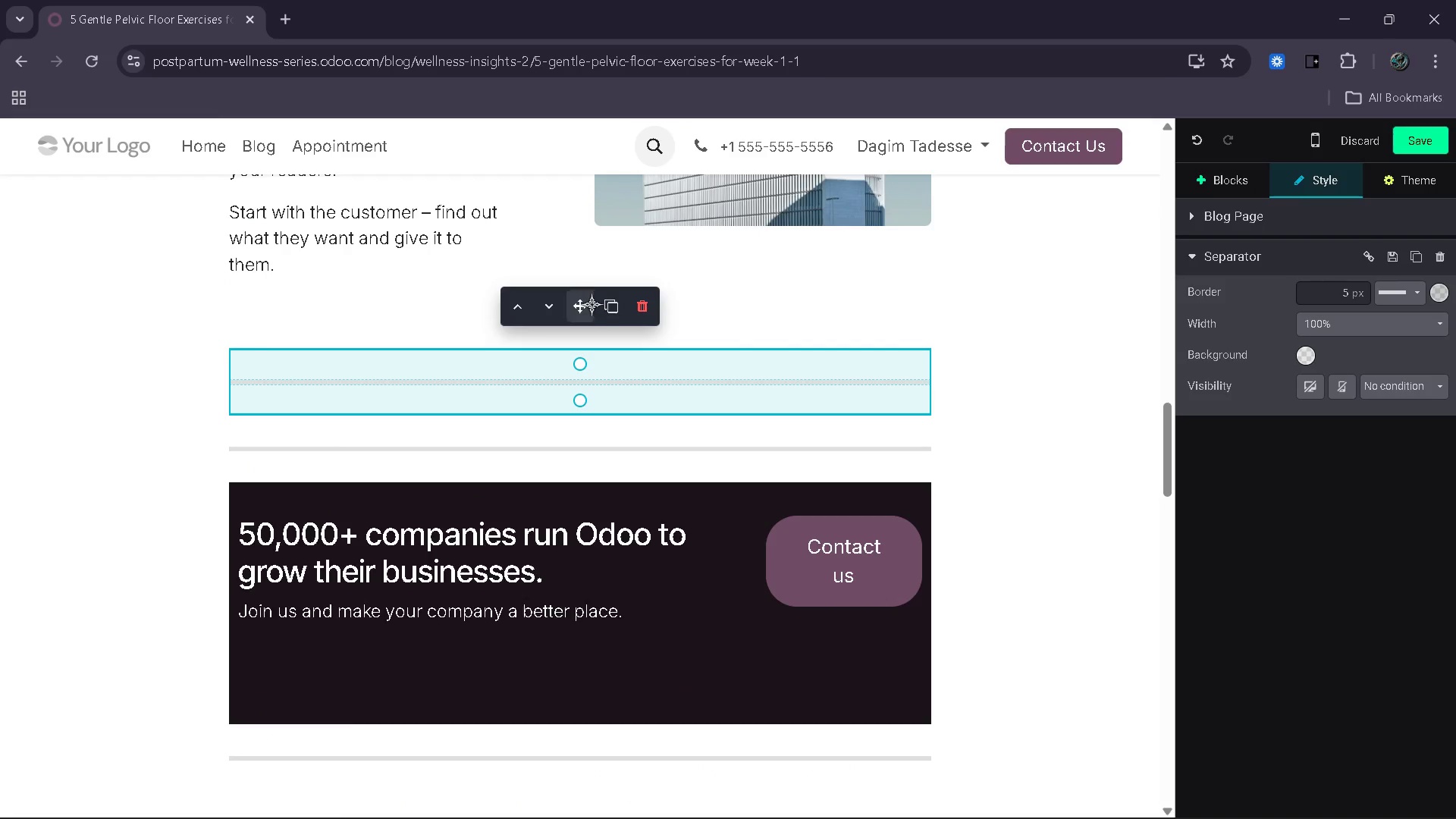 
left_click_drag(start_coordinate=[590, 305], to_coordinate=[543, 400])
 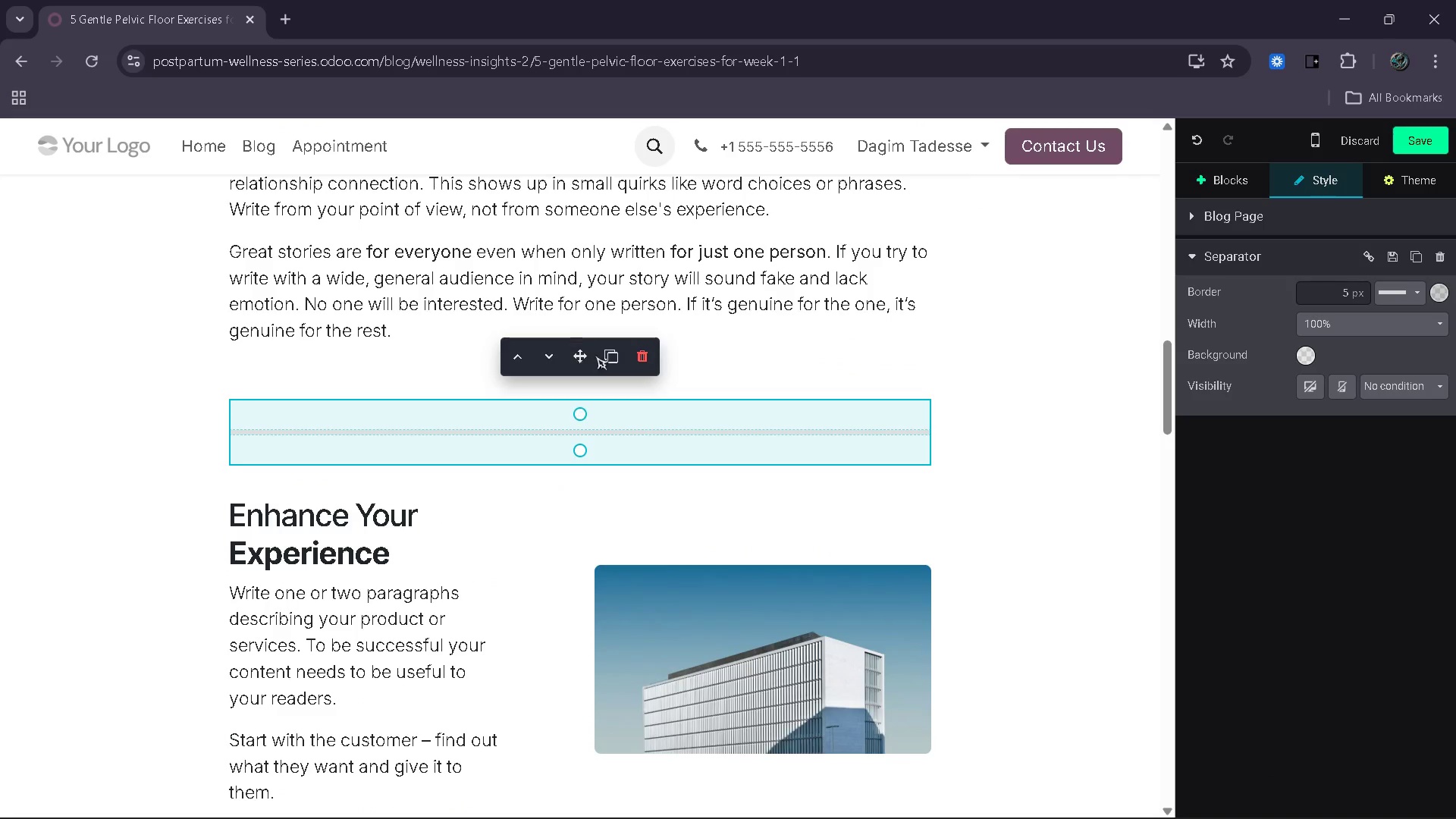 
left_click([598, 353])
 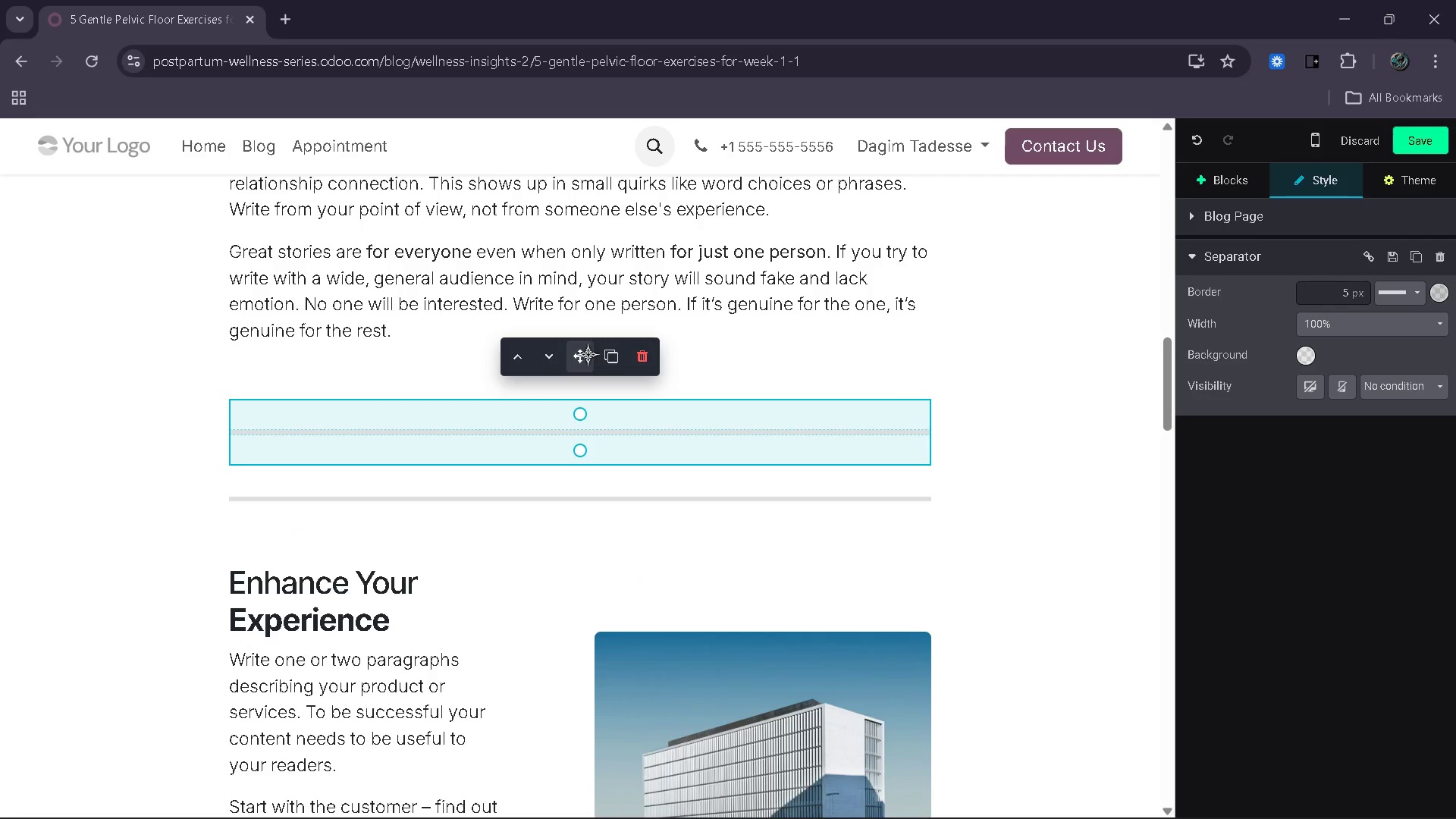 
left_click_drag(start_coordinate=[588, 354], to_coordinate=[546, 368])
 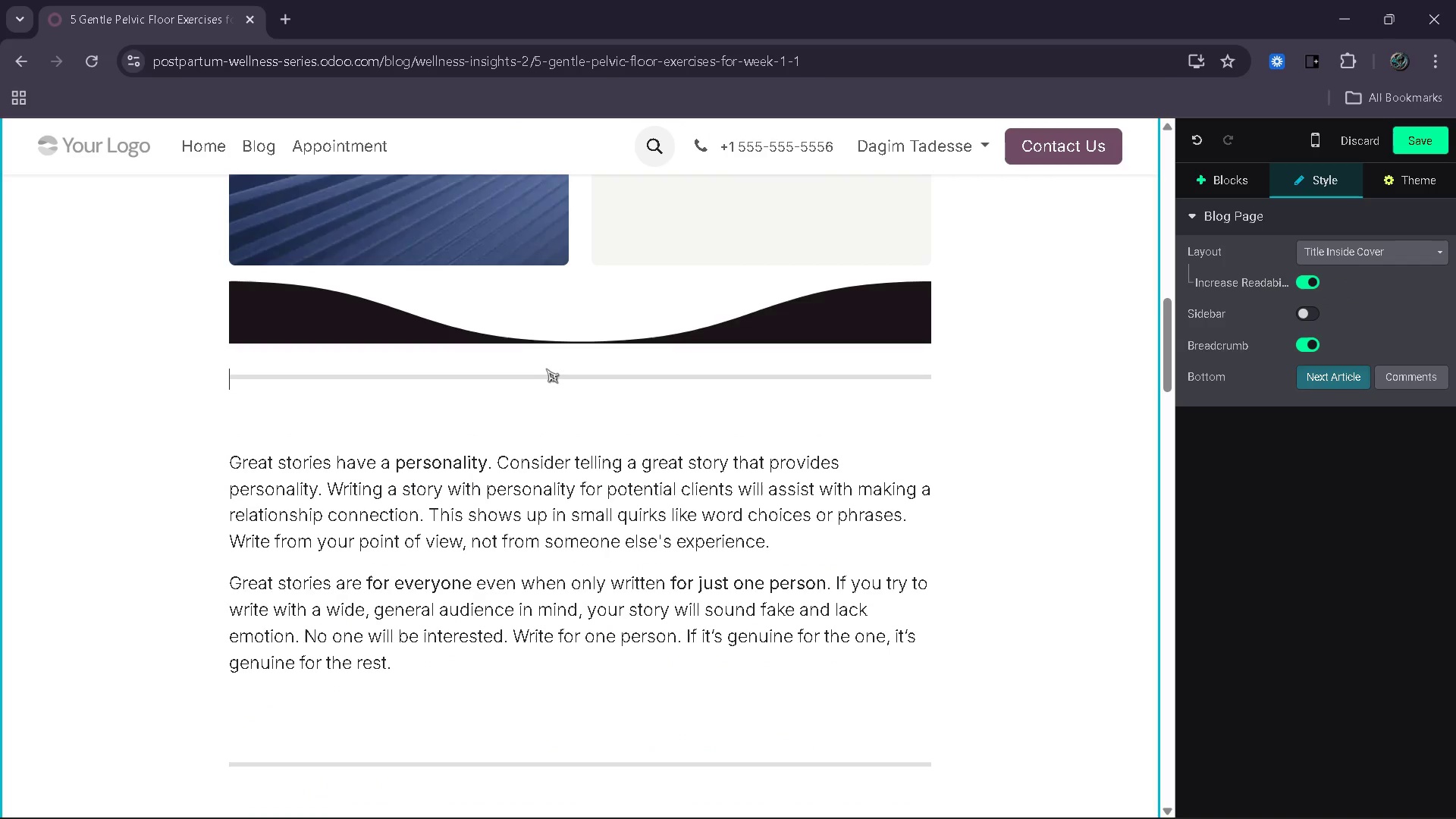 
left_click([546, 369])
 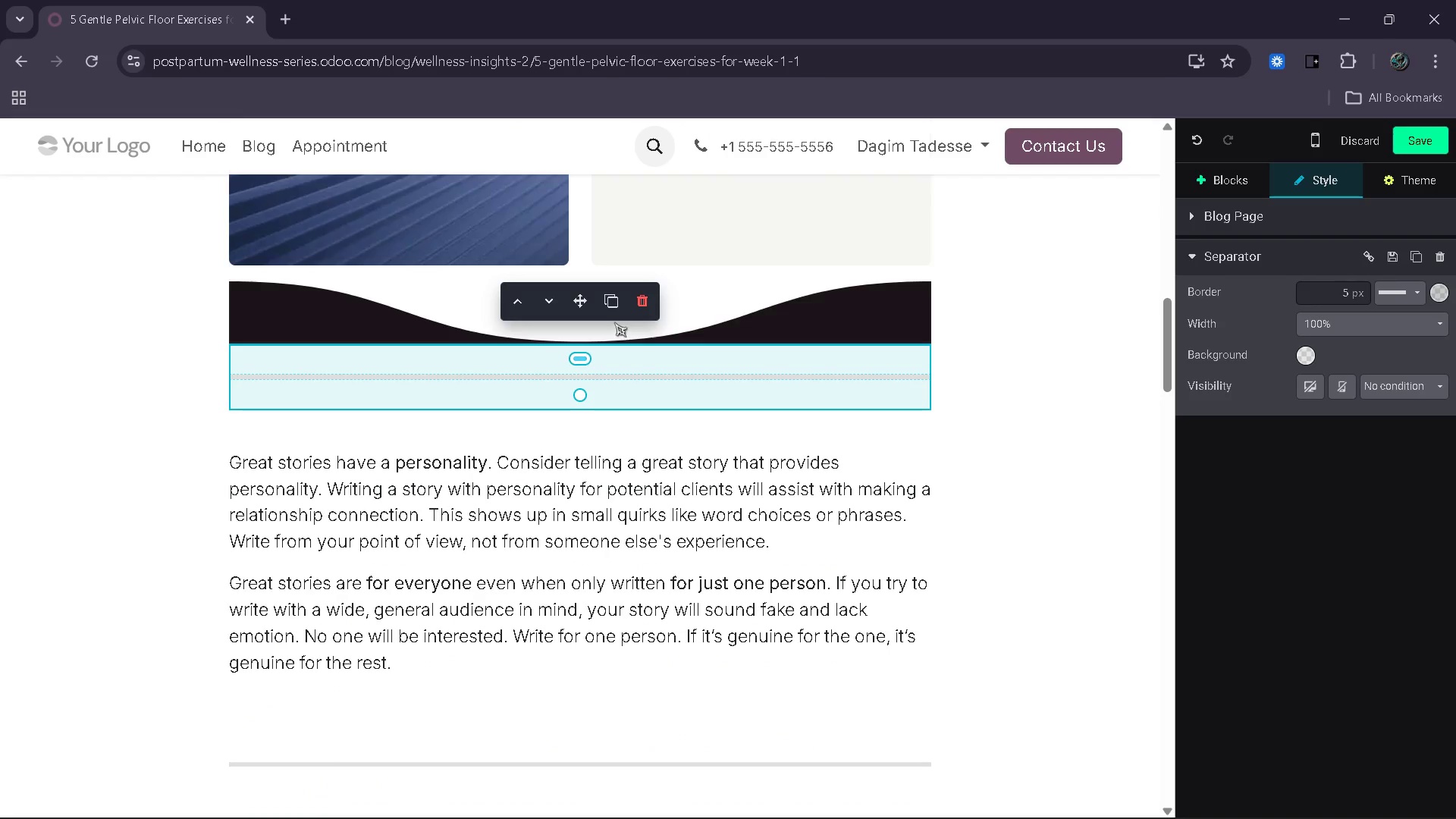 
left_click([604, 306])
 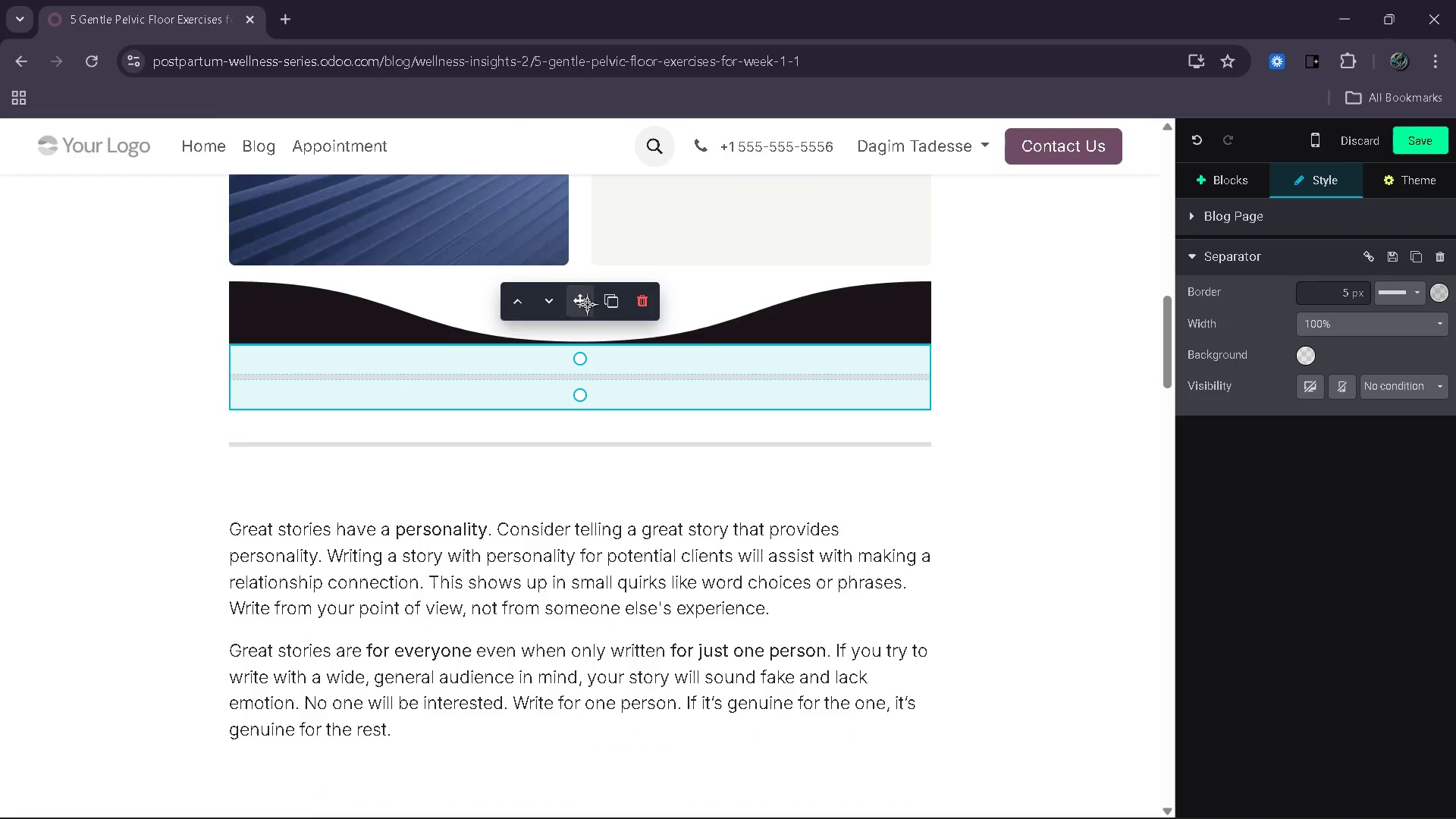 
left_click_drag(start_coordinate=[587, 304], to_coordinate=[576, 281])
 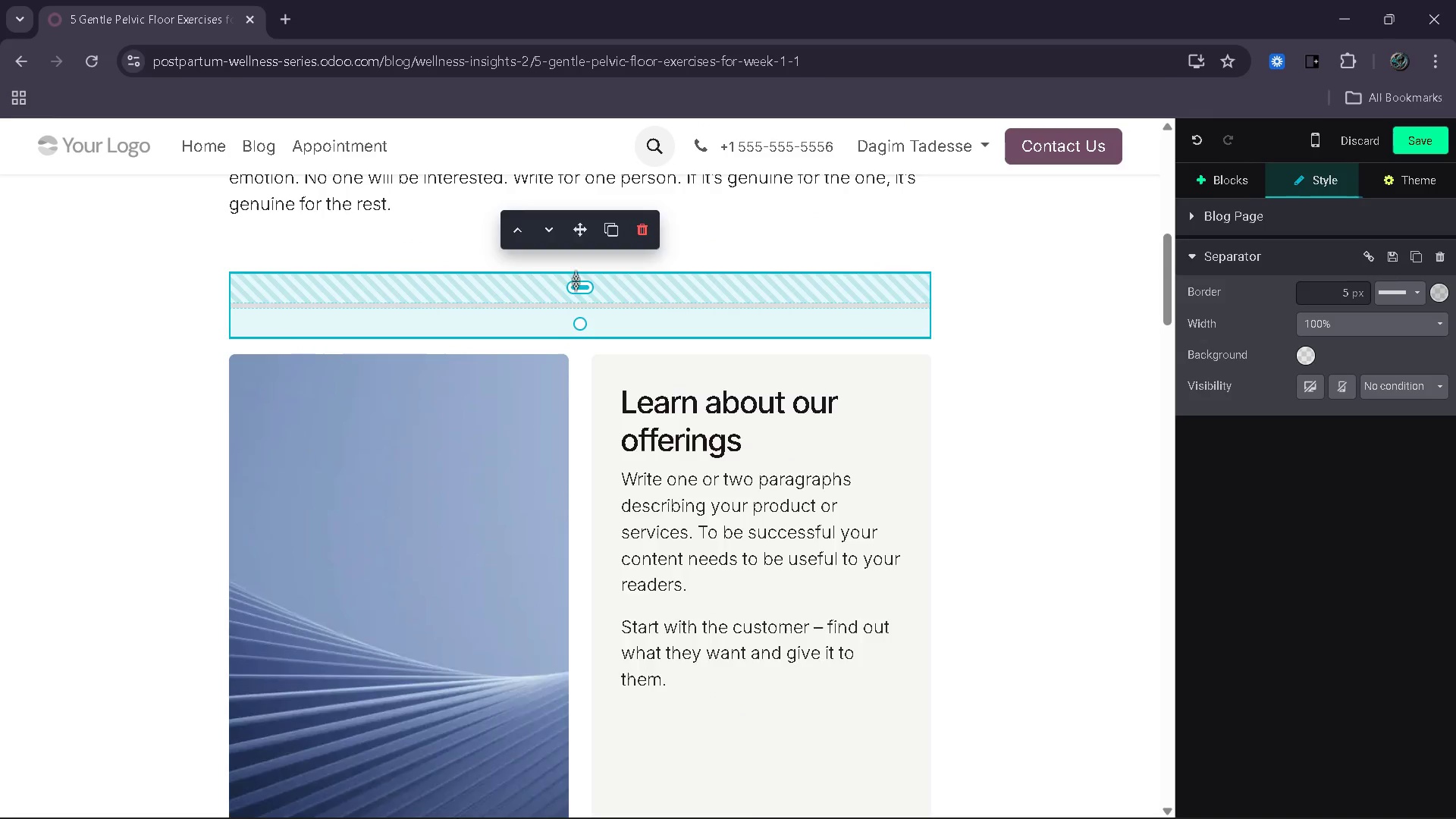 
scroll: coordinate [570, 396], scroll_direction: down, amount: 29.0
 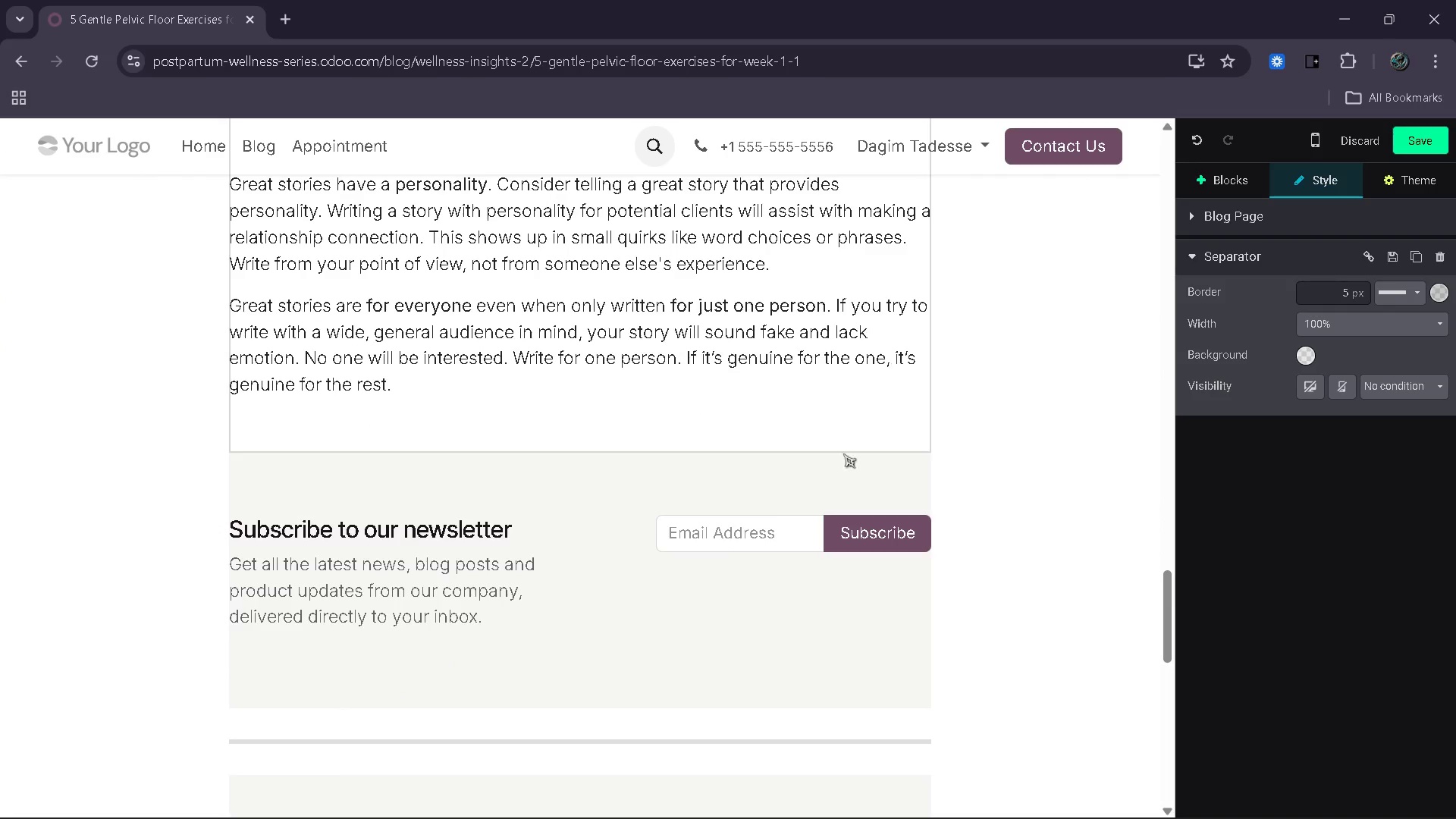 
left_click([568, 732])
 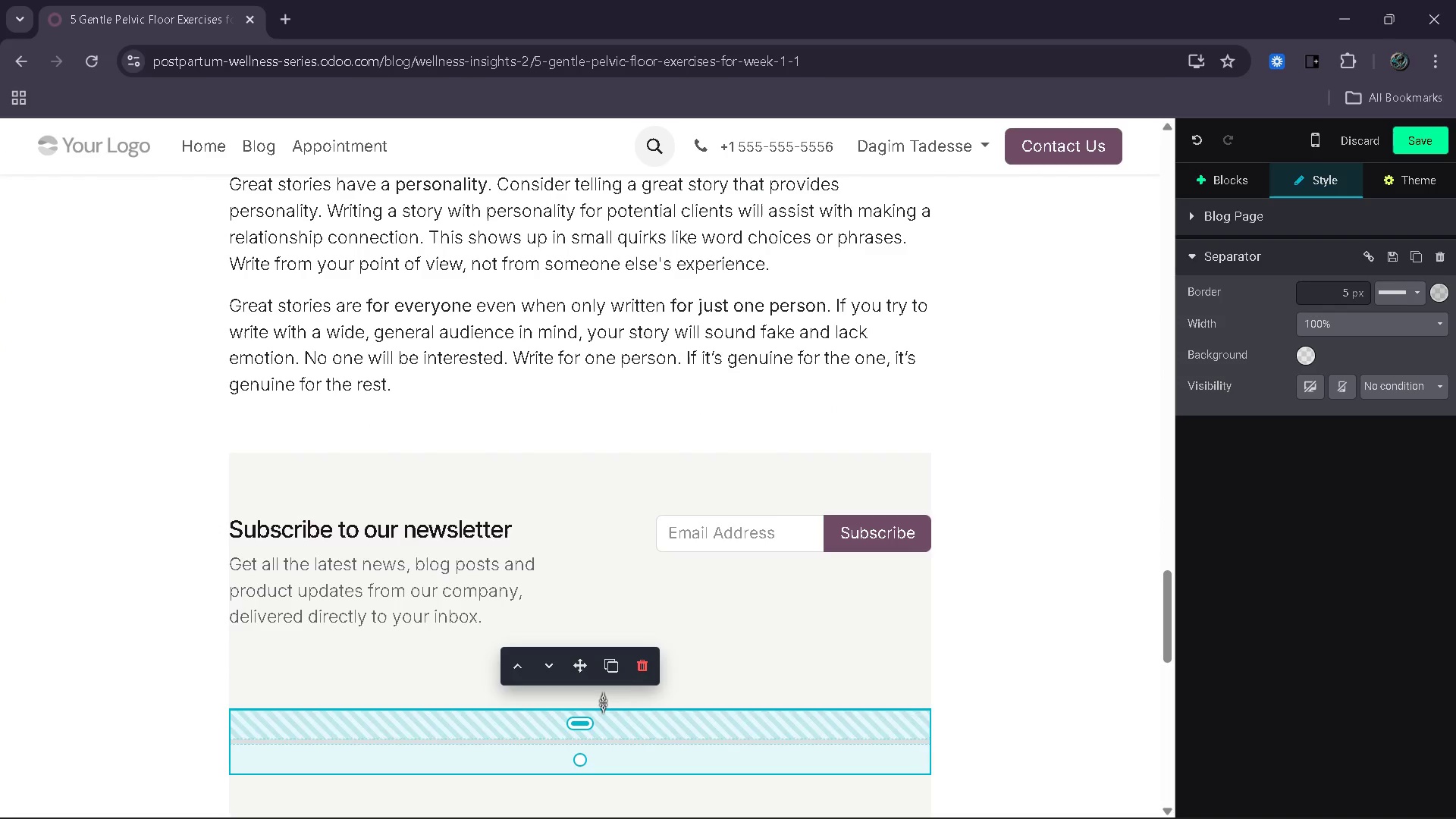 
left_click([629, 670])
 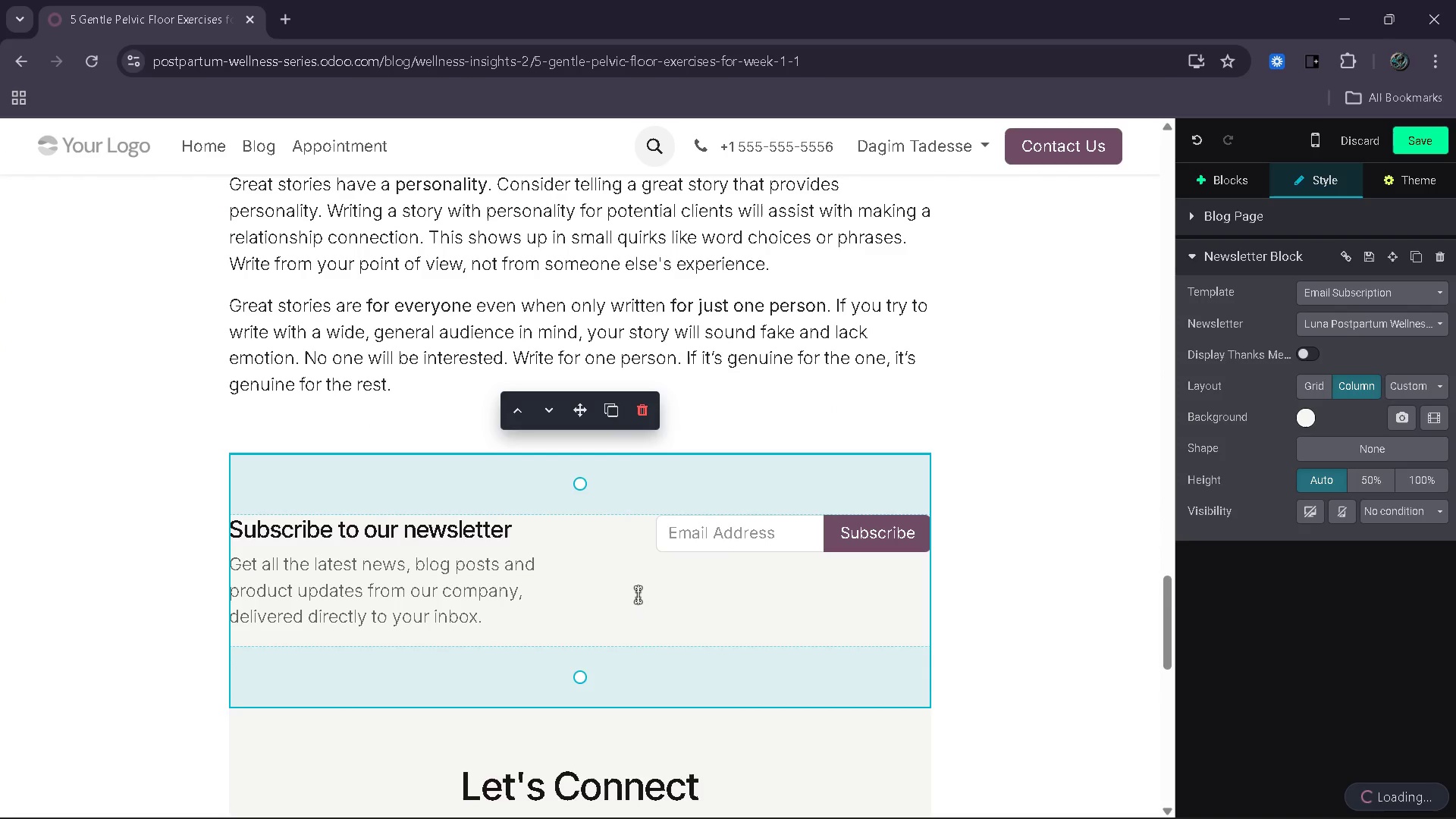 
key(Control+ControlLeft)
 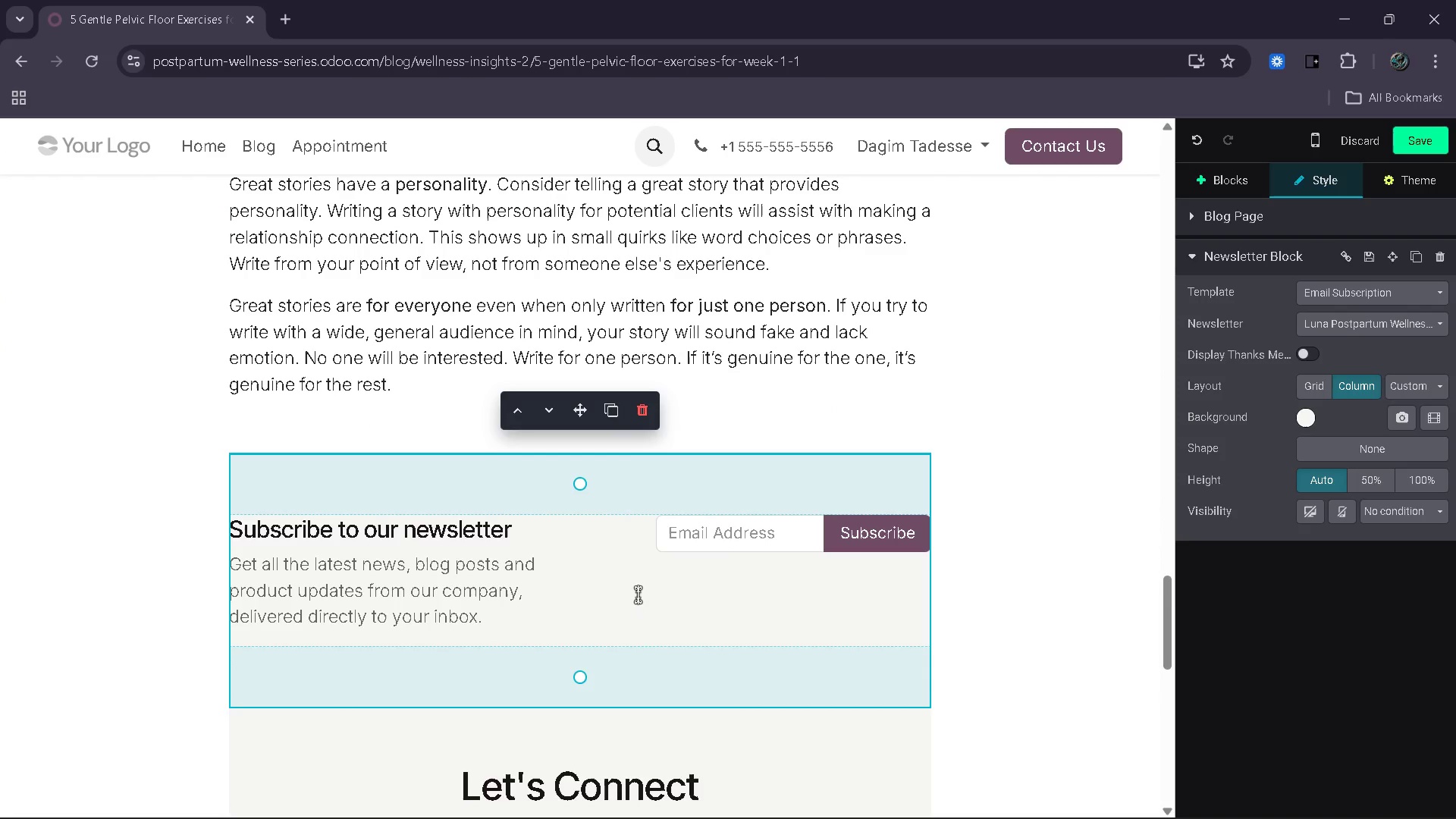 
key(Control+Z)
 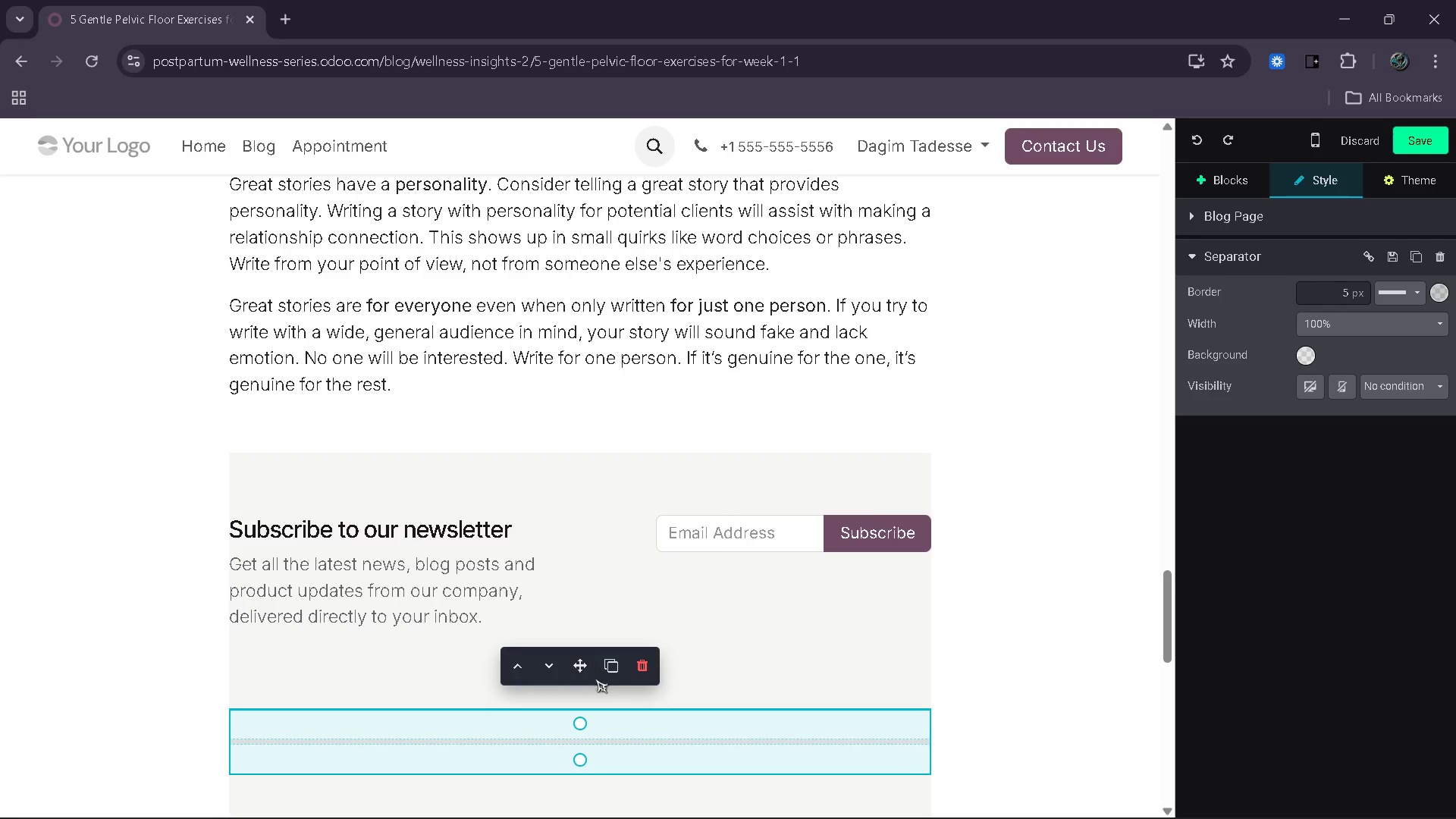 
left_click([603, 670])
 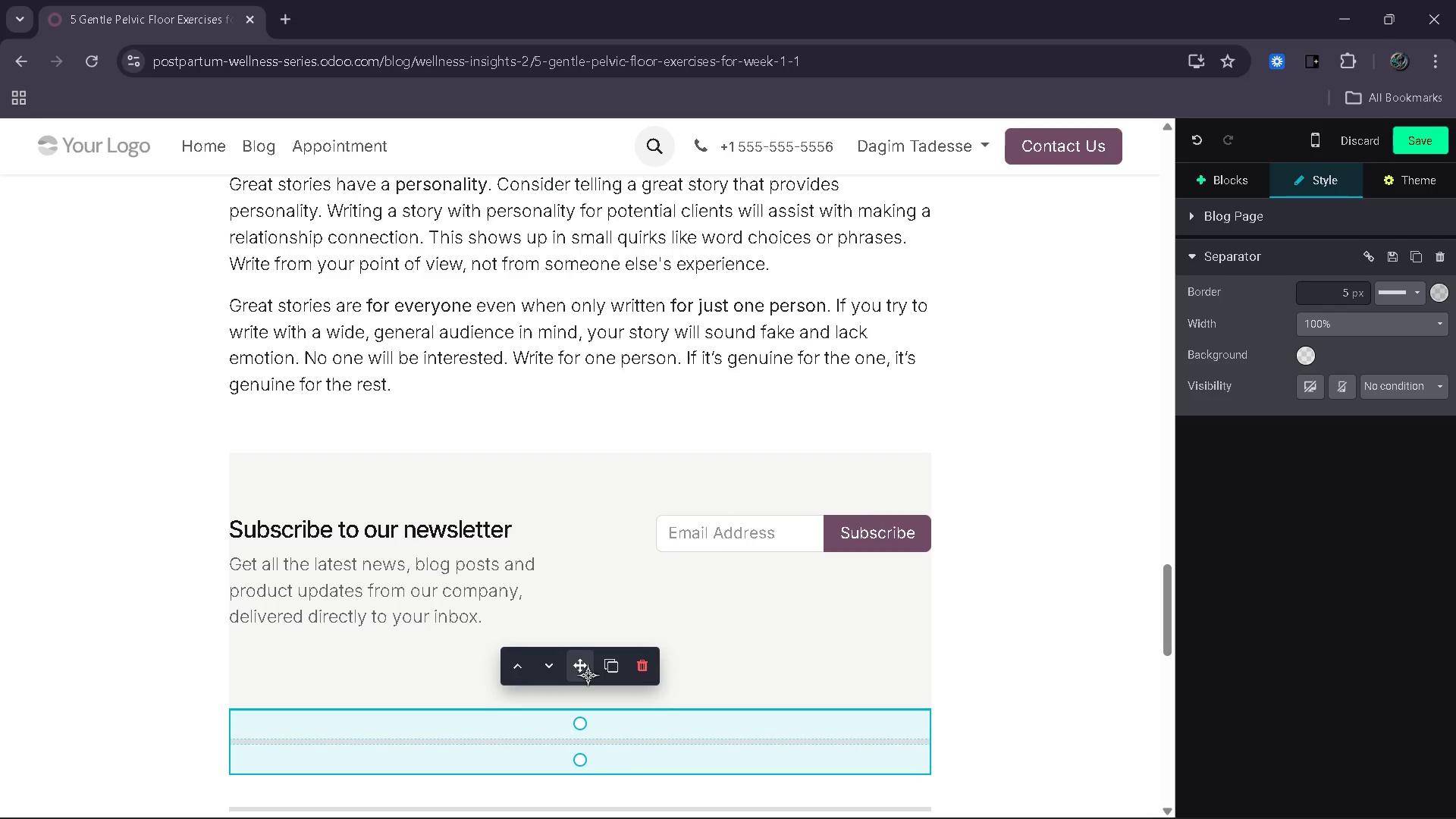 
left_click_drag(start_coordinate=[586, 675], to_coordinate=[566, 567])
 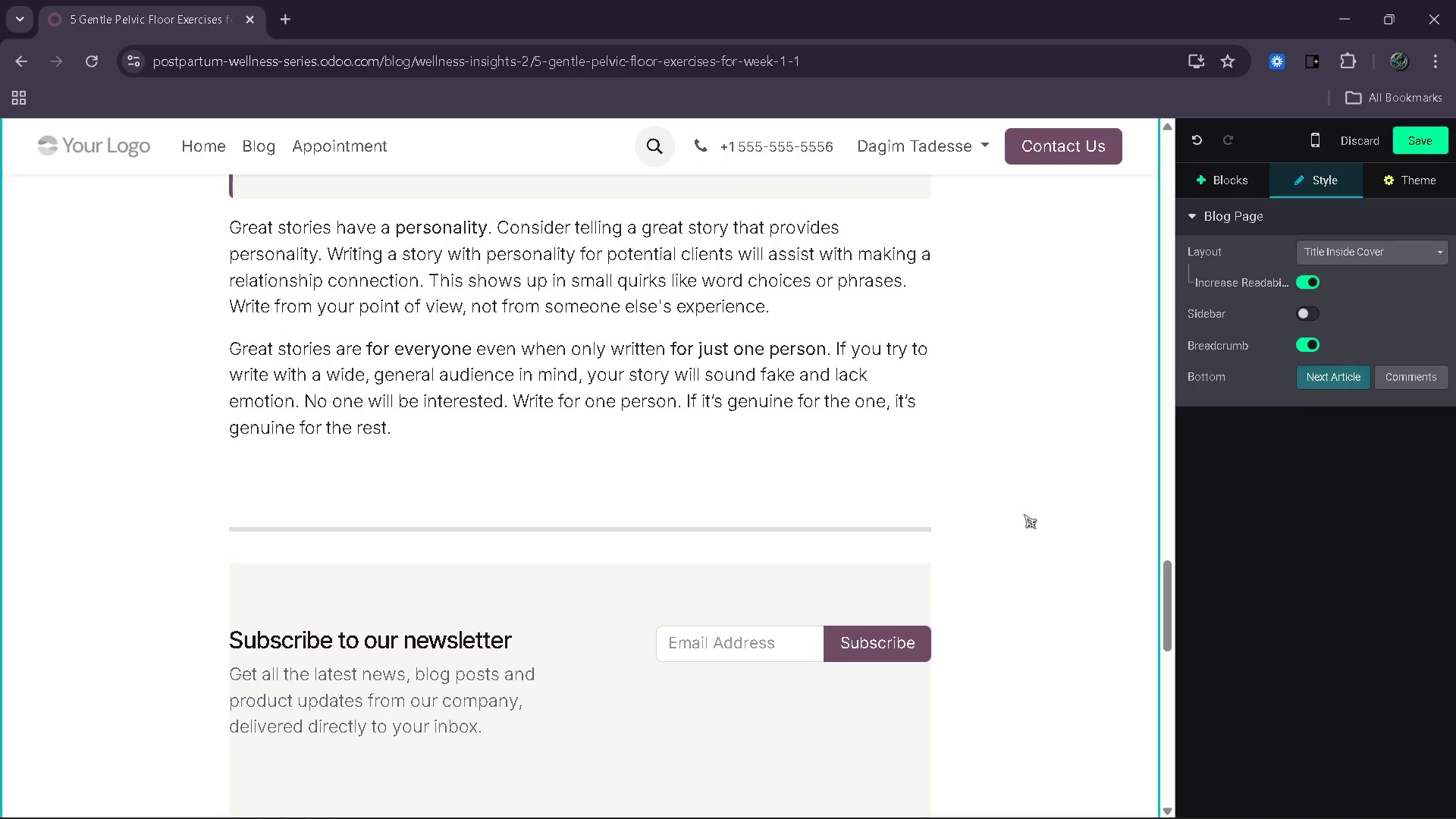 
scroll: coordinate [973, 539], scroll_direction: down, amount: 6.0
 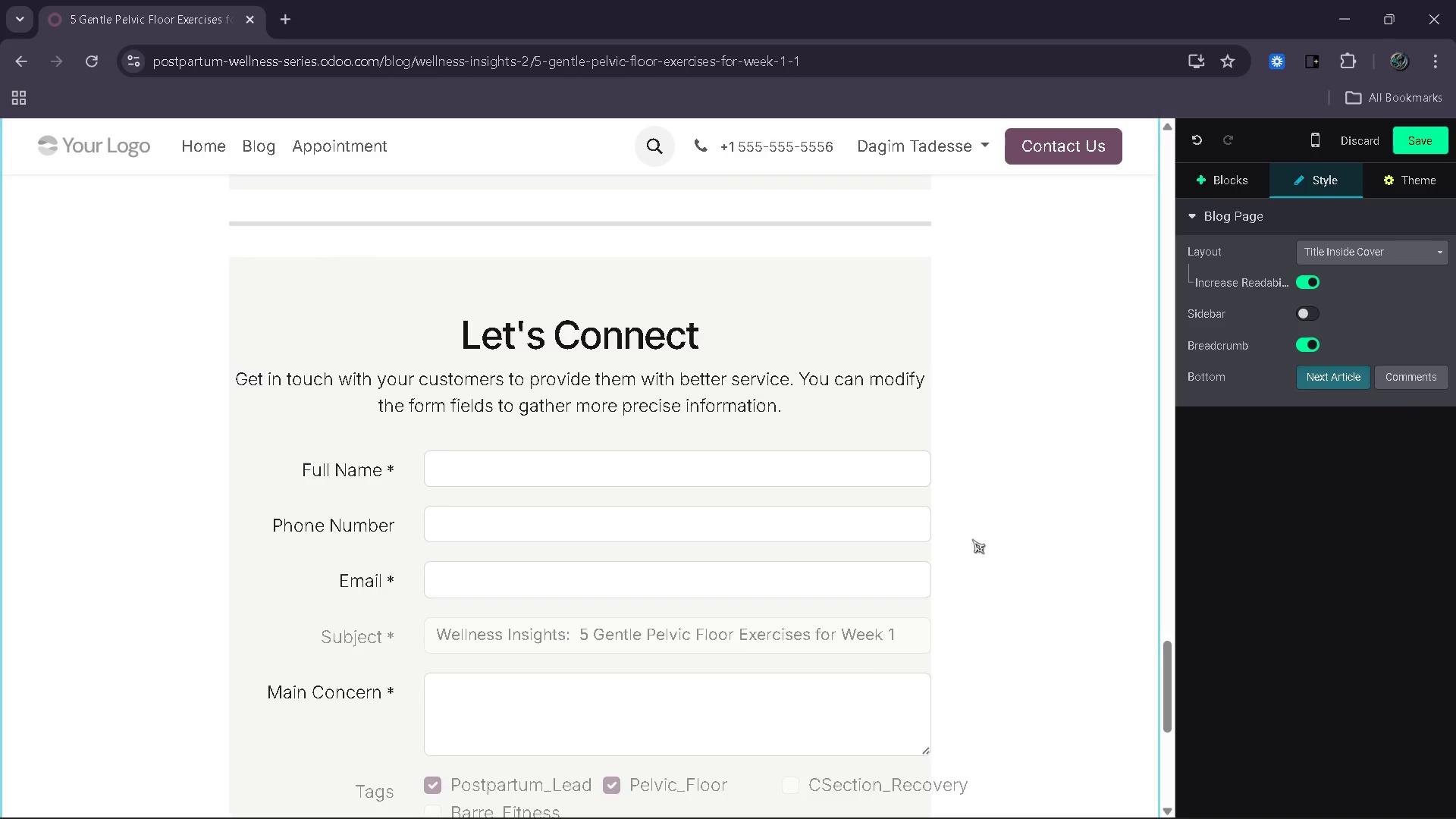 
scroll: coordinate [972, 539], scroll_direction: up, amount: 30.0
 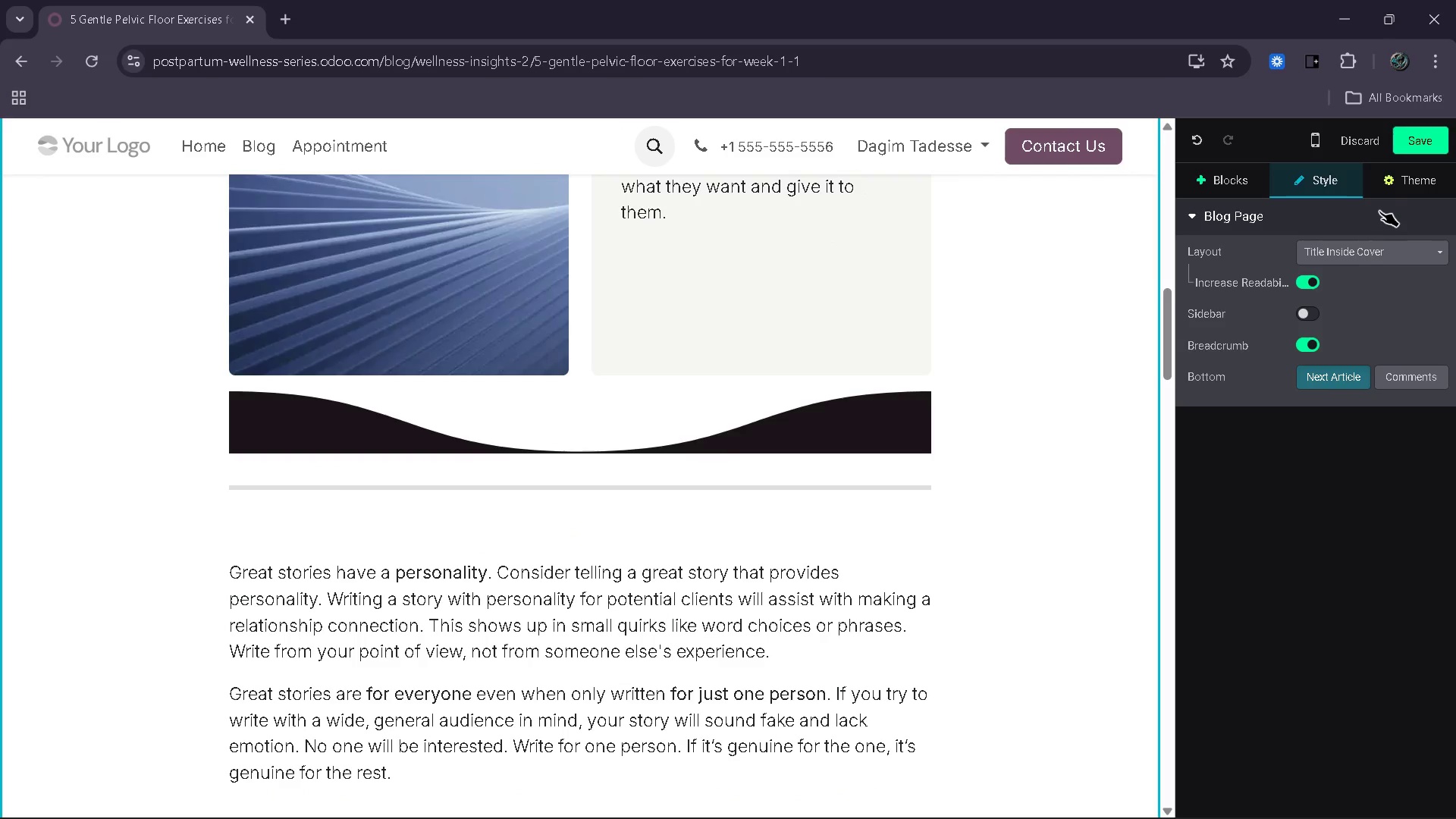 
left_click([1392, 191])
 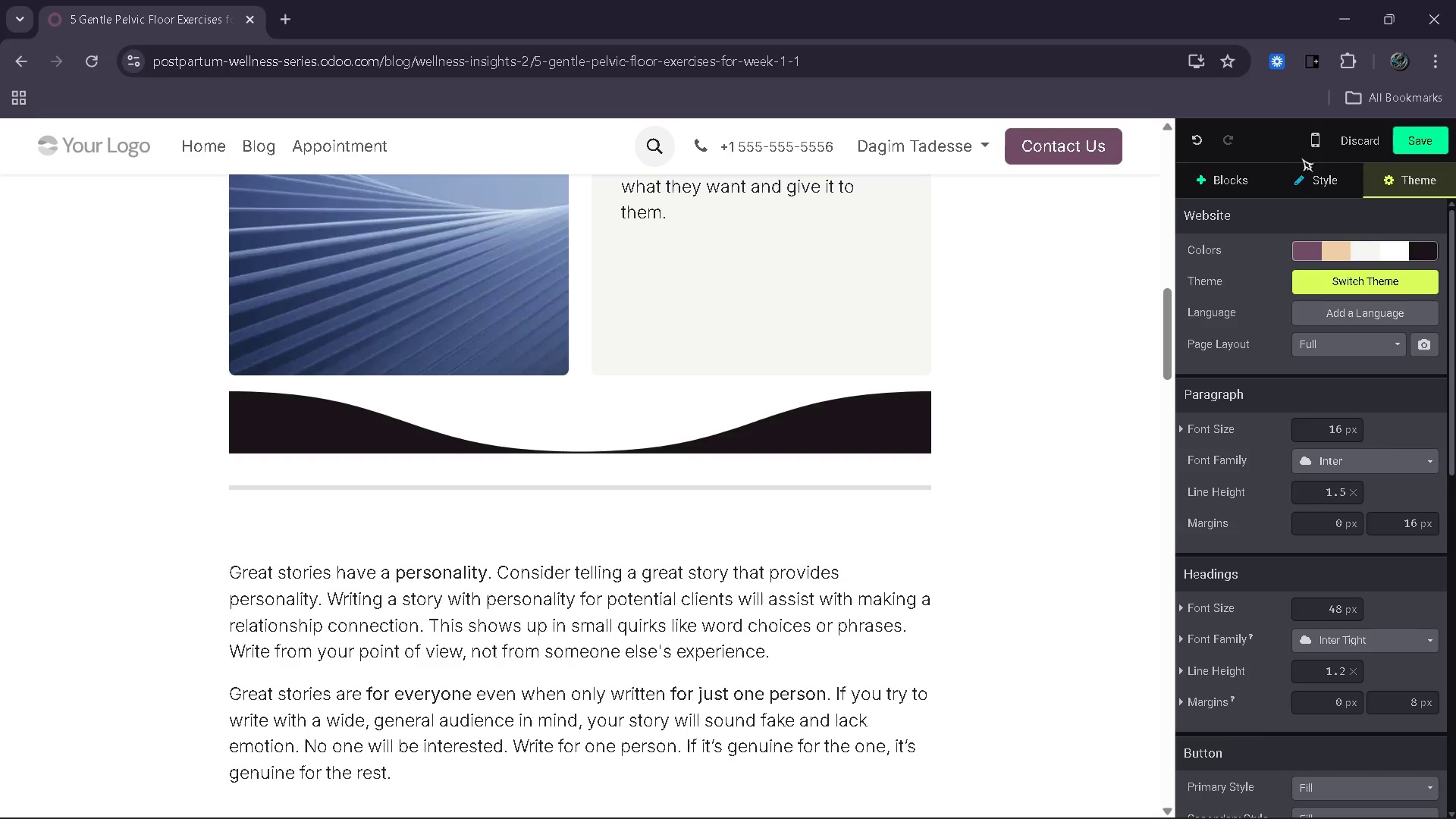 
wait(18.16)
 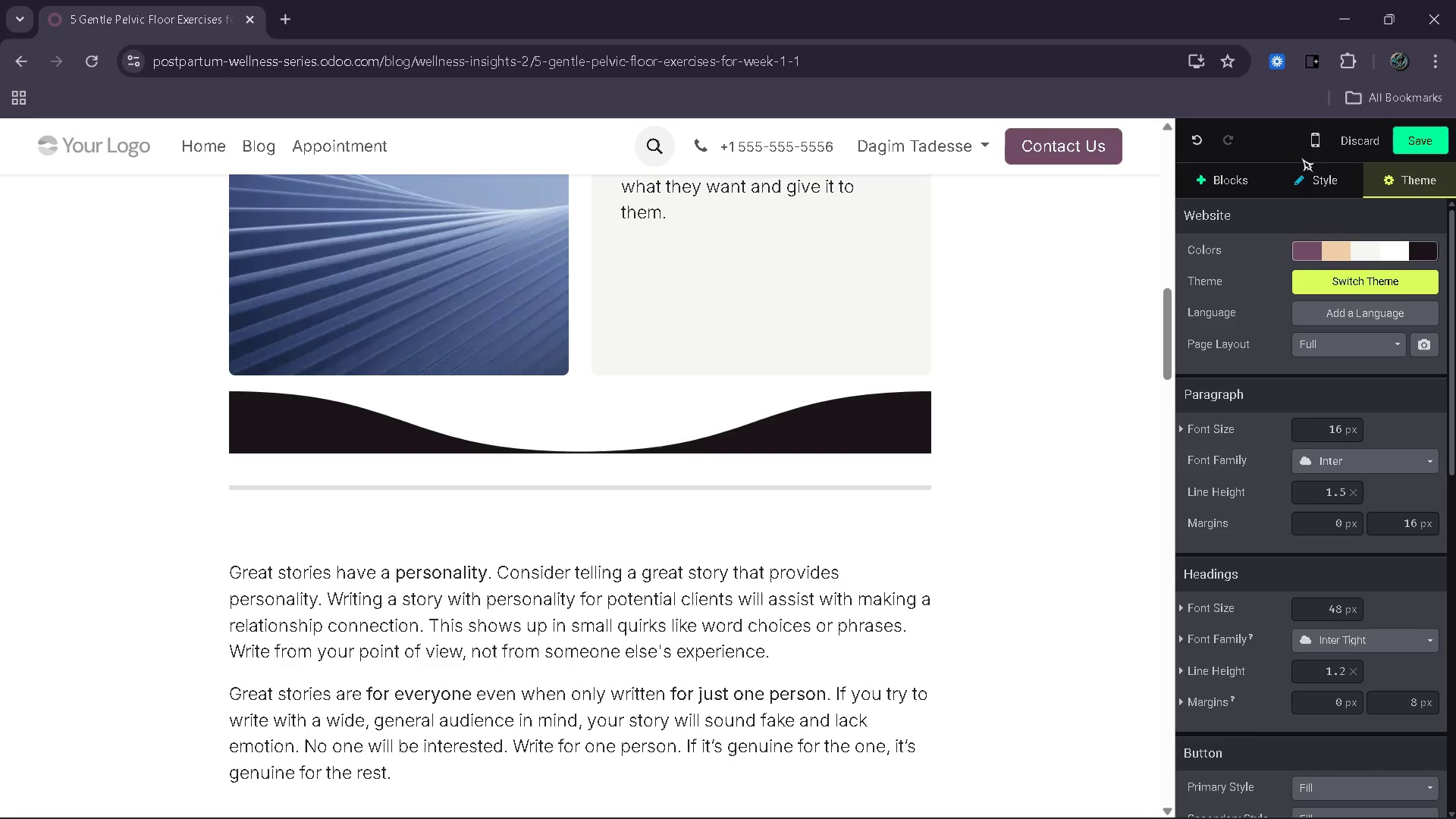 
left_click([1349, 254])
 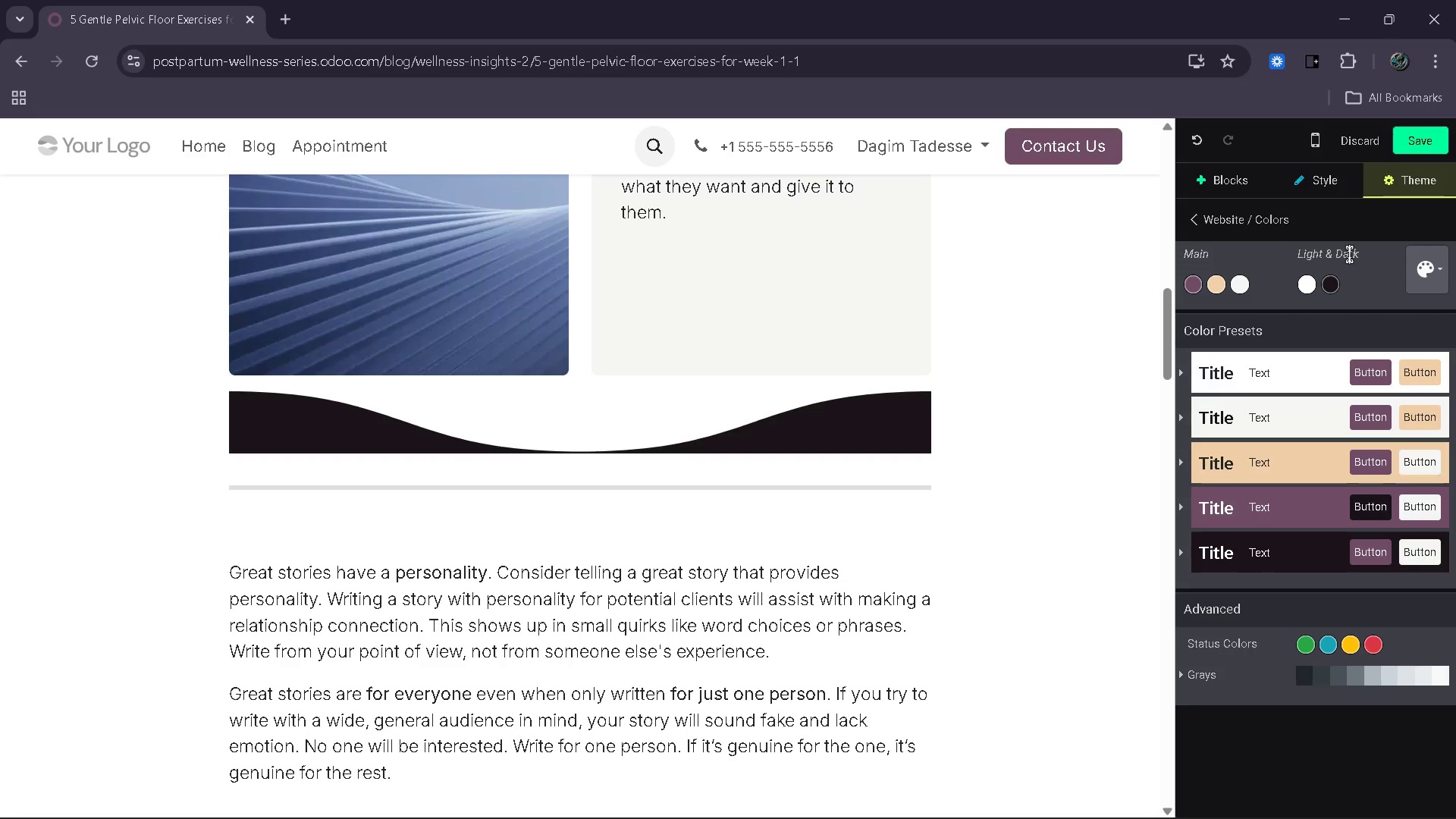 
wait(10.14)
 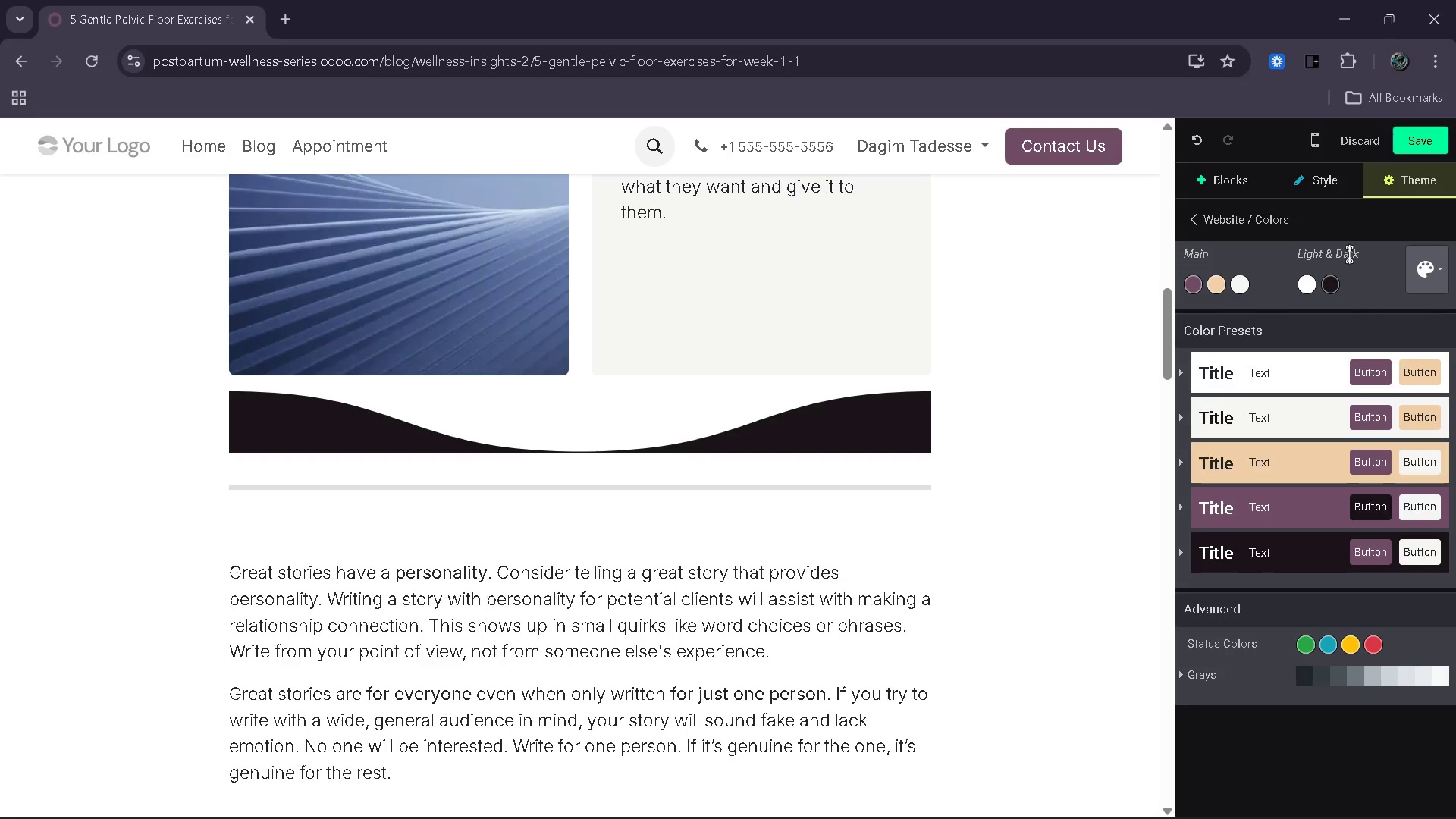 
left_click([1197, 373])
 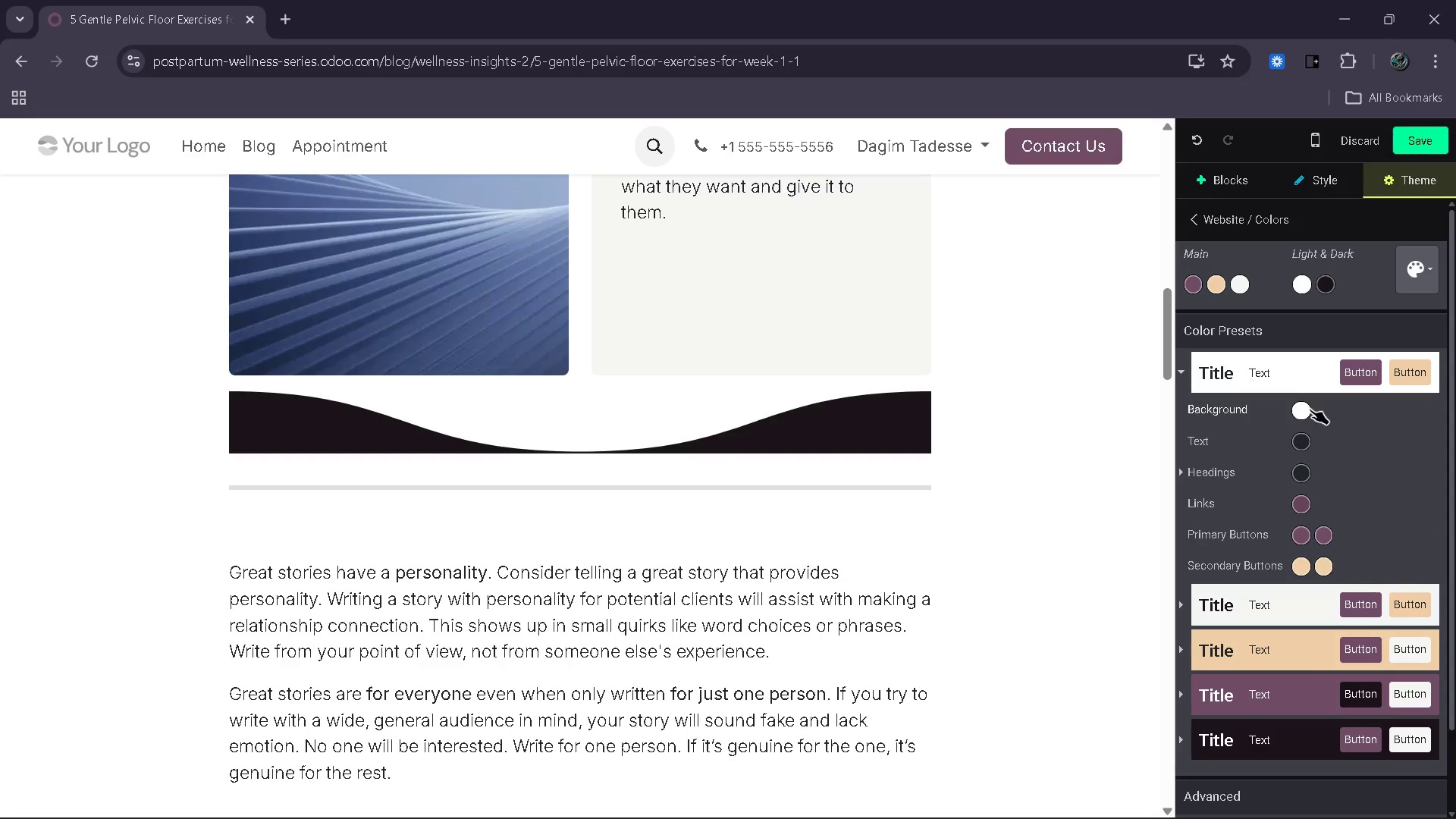 
left_click([1301, 413])
 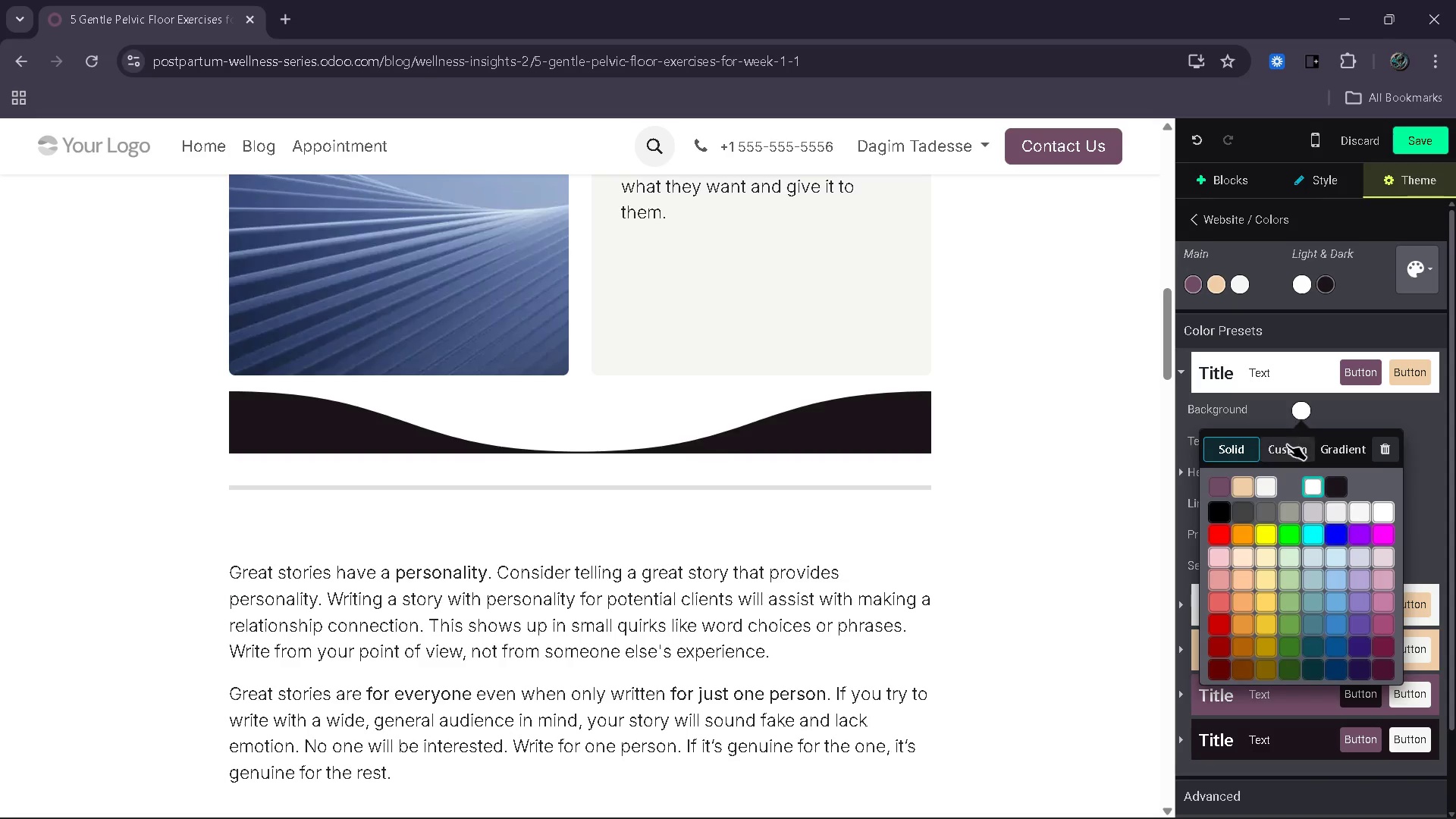 
left_click([1287, 444])
 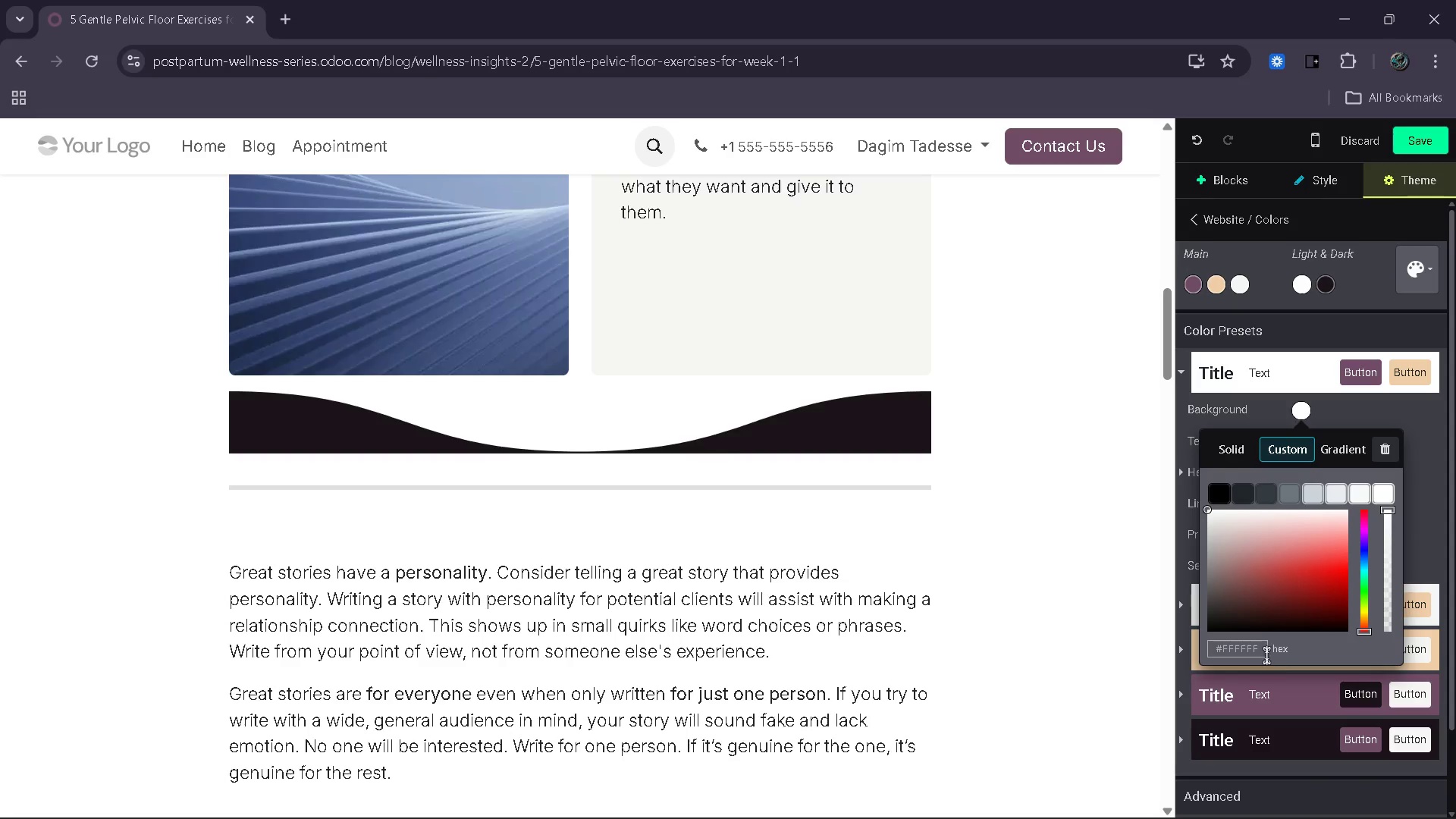 
left_click([1260, 651])
 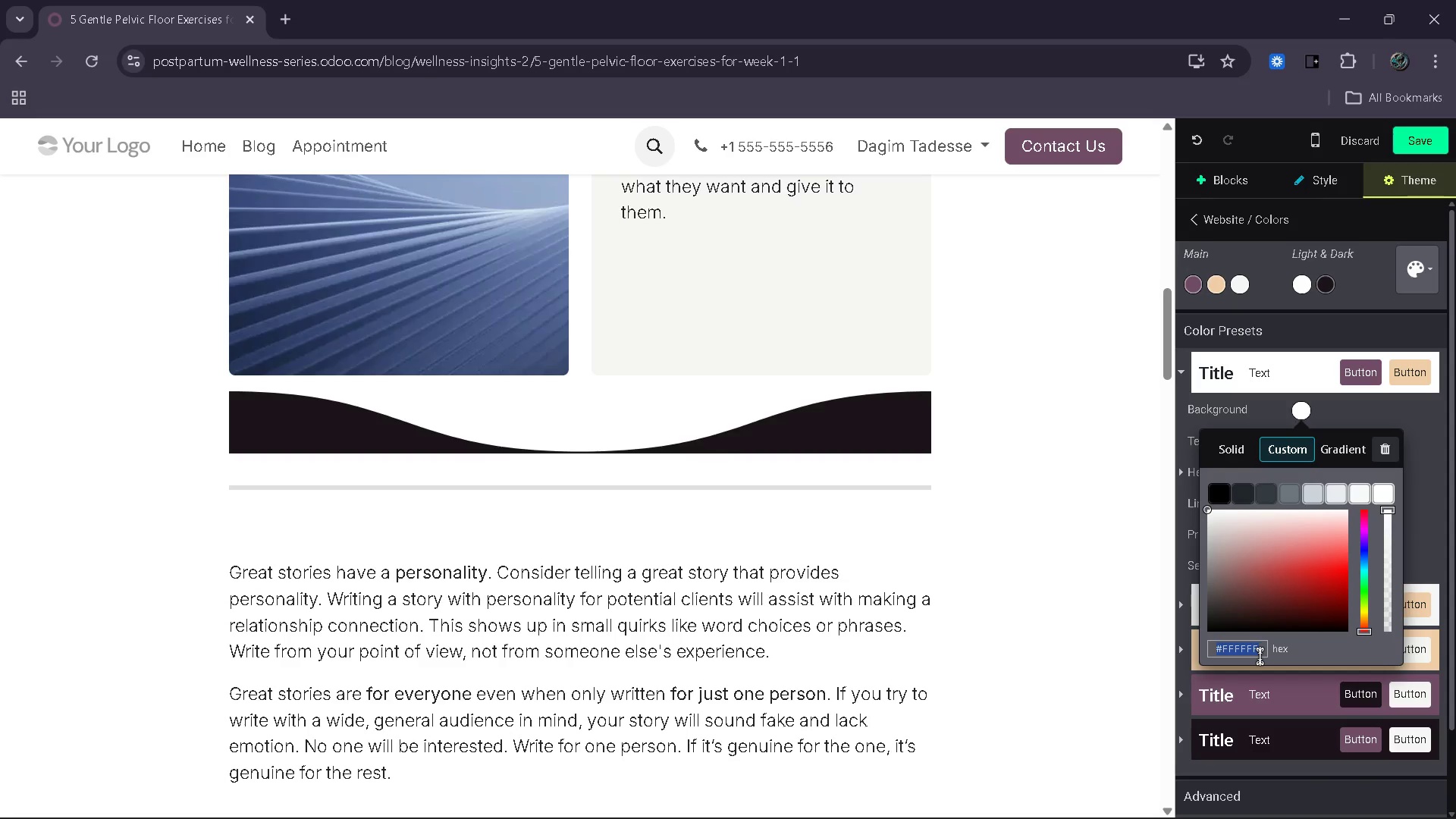 
type(#d8a7b1)
 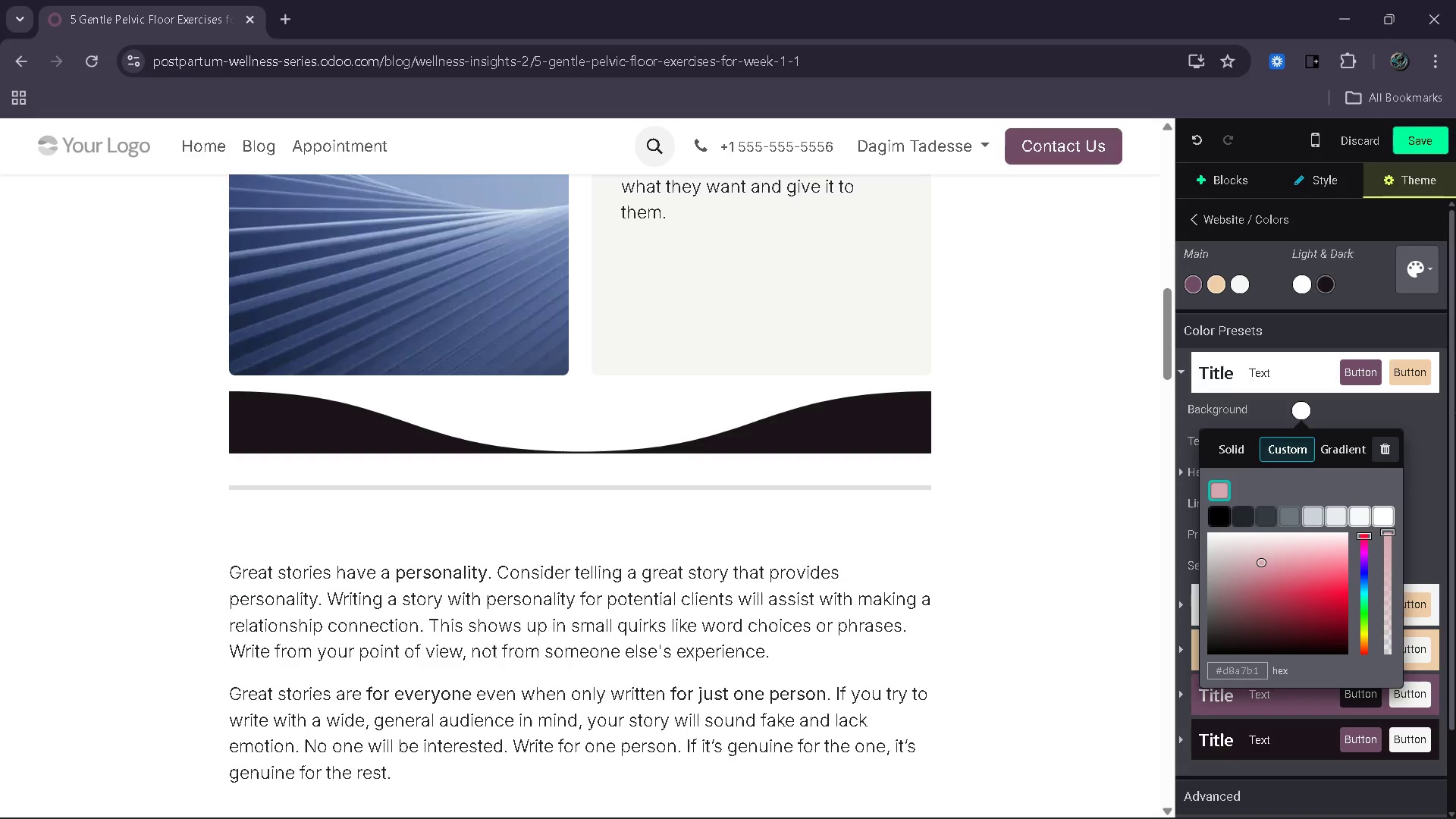 
left_click([1419, 452])
 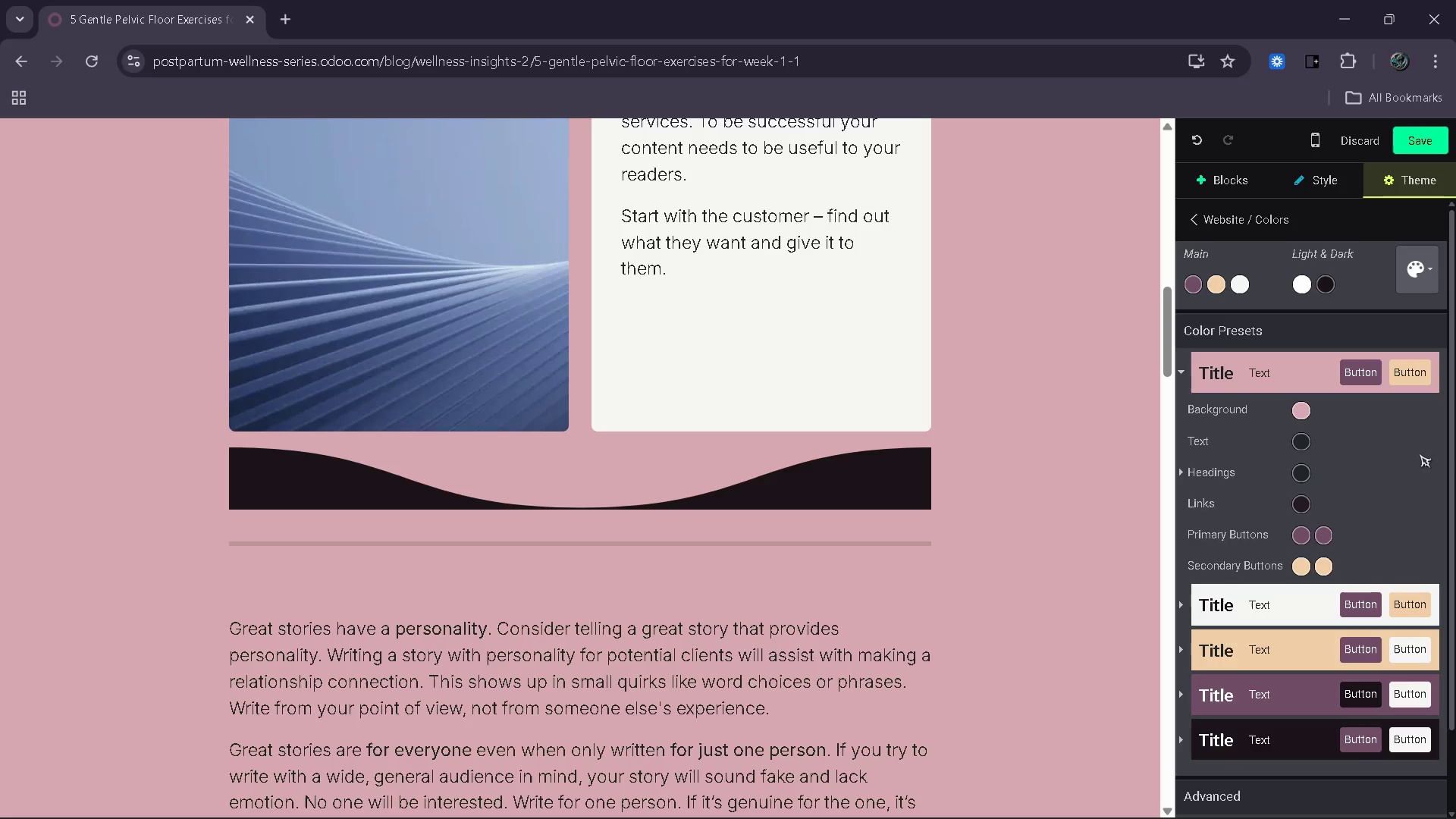 
wait(6.84)
 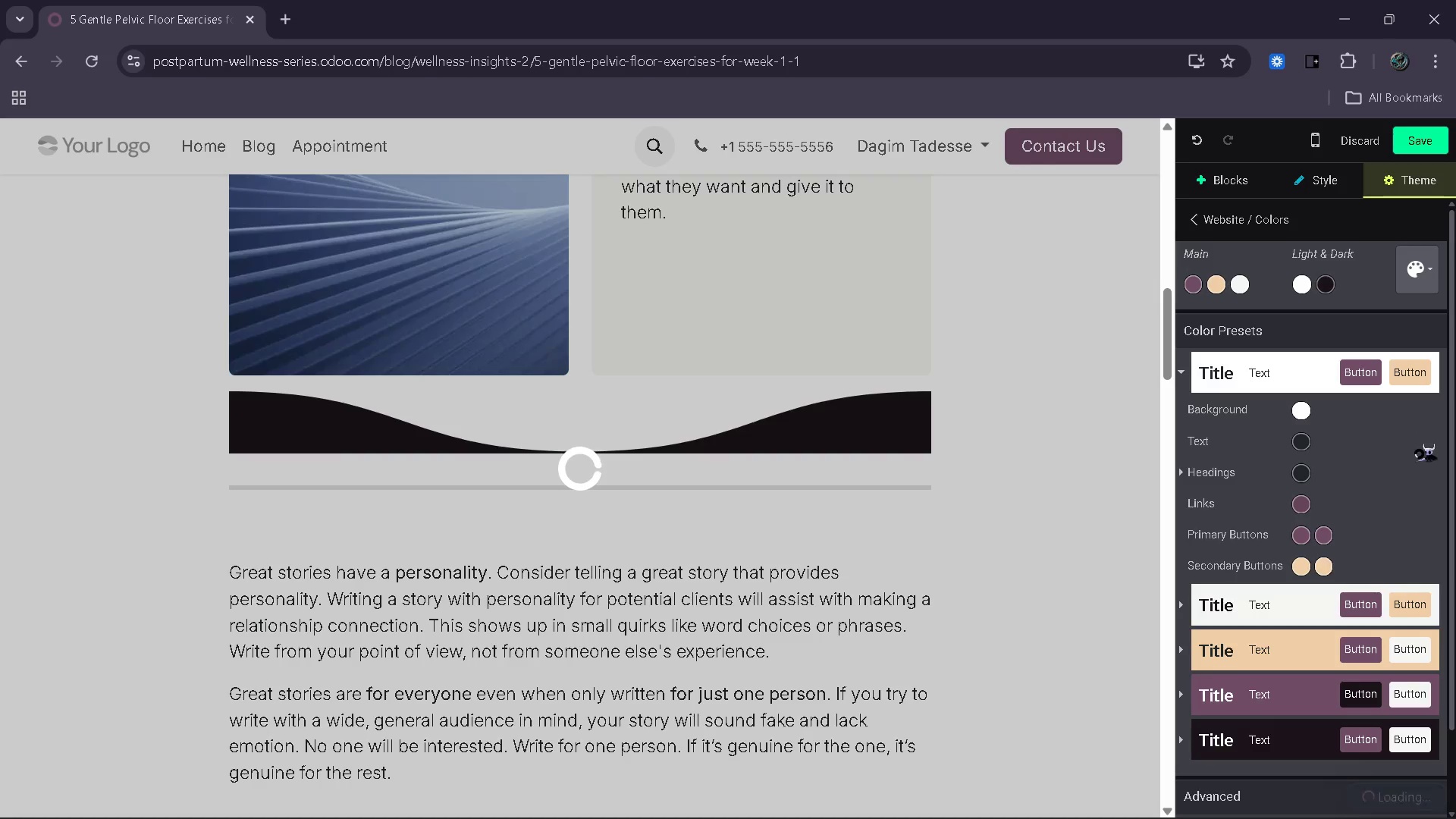 
left_click([1203, 601])
 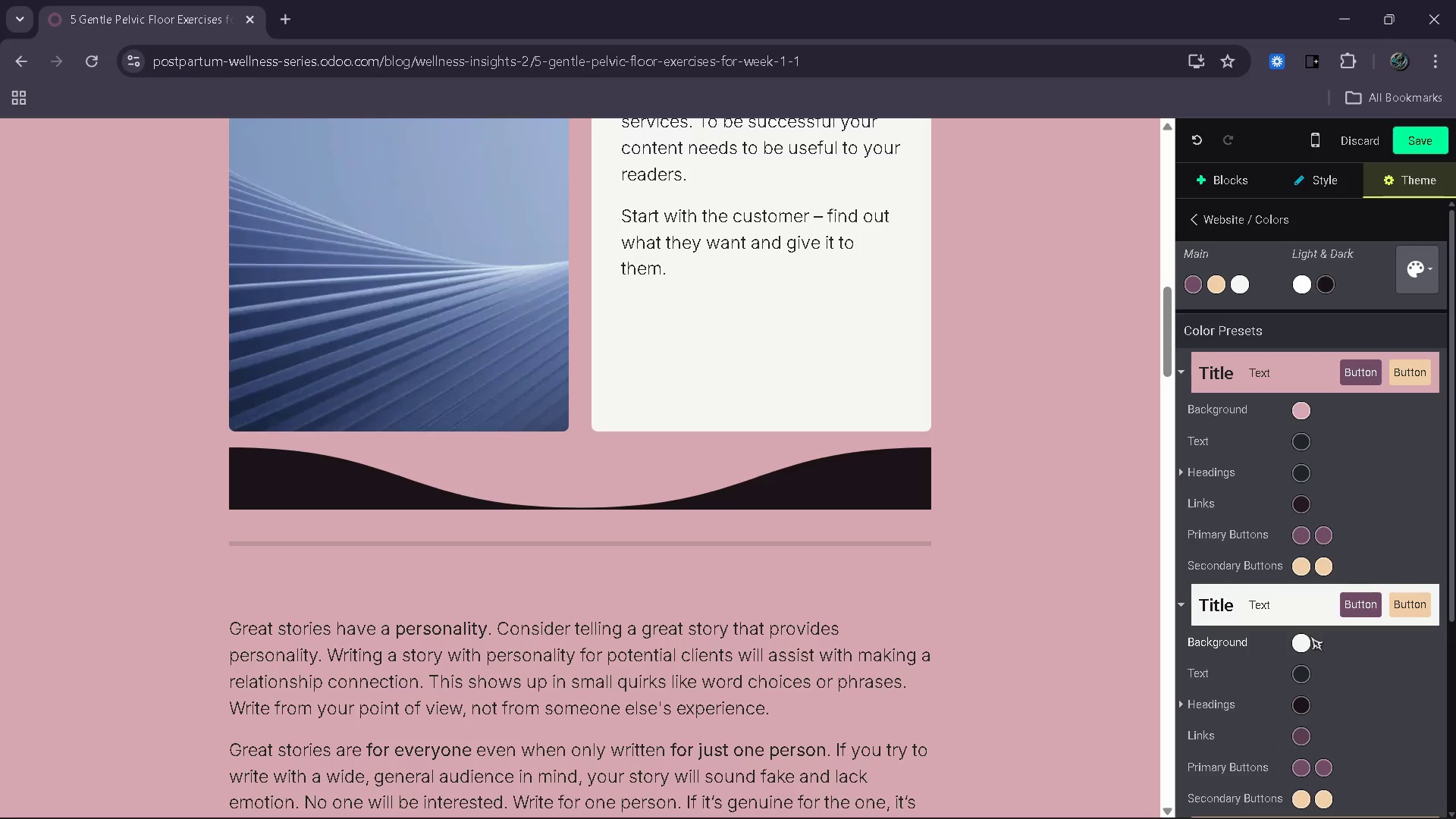 
left_click([1301, 641])
 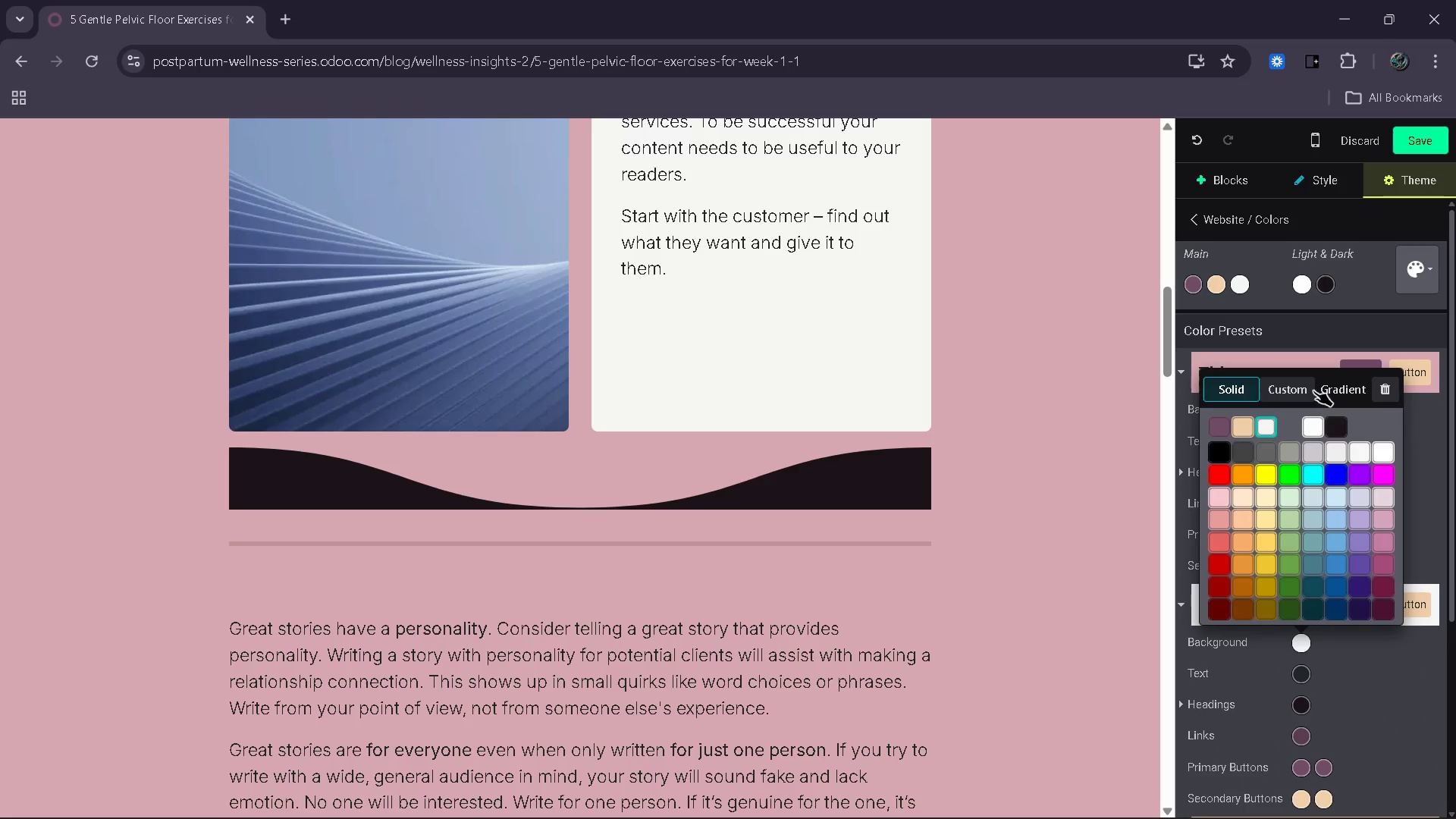 
left_click([1304, 388])
 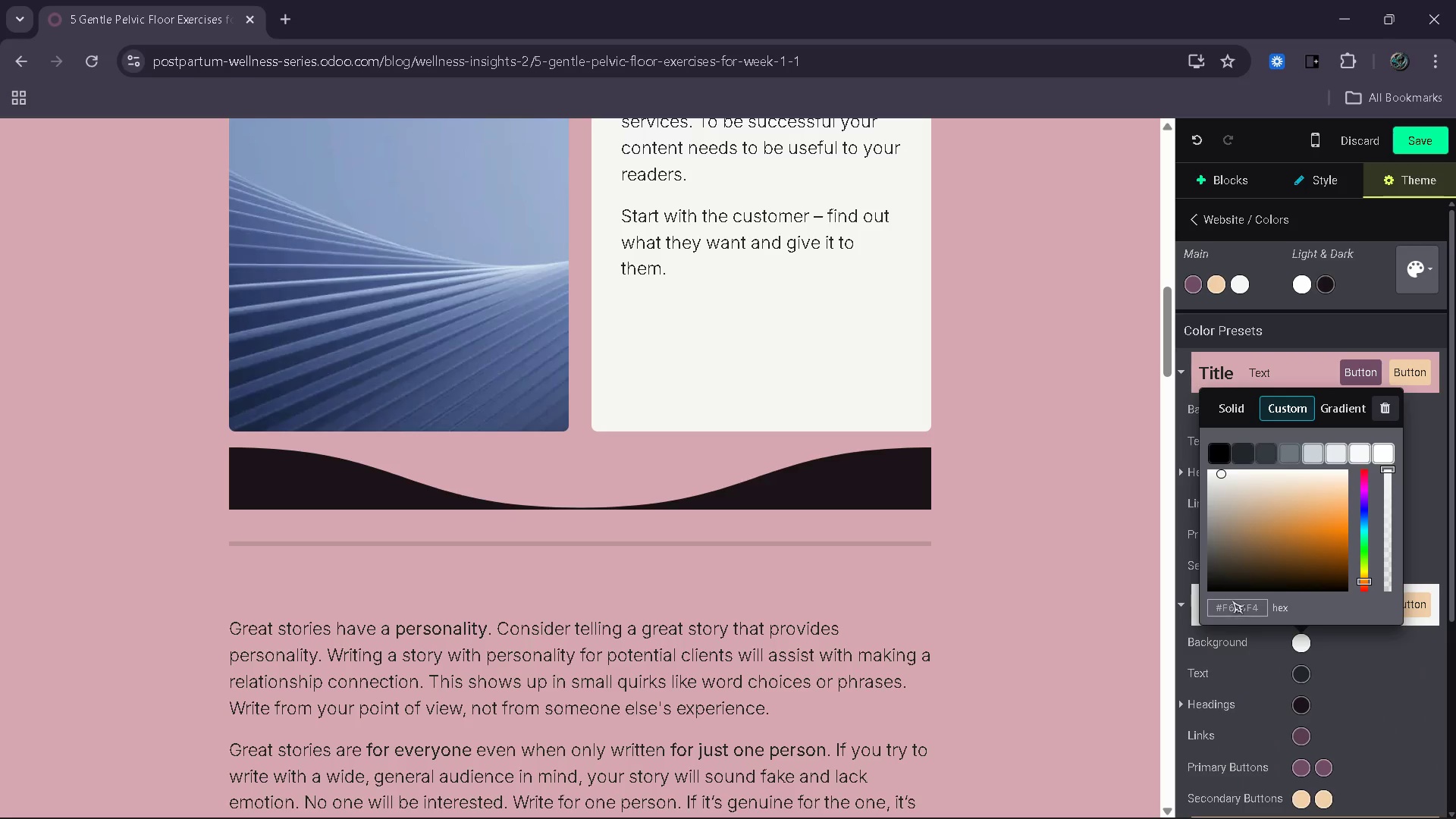 
left_click([1235, 613])
 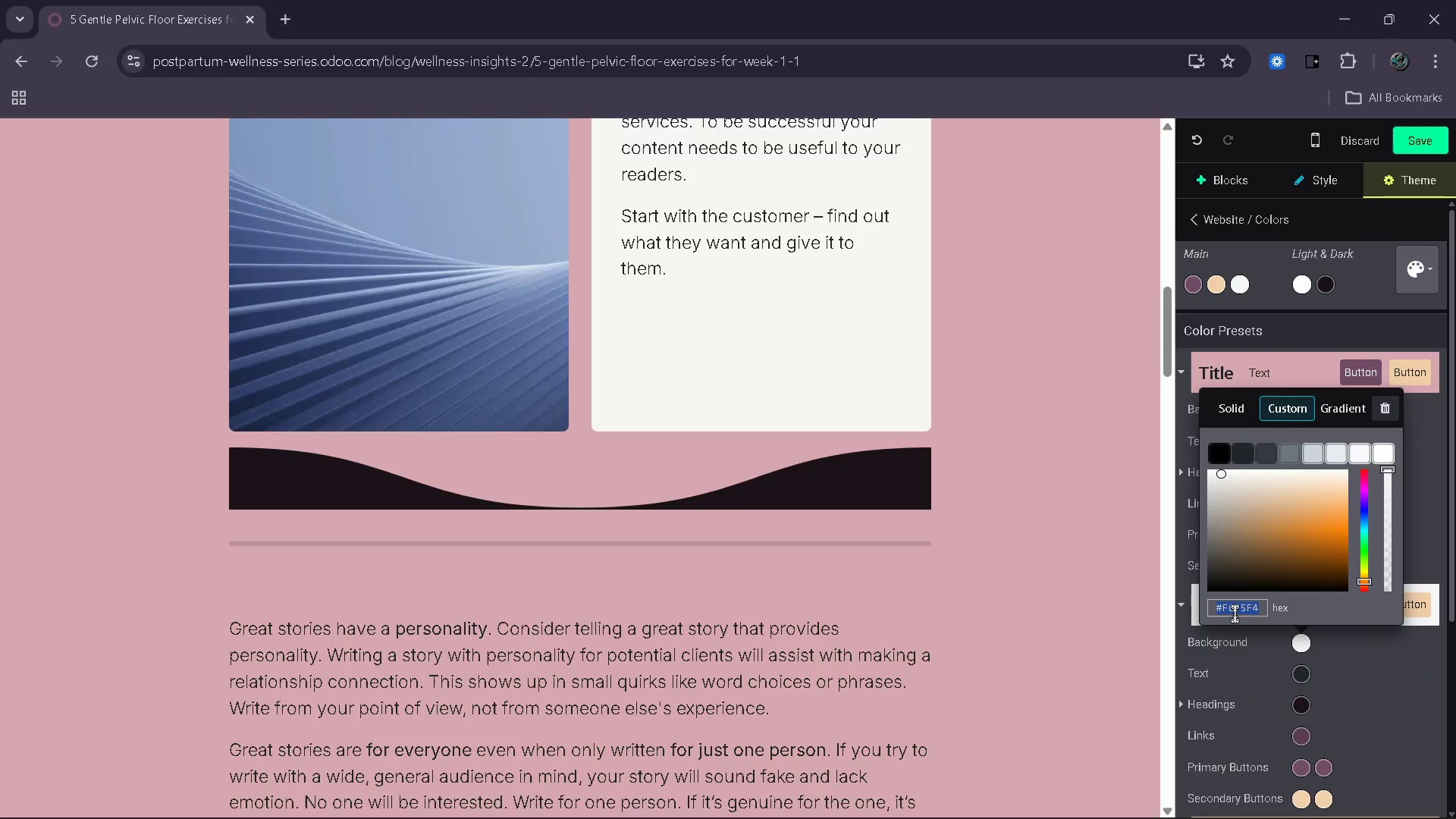 
type(#f4e9e2)
 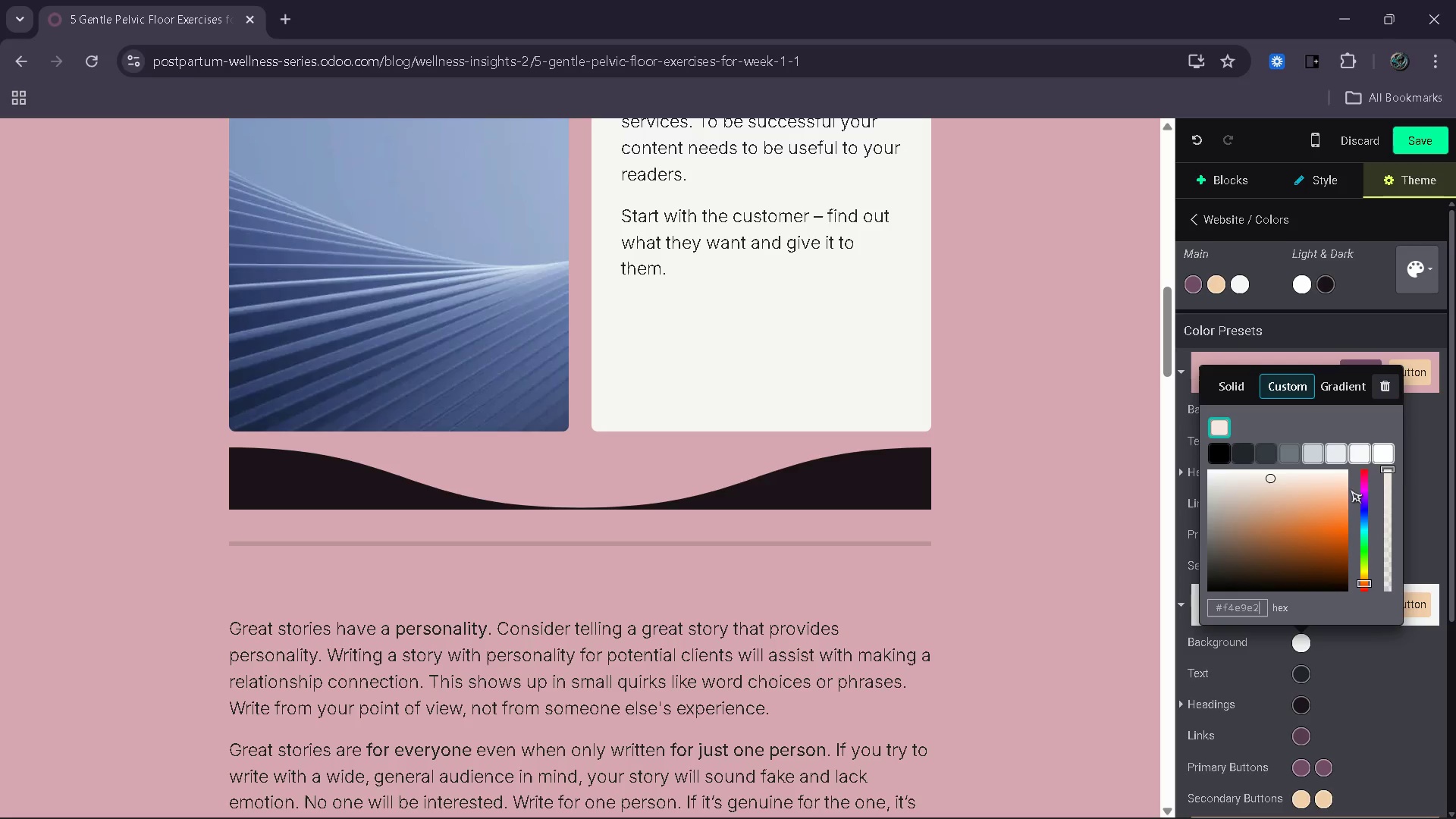 
left_click([1409, 453])
 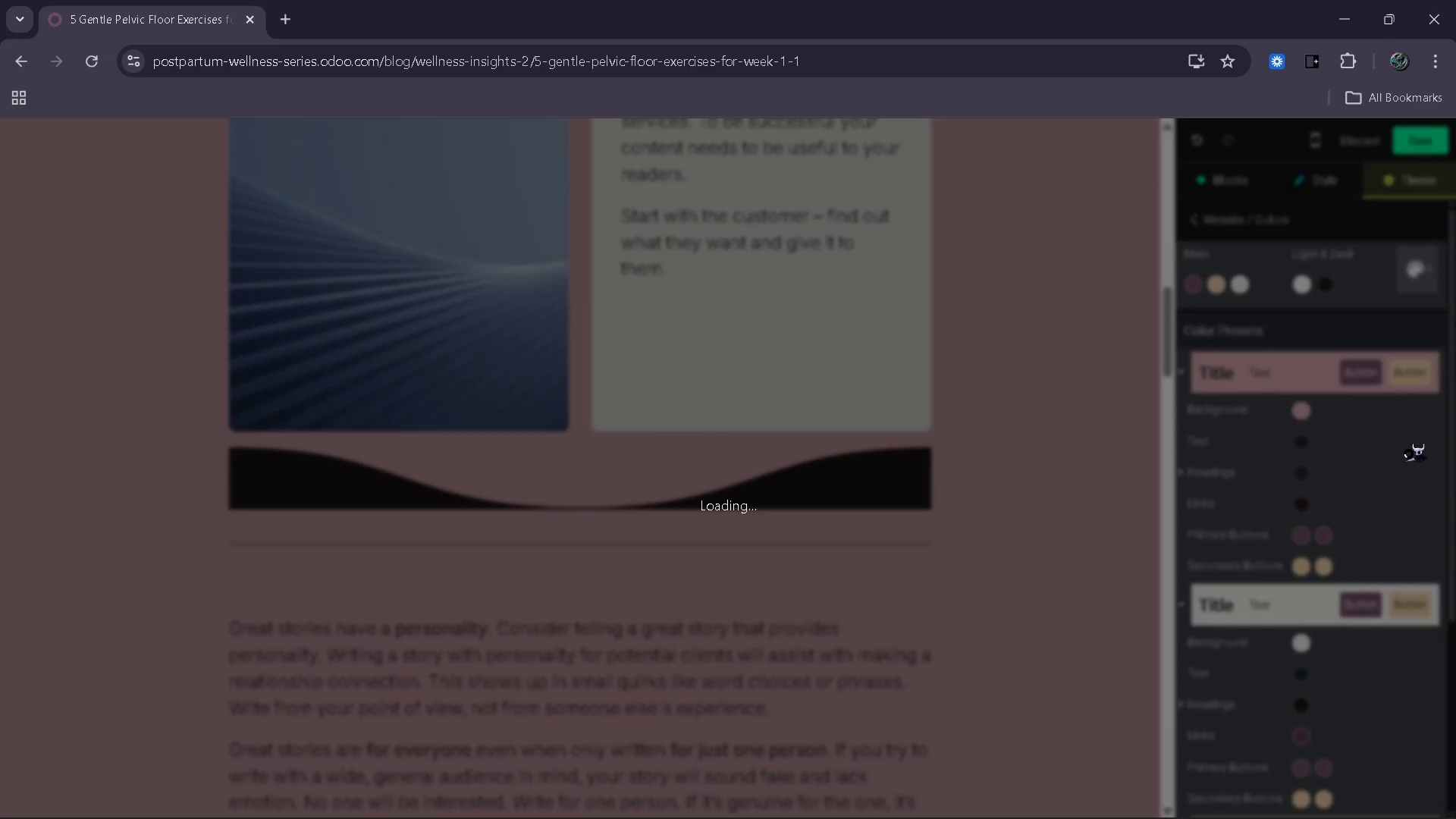 
scroll: coordinate [1075, 529], scroll_direction: down, amount: 29.0
 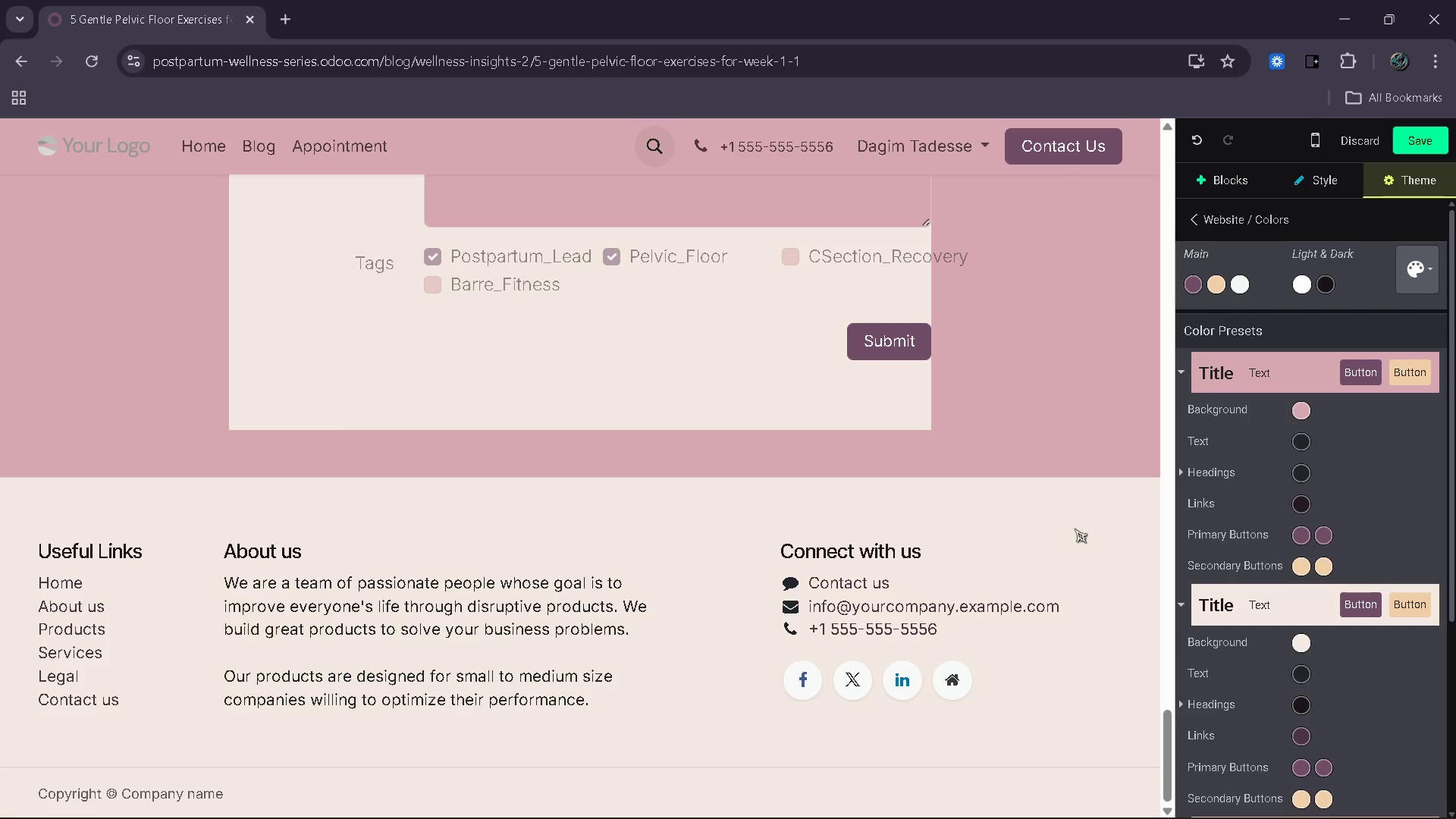 
scroll: coordinate [1075, 529], scroll_direction: up, amount: 18.0
 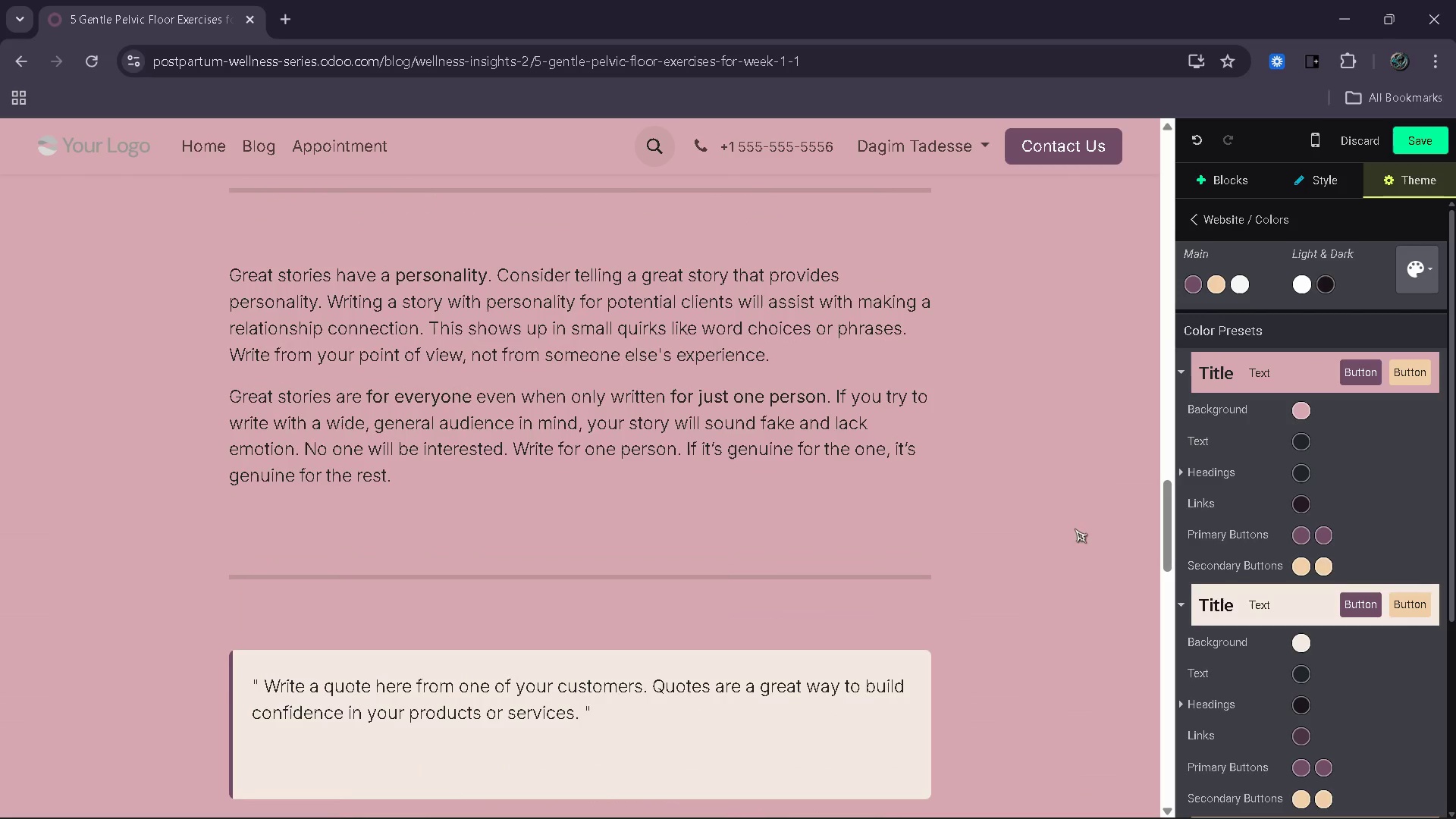 
wait(18.45)
 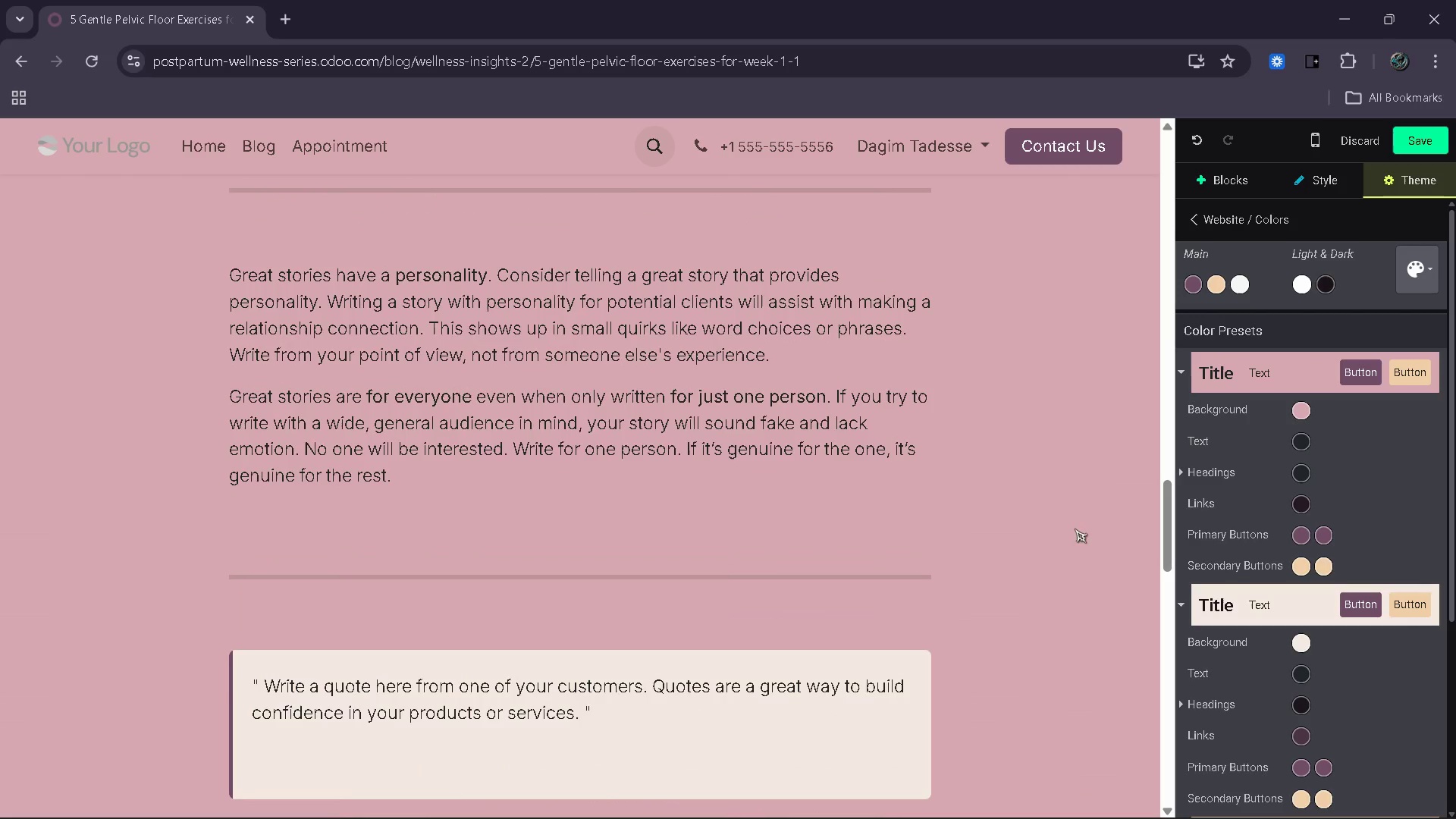 
scroll: coordinate [849, 626], scroll_direction: up, amount: 4.0
 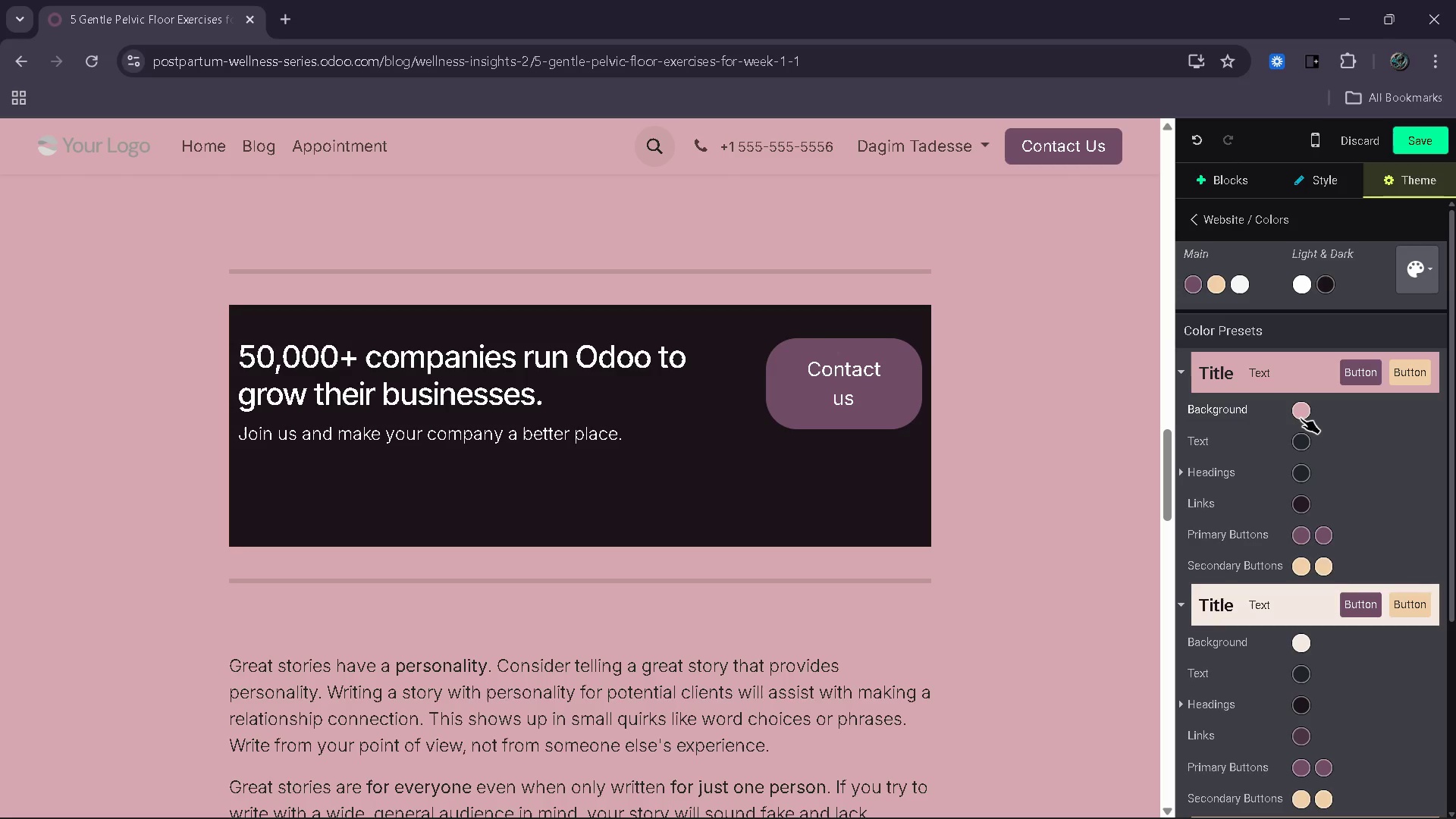 
left_click([1301, 418])
 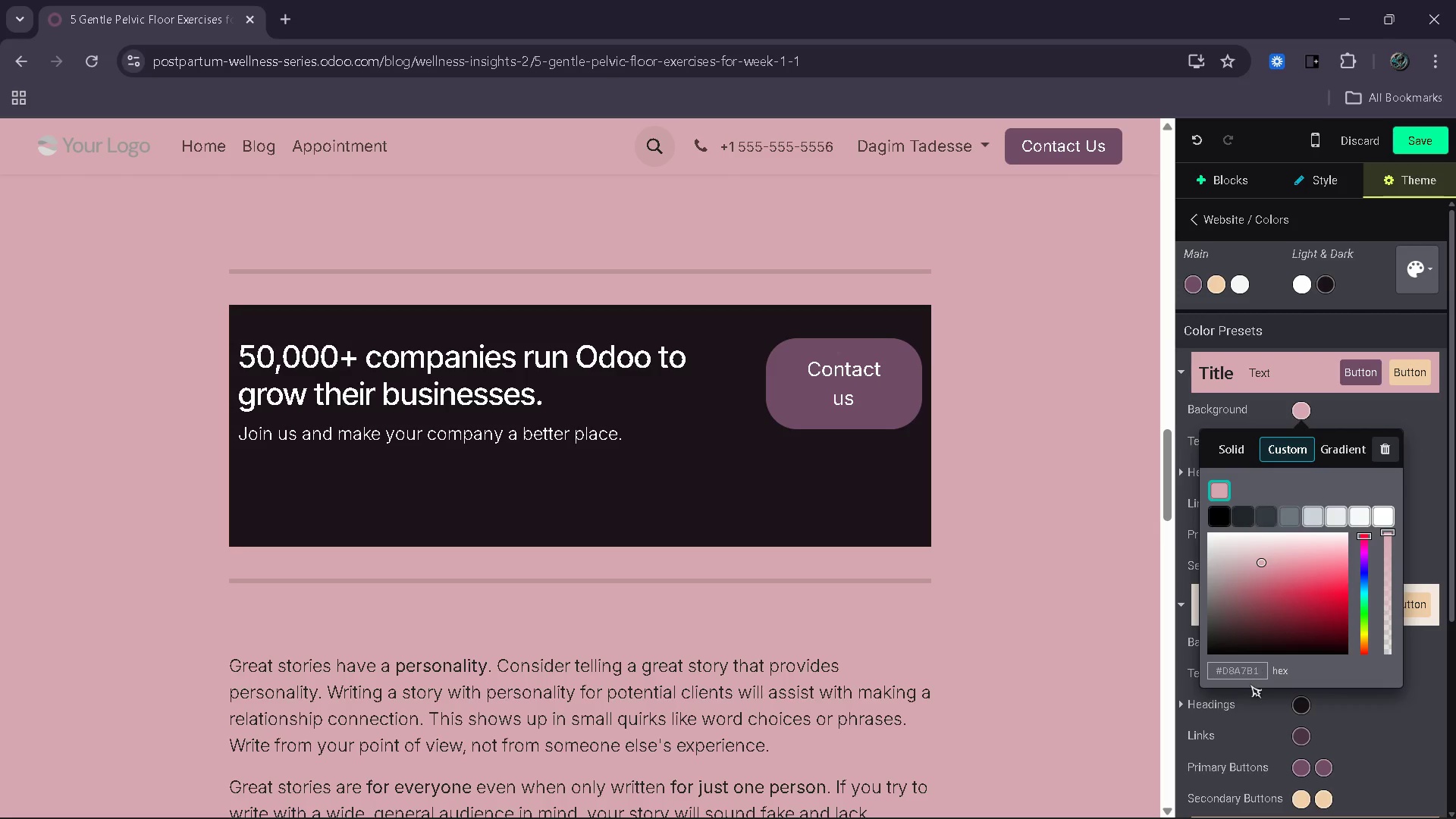 
left_click([1256, 673])
 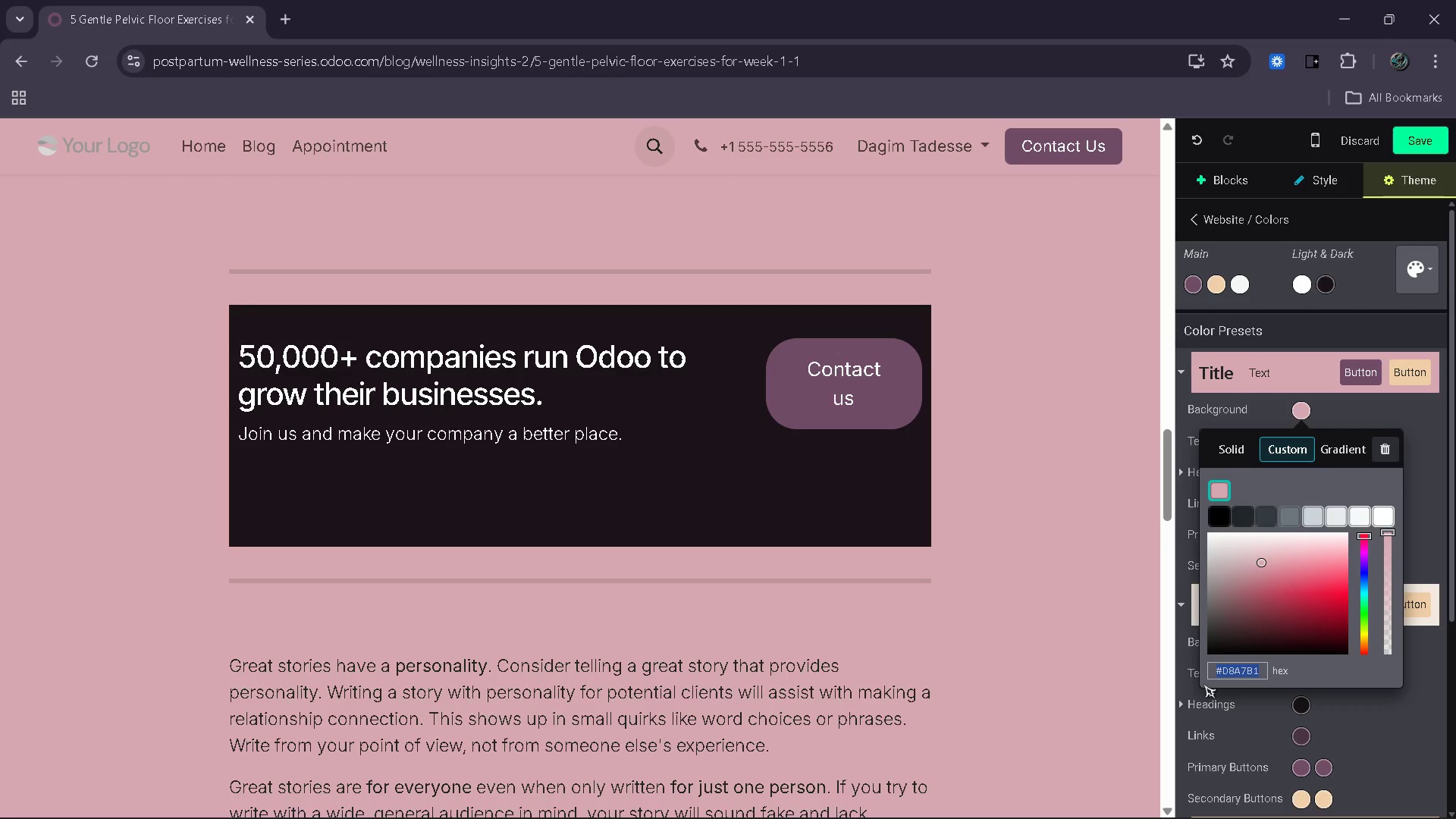 
key(Control+3)
 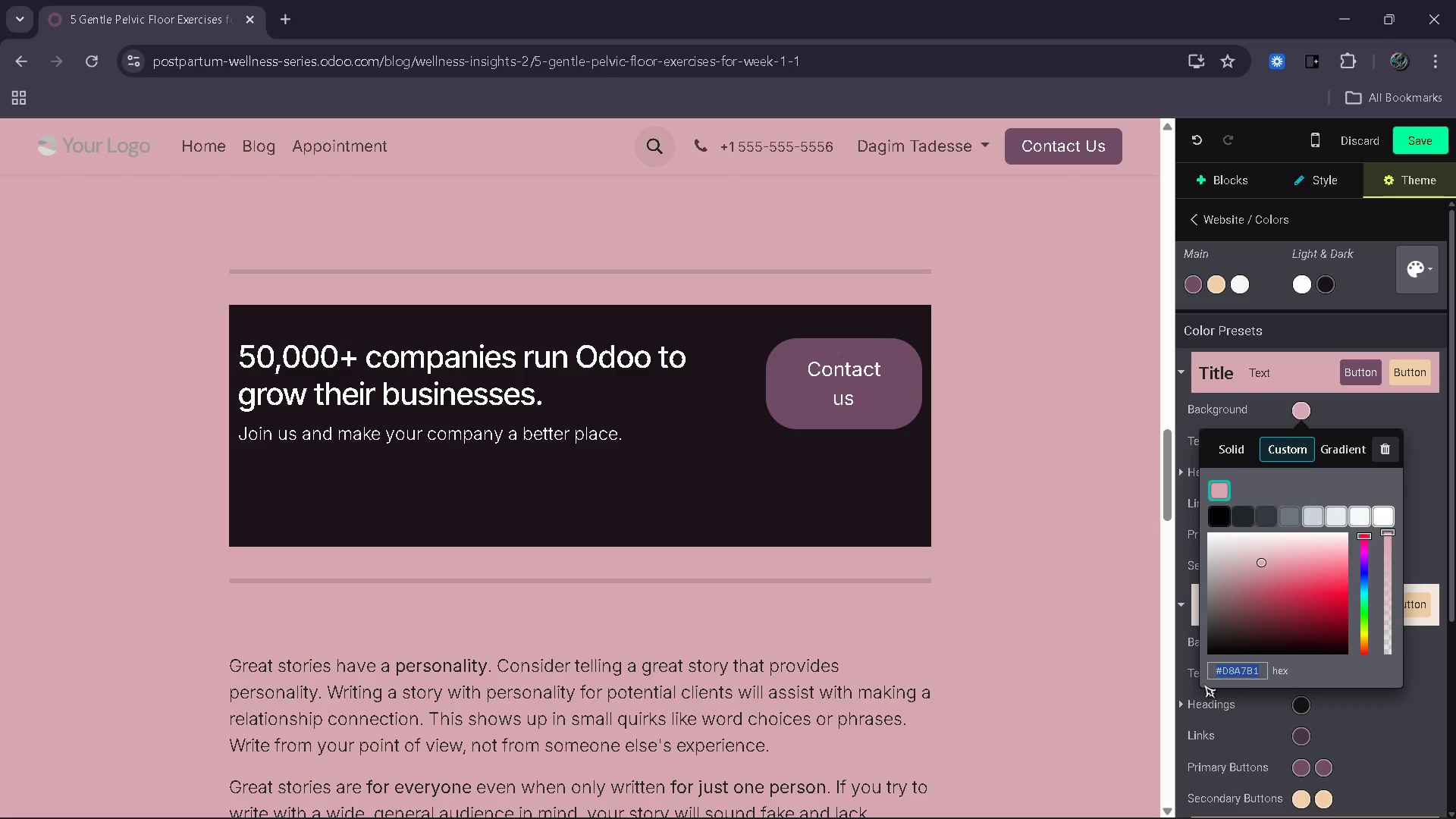 
key(Shift+3)
 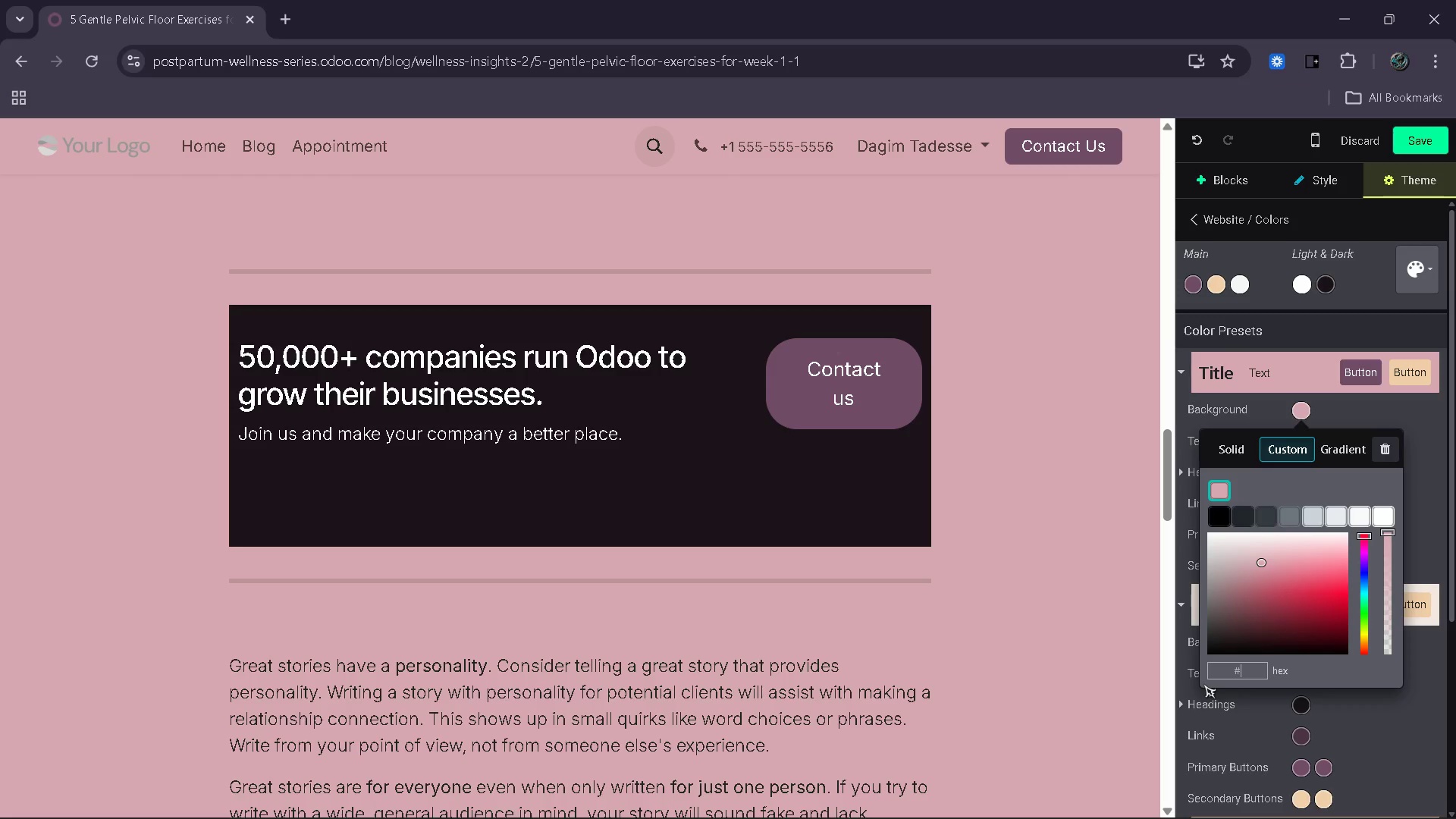 
scroll: coordinate [979, 621], scroll_direction: up, amount: 9.0
 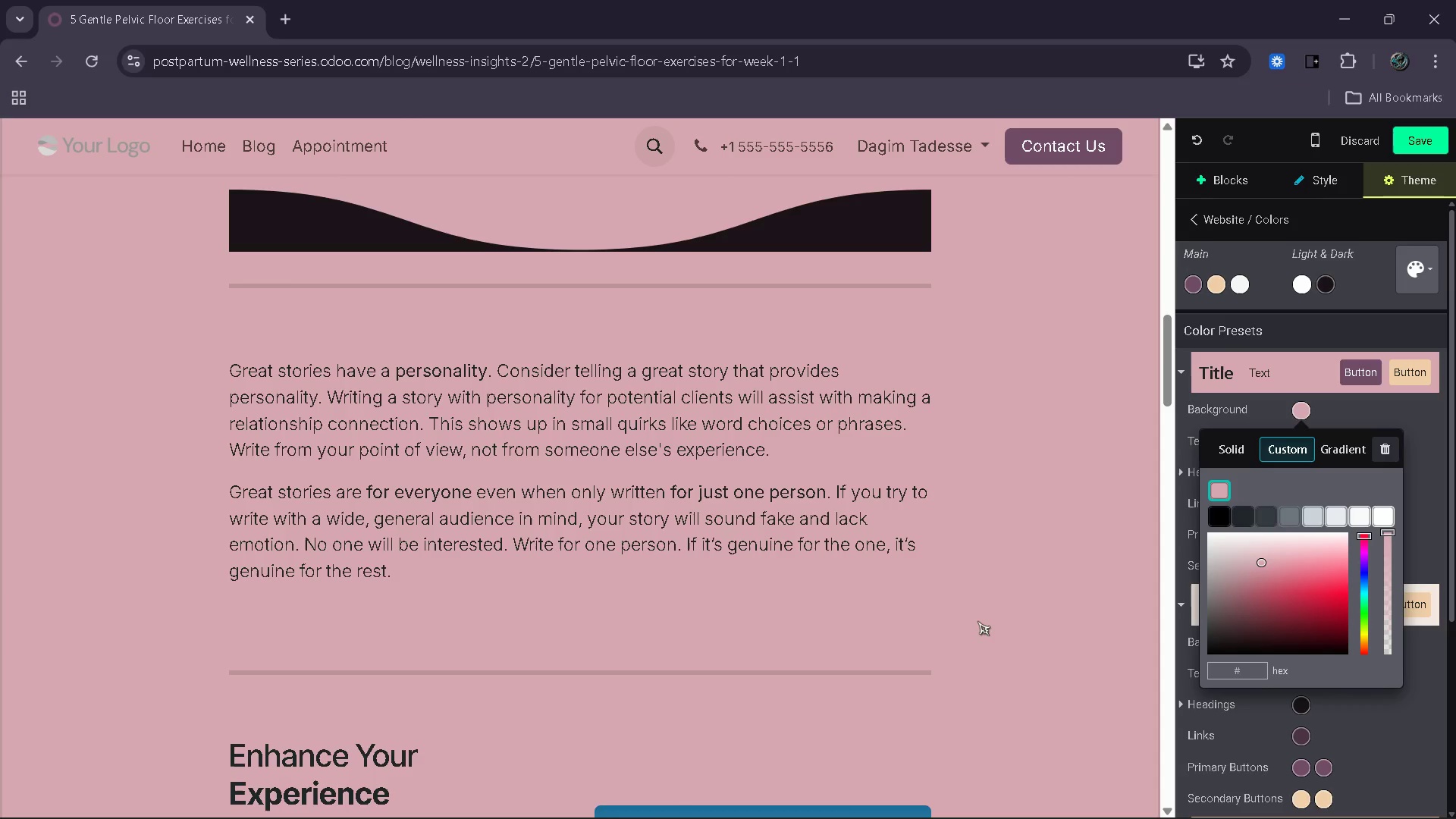 
wait(24.57)
 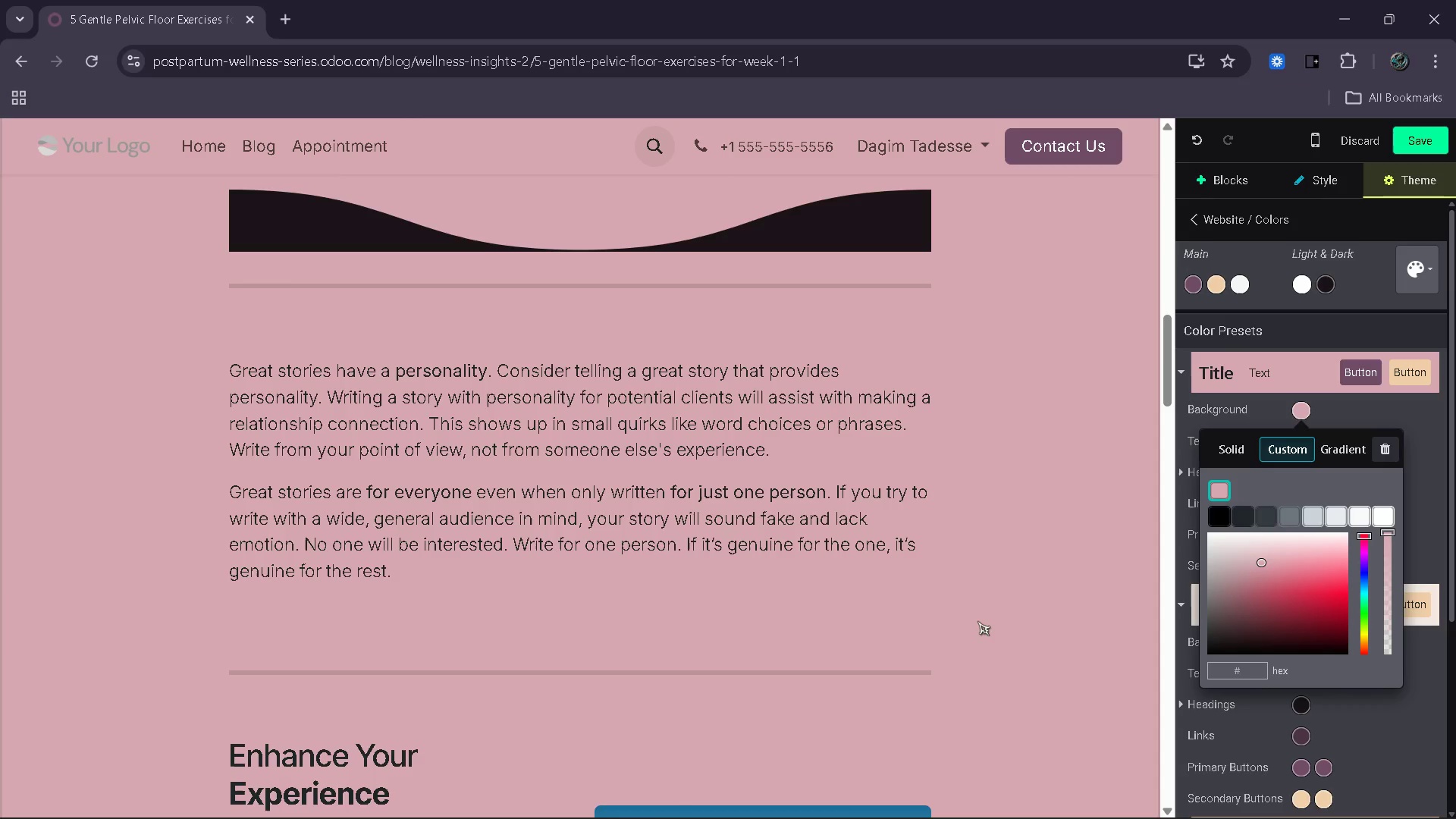 
scroll: coordinate [726, 595], scroll_direction: up, amount: 20.0
 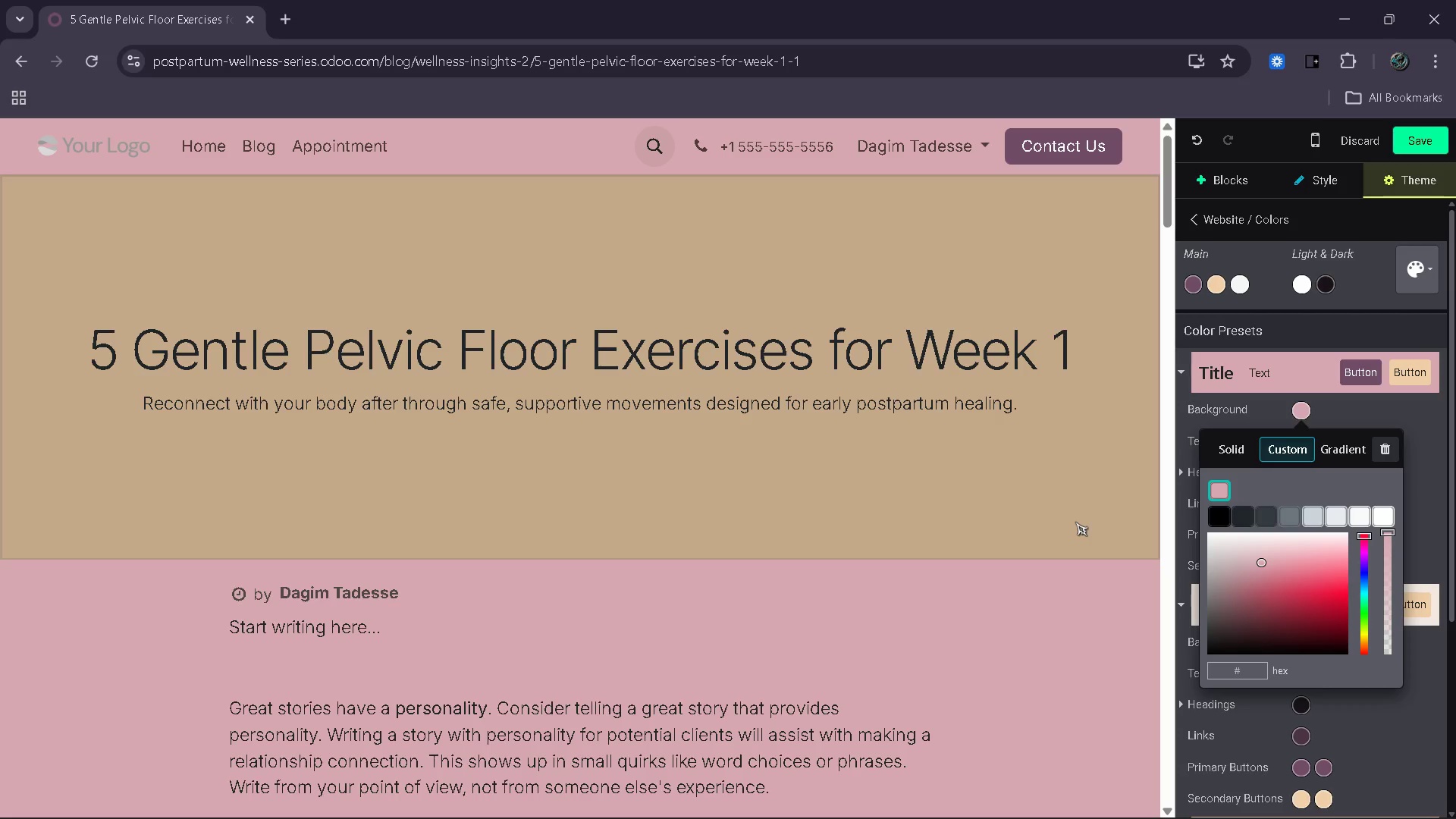 
wait(18.44)
 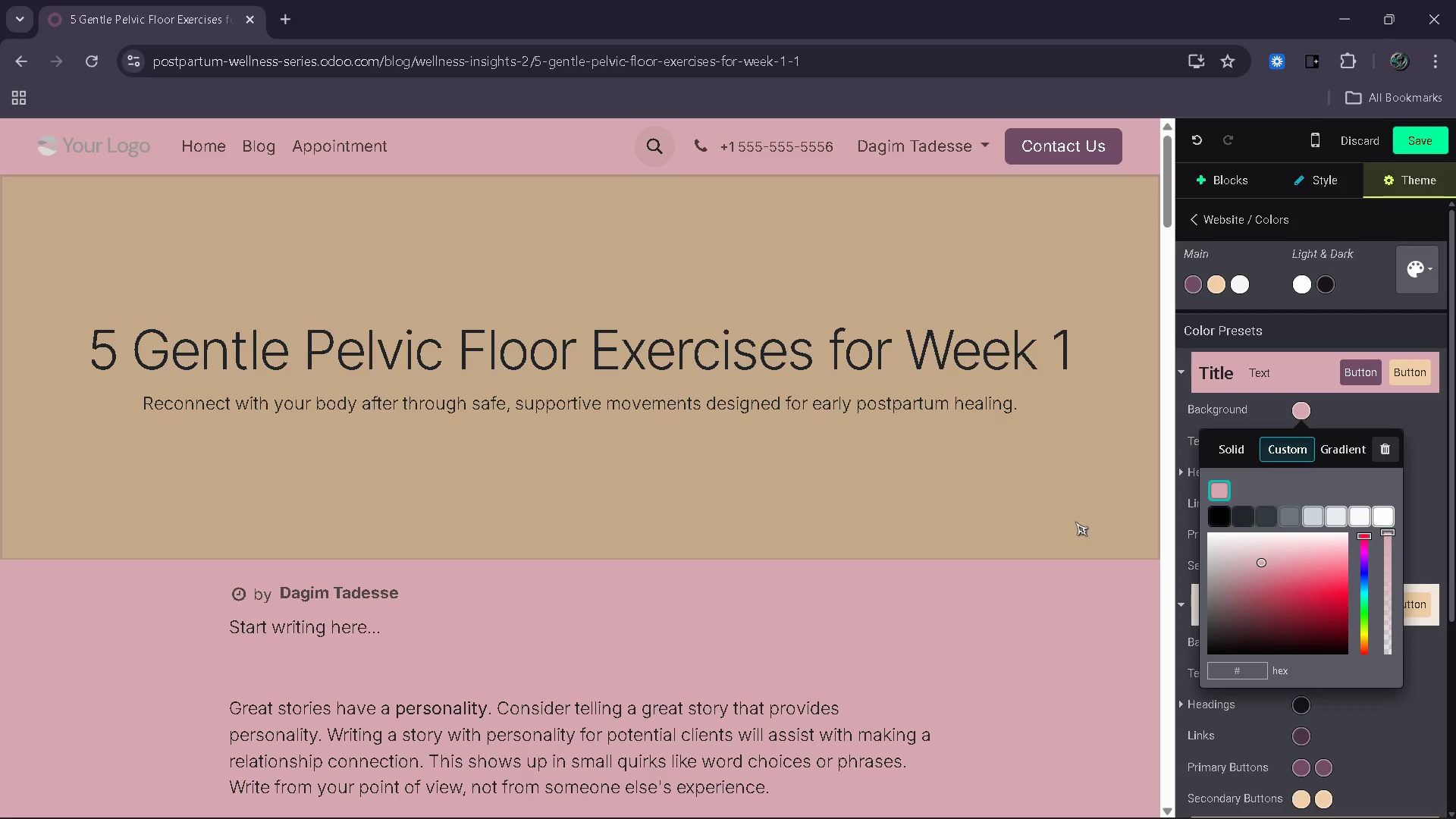 
scroll: coordinate [1069, 525], scroll_direction: up, amount: 2.0
 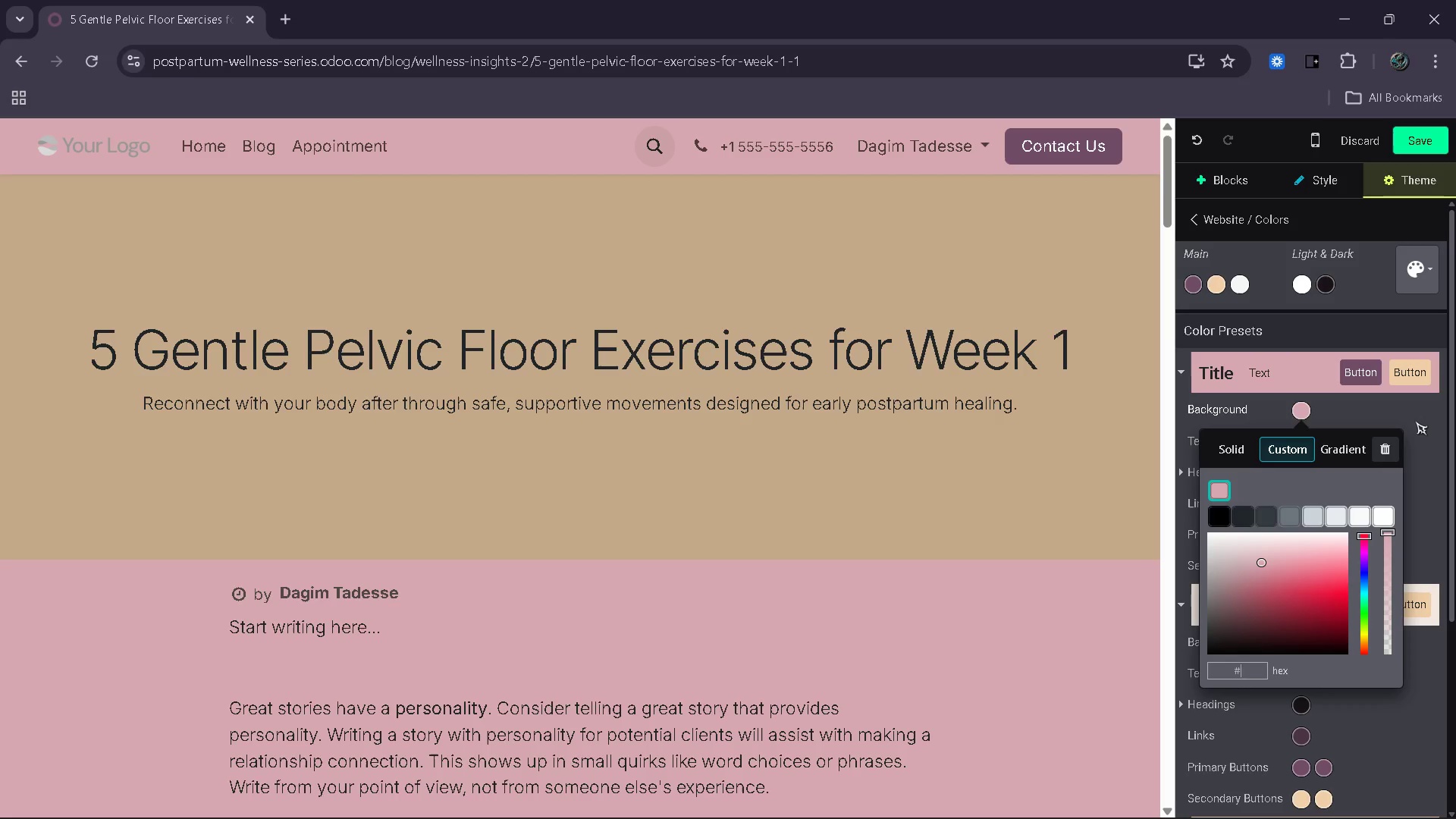 
left_click([1415, 422])
 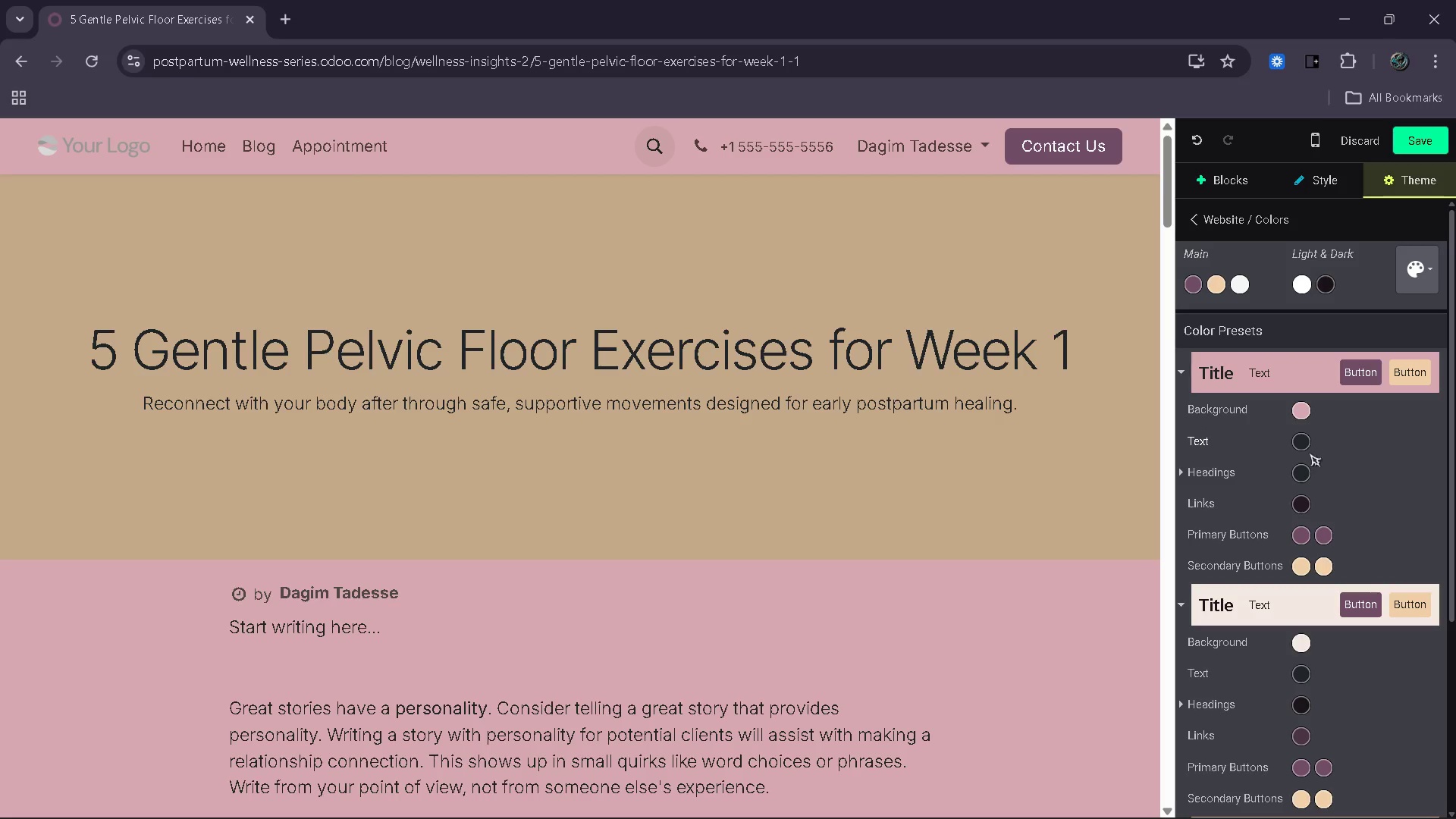 
left_click([1304, 448])
 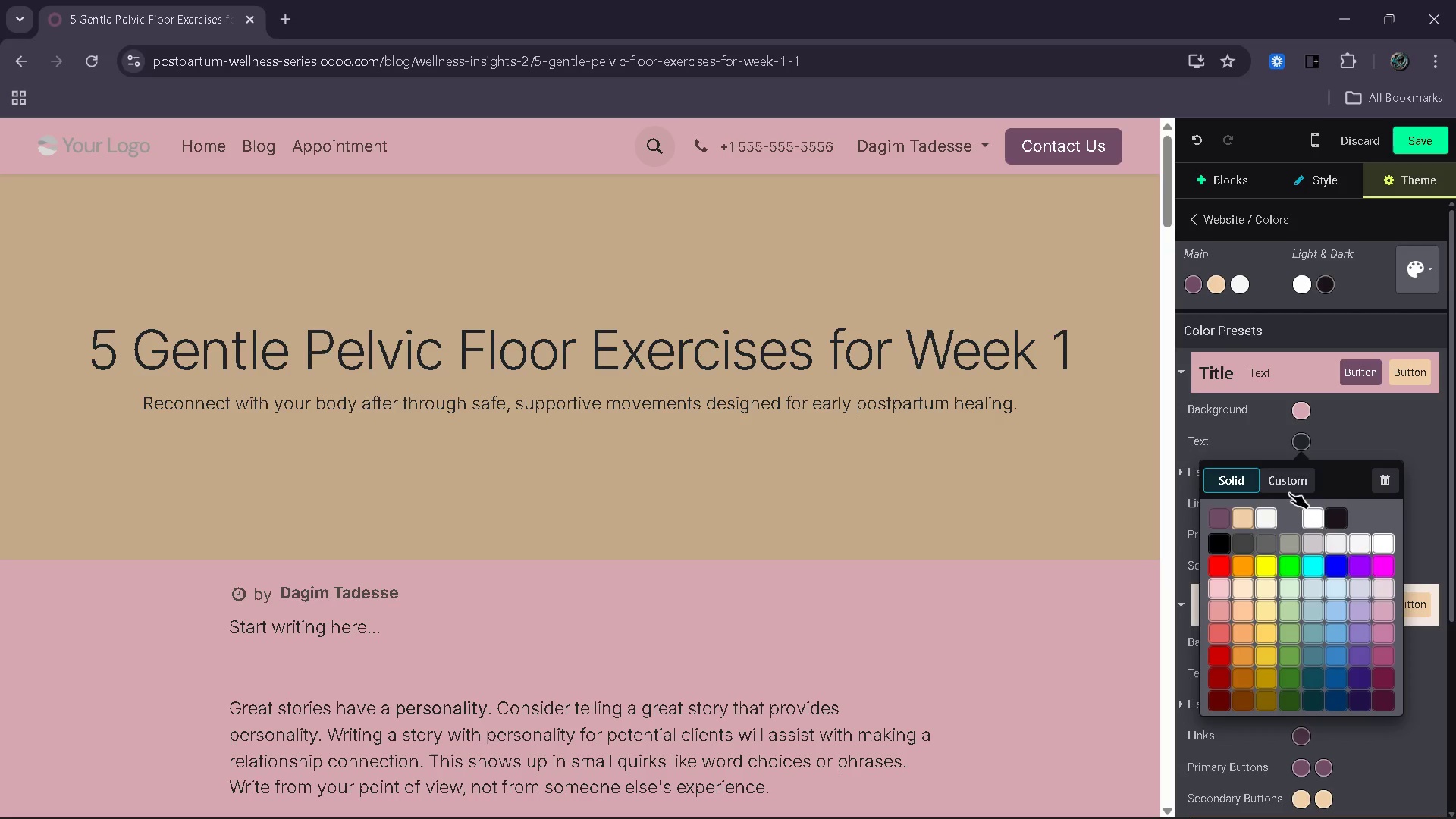 
left_click([1288, 492])
 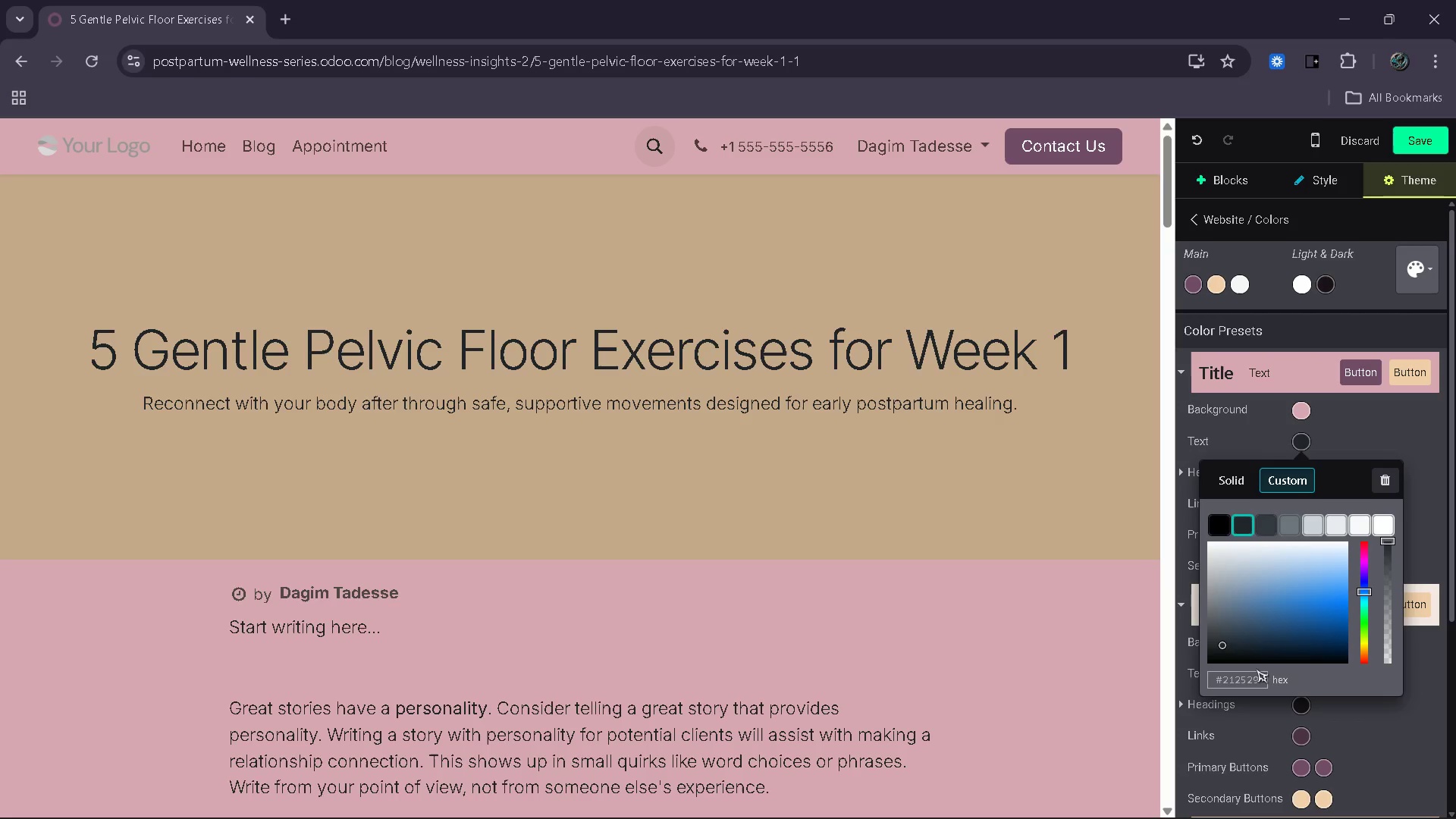 
left_click([1256, 672])
 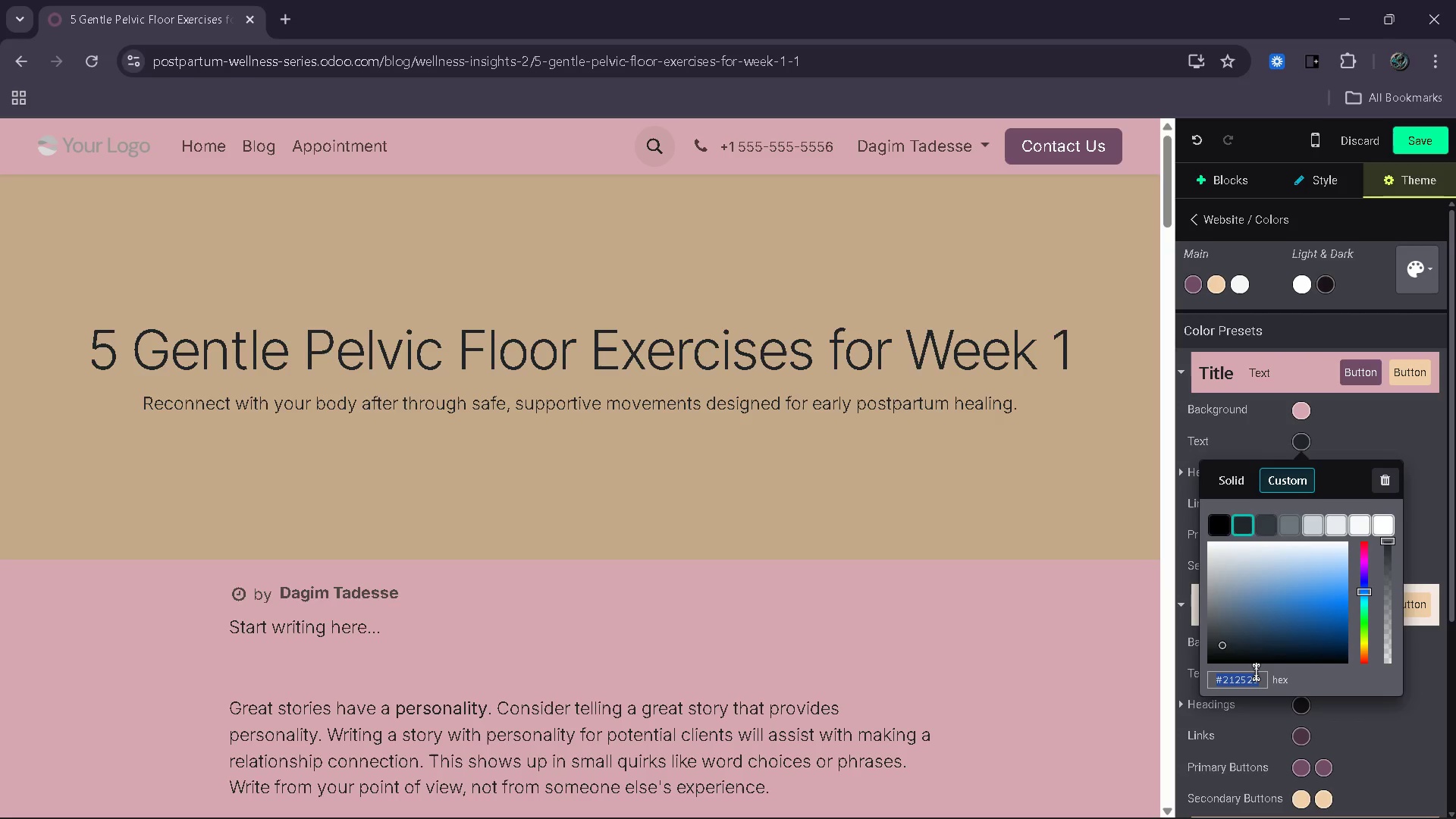 
type(#2e2e2e)
 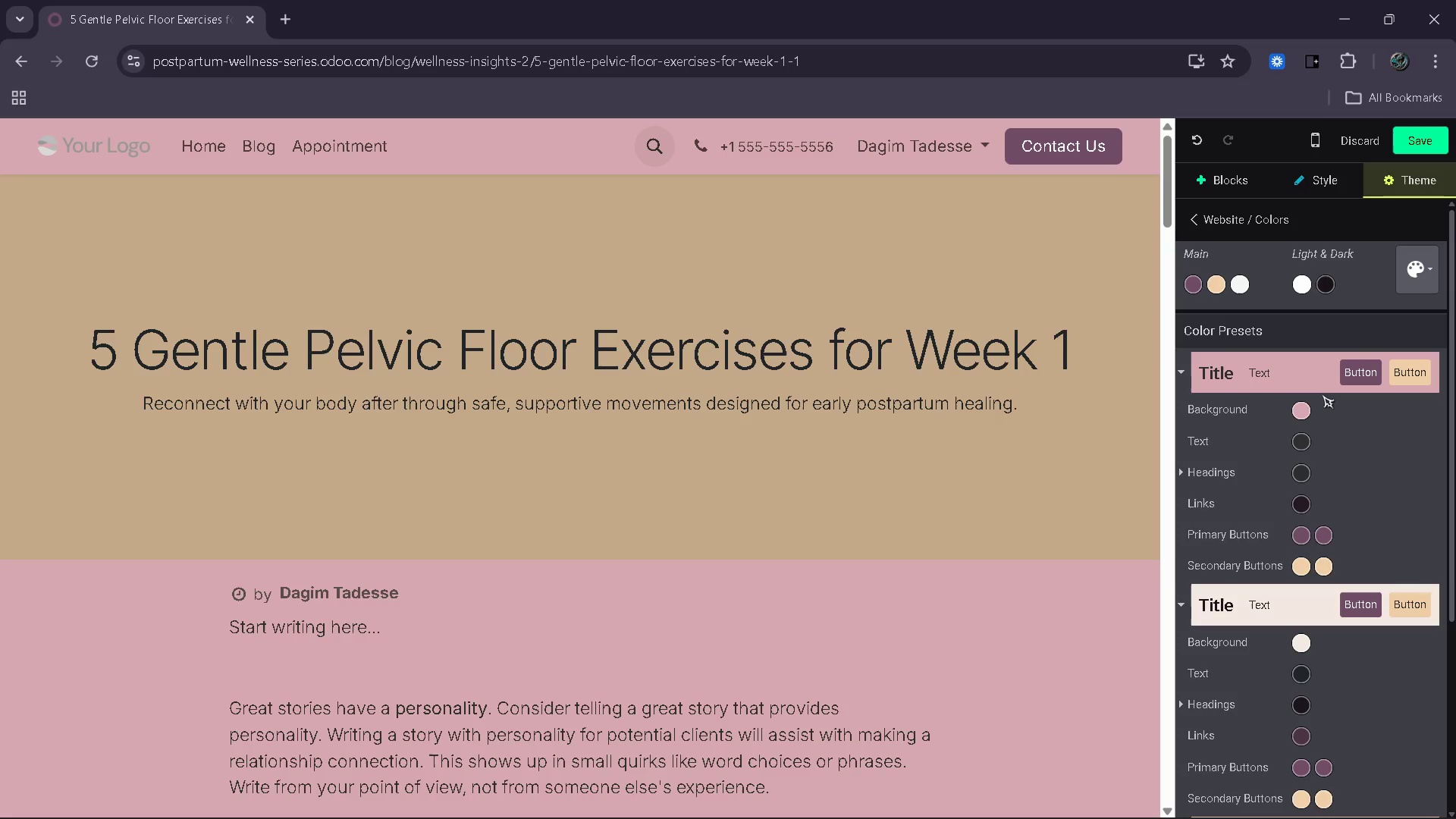 
wait(13.39)
 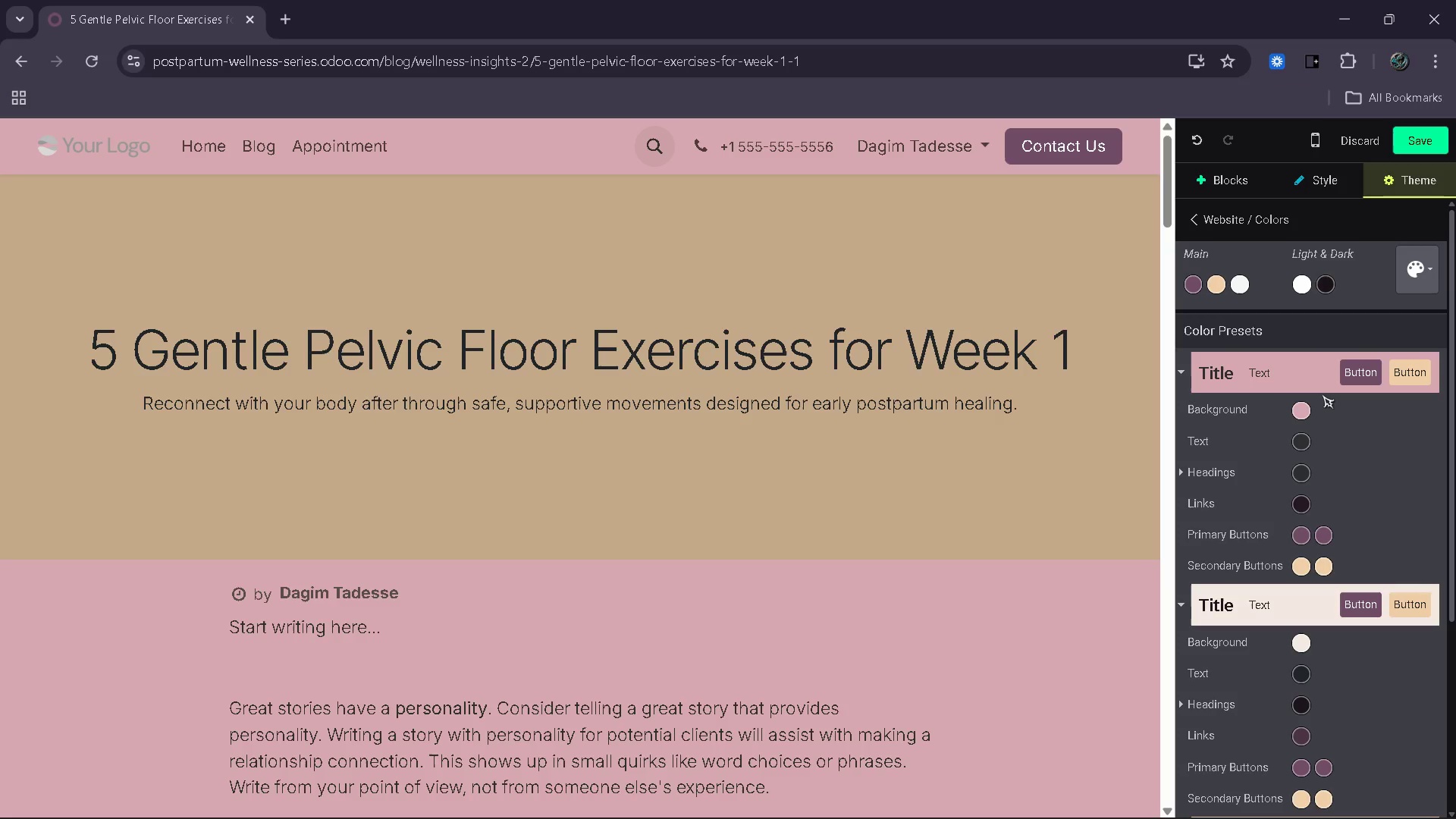 
left_click([1301, 403])
 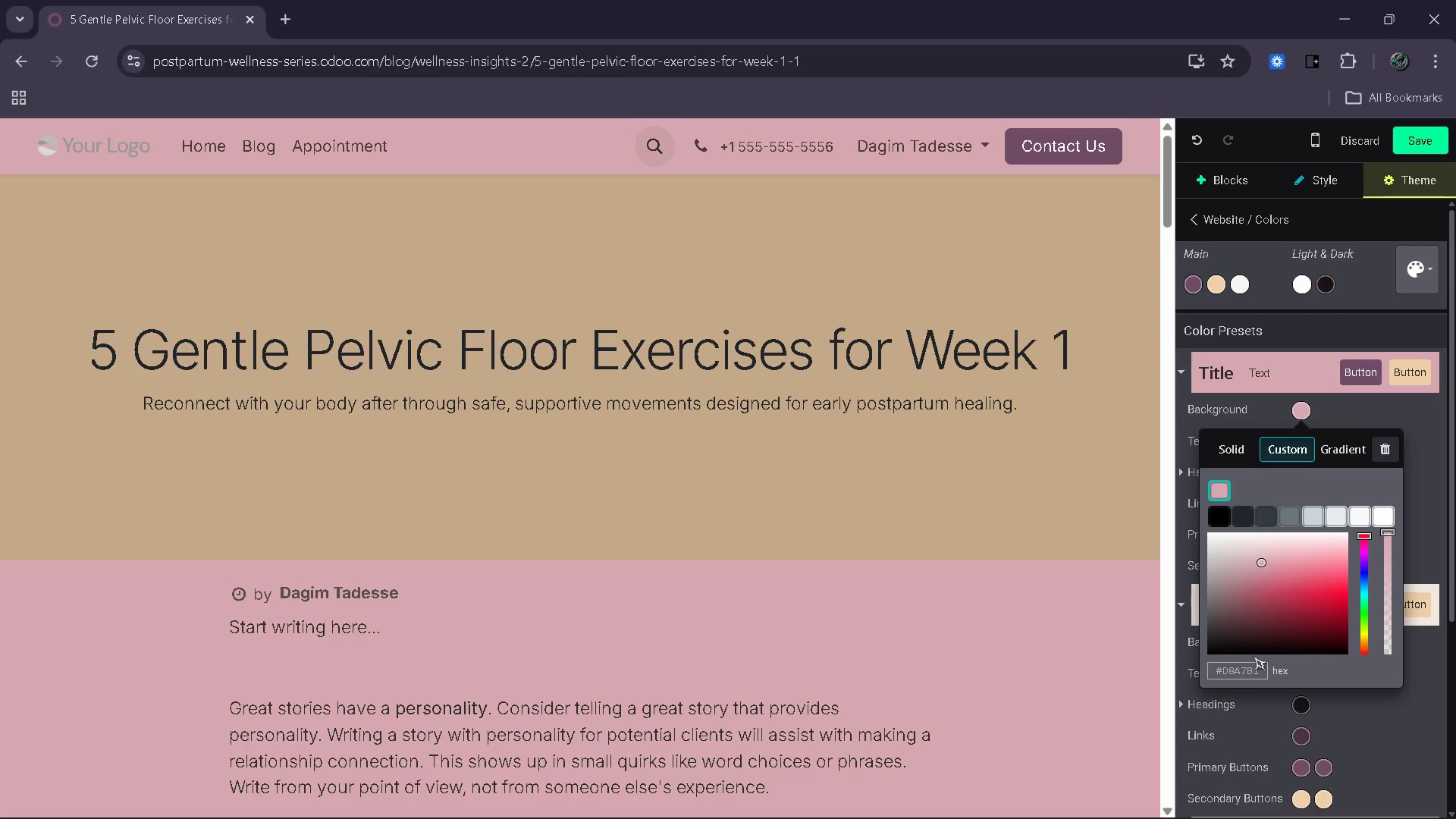 
left_click([1247, 679])
 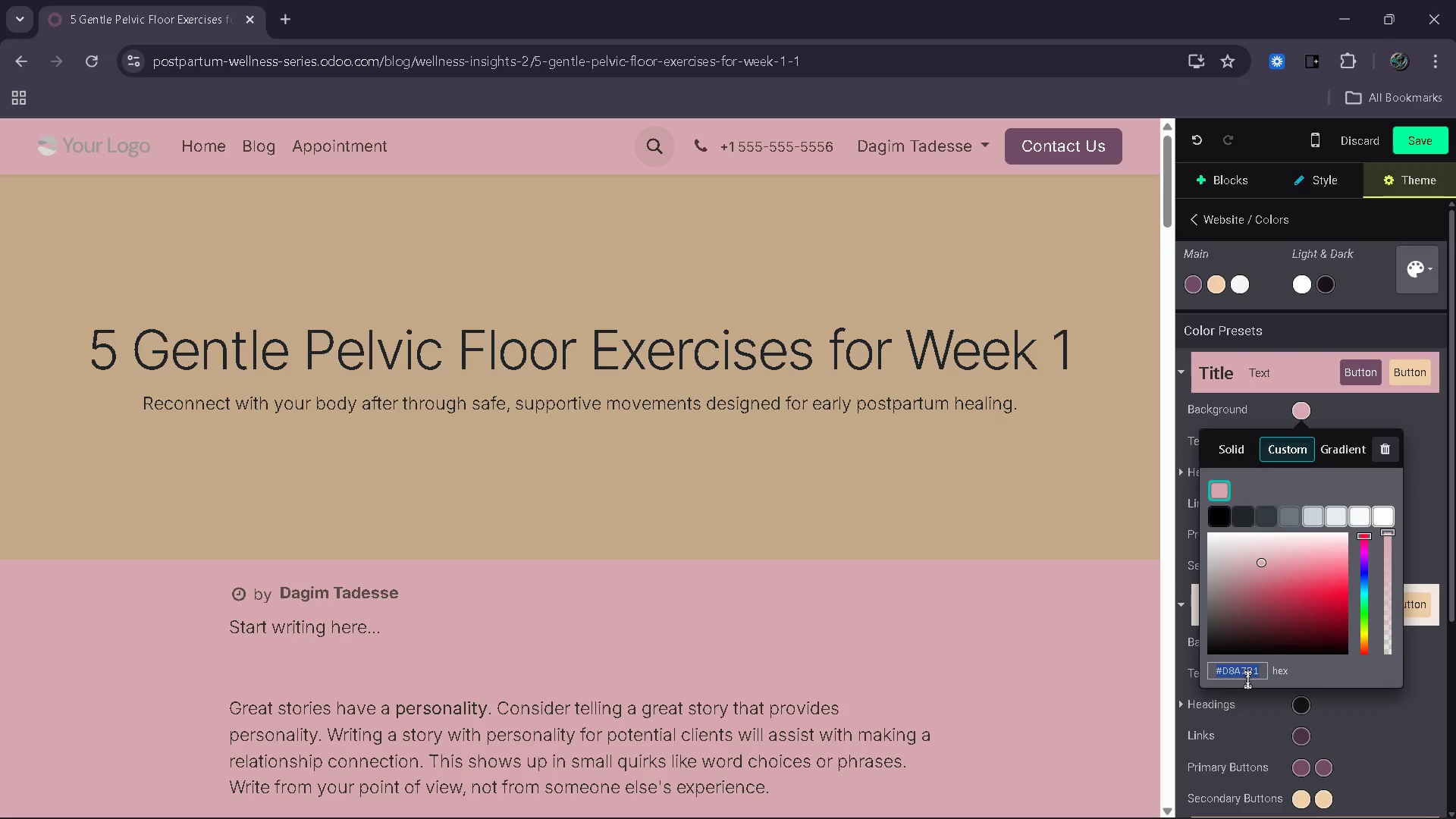 
type(#f9f9f9)
 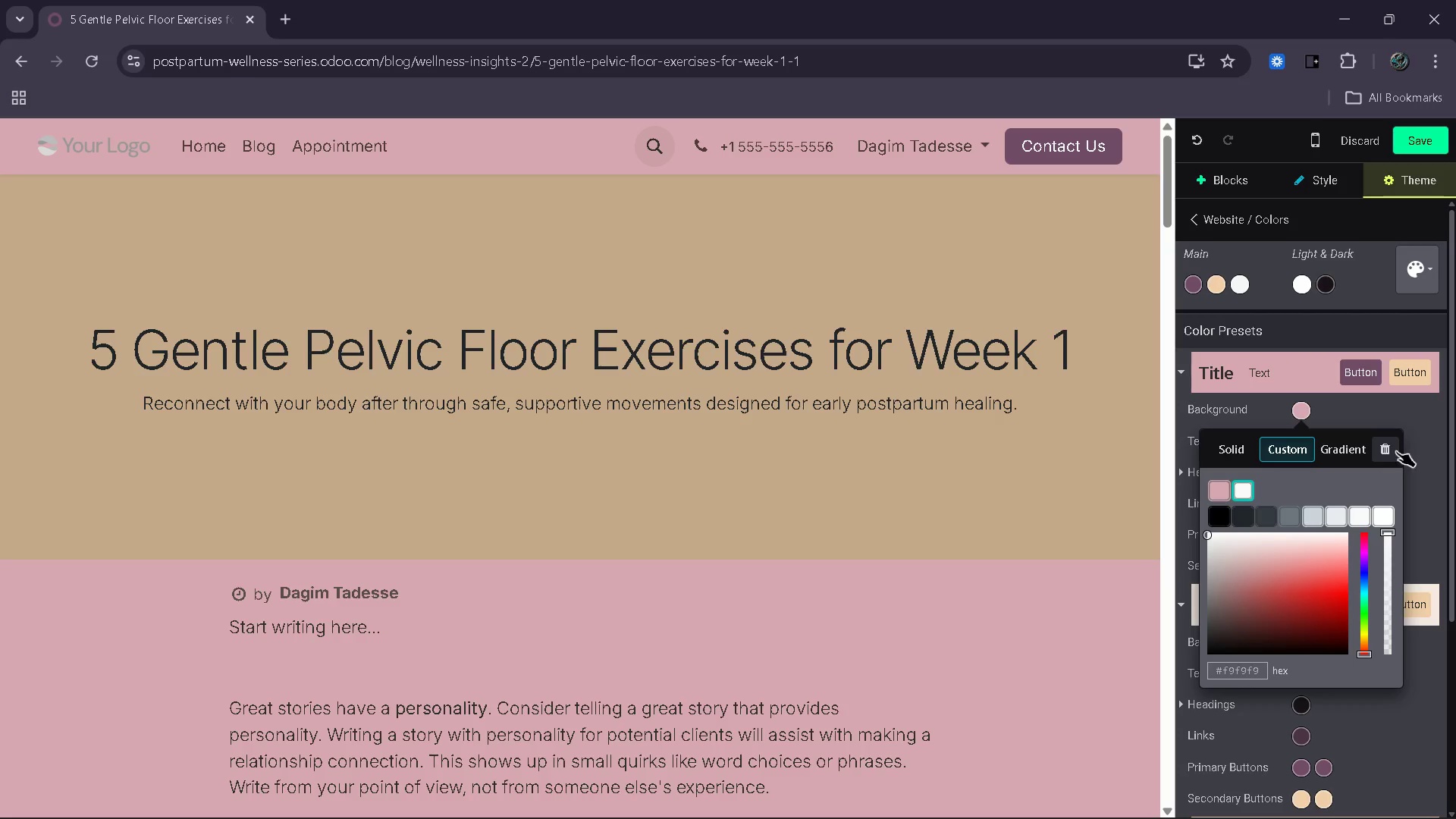 
left_click([1432, 448])
 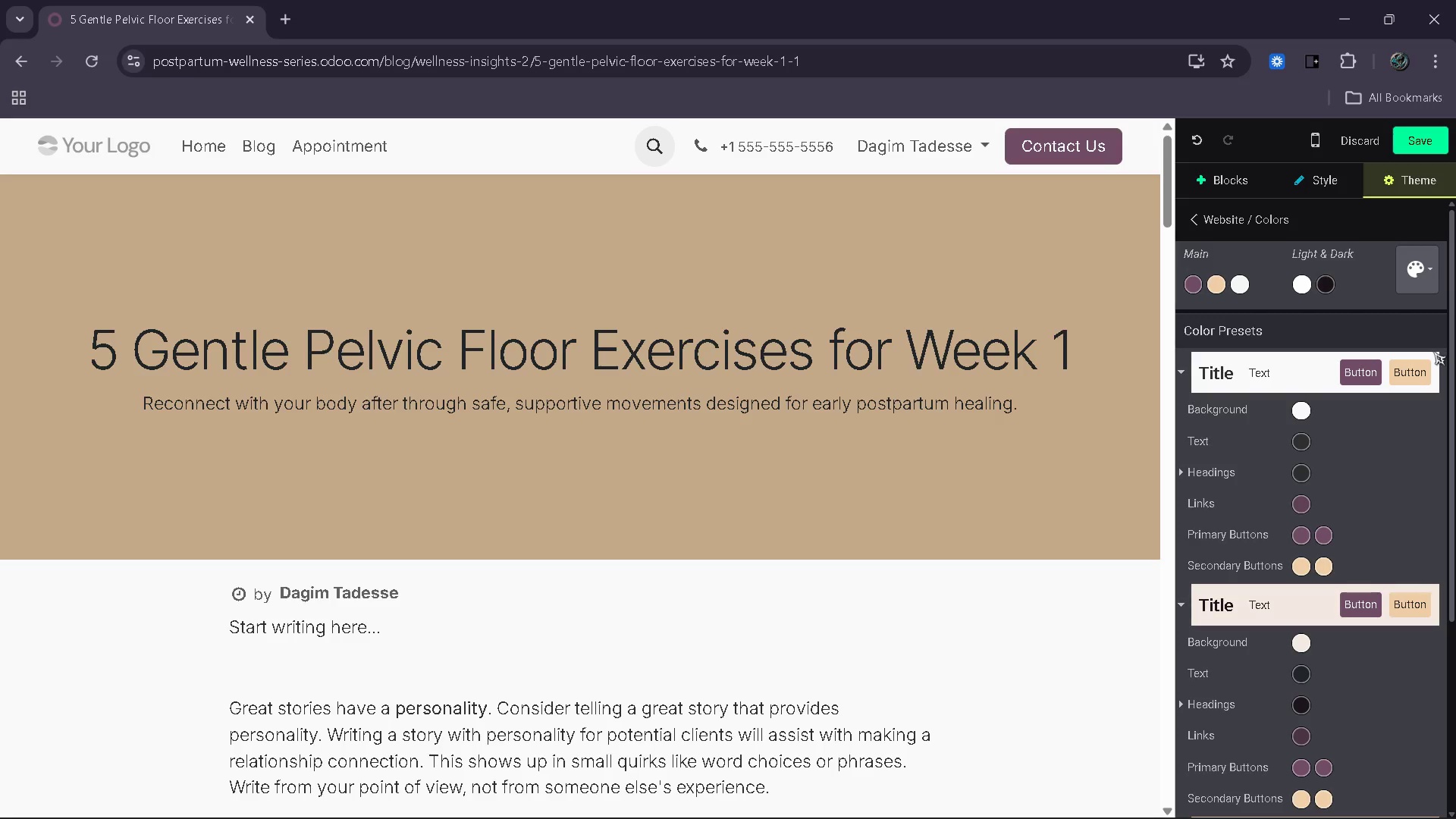 
wait(26.45)
 